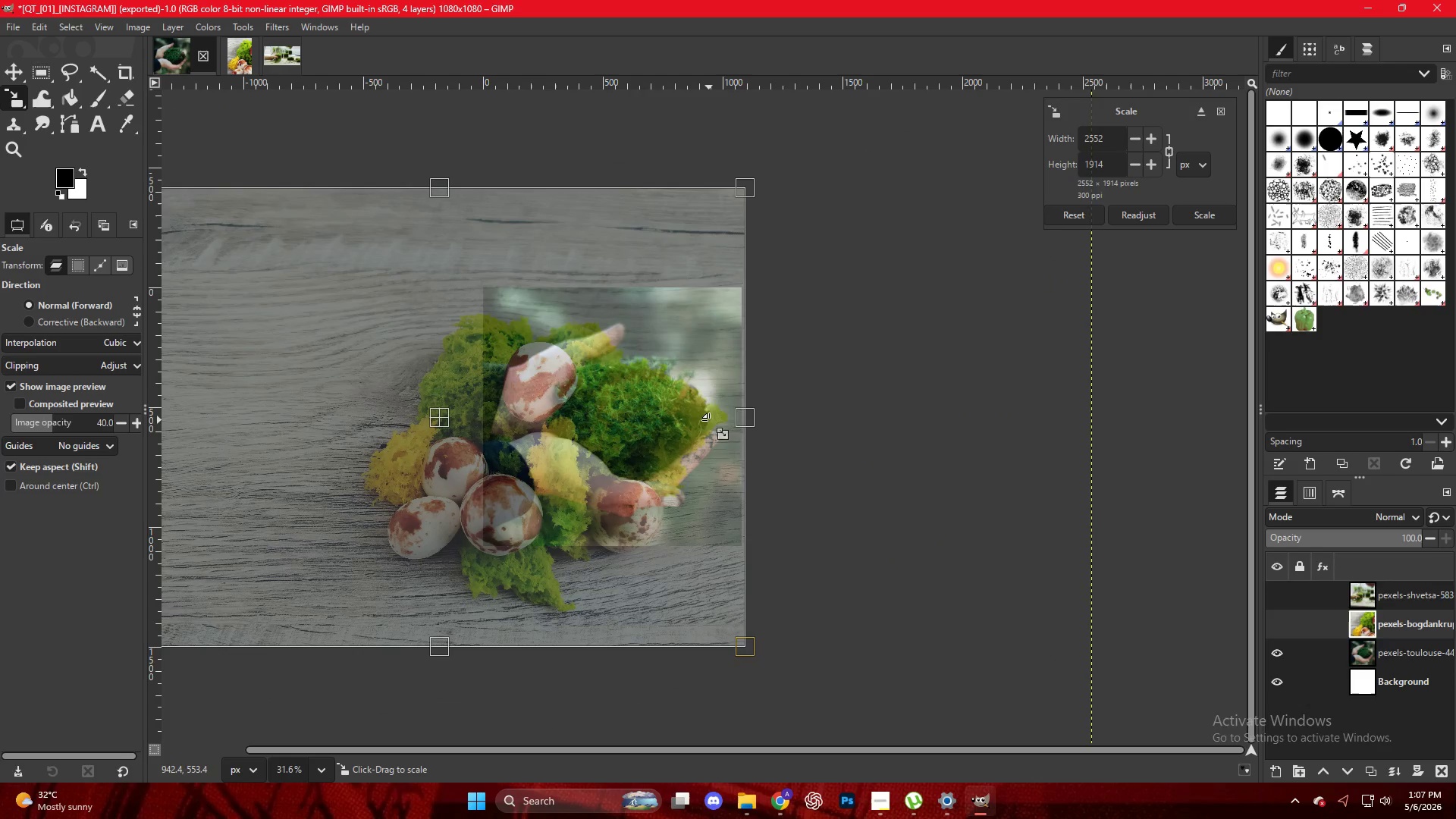 
hold_key(key=ControlLeft, duration=0.64)
scroll: coordinate [635, 415], scroll_direction: down, amount: 4.0
 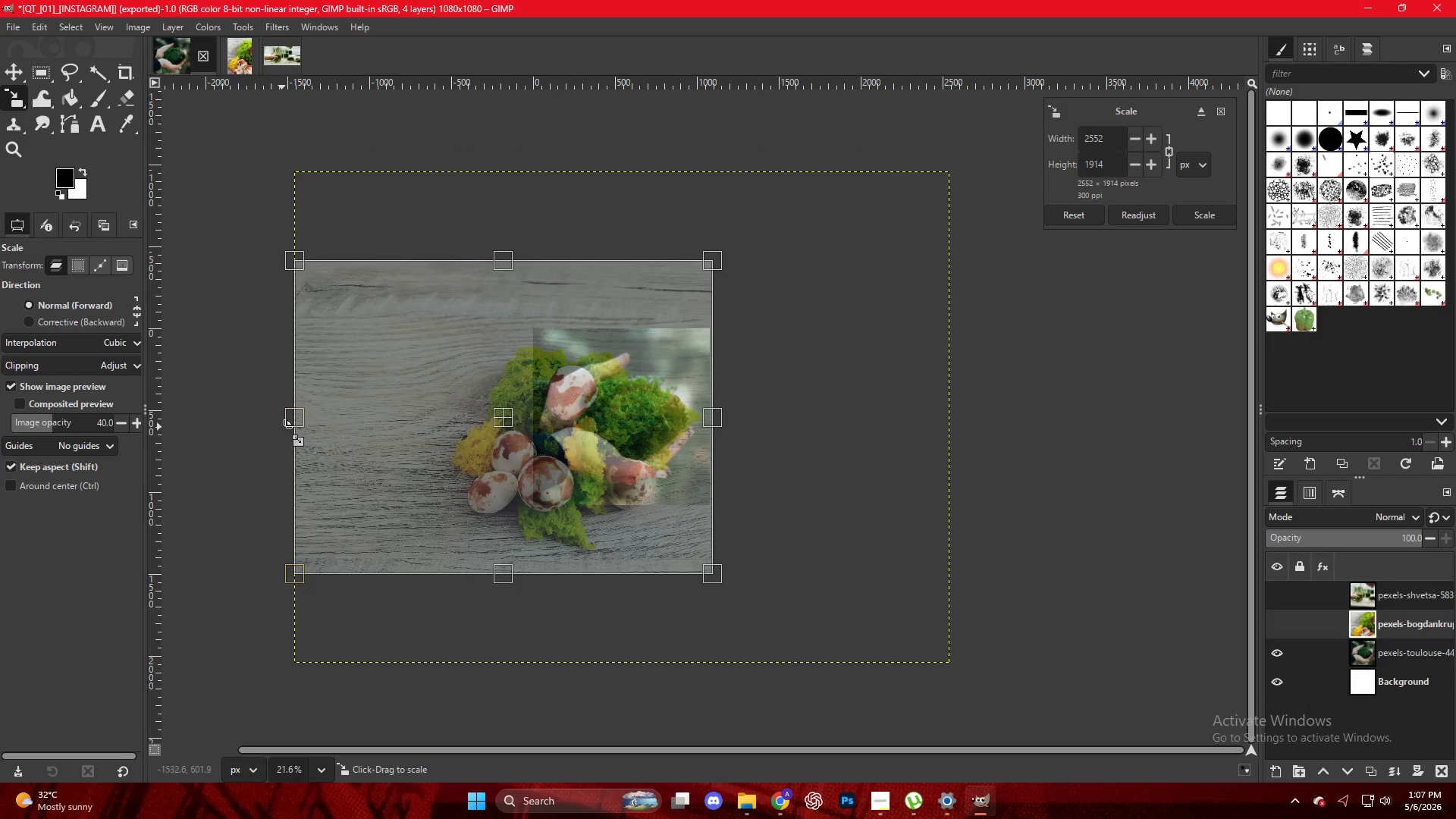 
left_click_drag(start_coordinate=[295, 426], to_coordinate=[470, 425])
 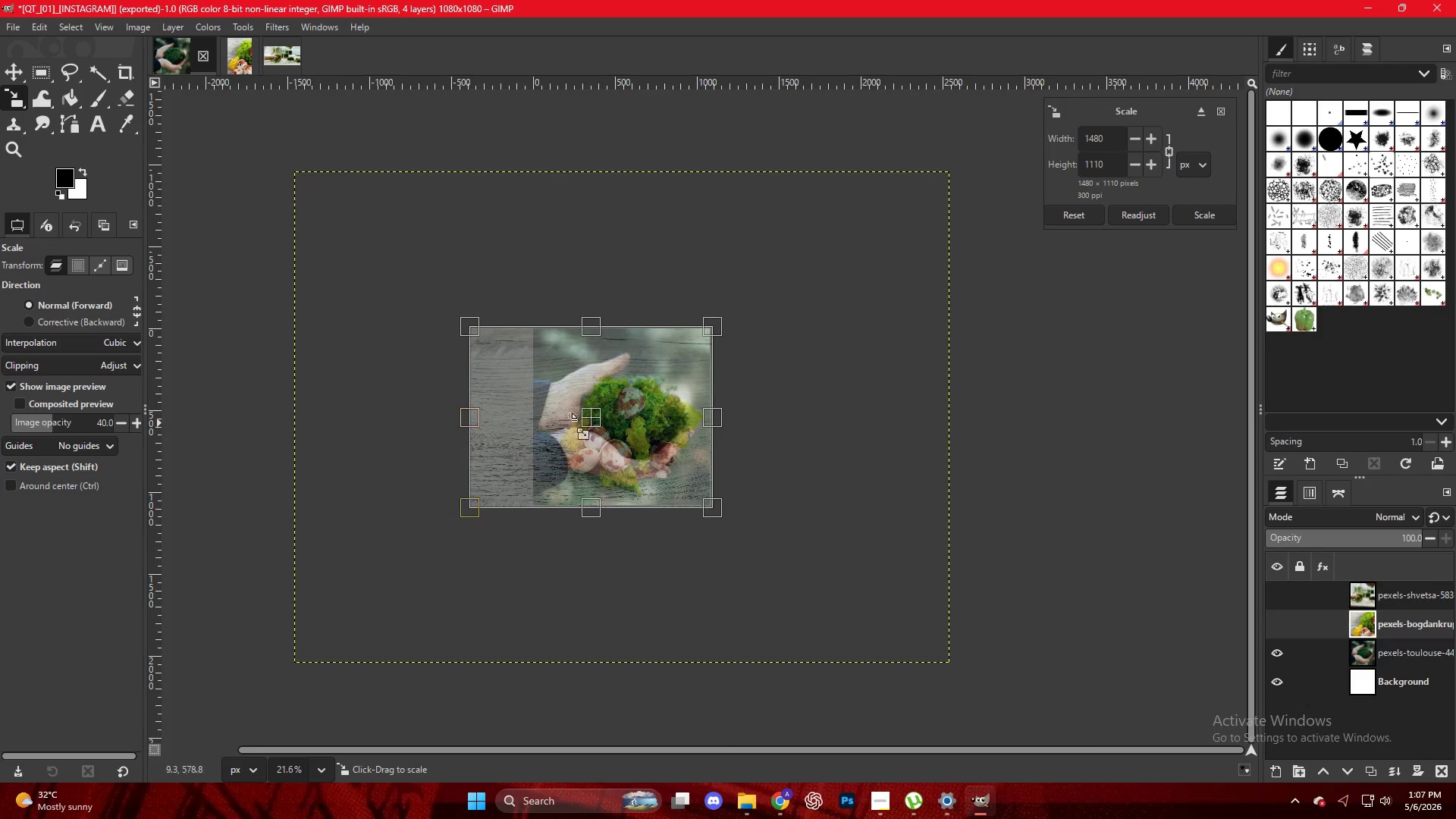 
hold_key(key=ControlLeft, duration=0.84)
scroll: coordinate [603, 430], scroll_direction: up, amount: 12.0
 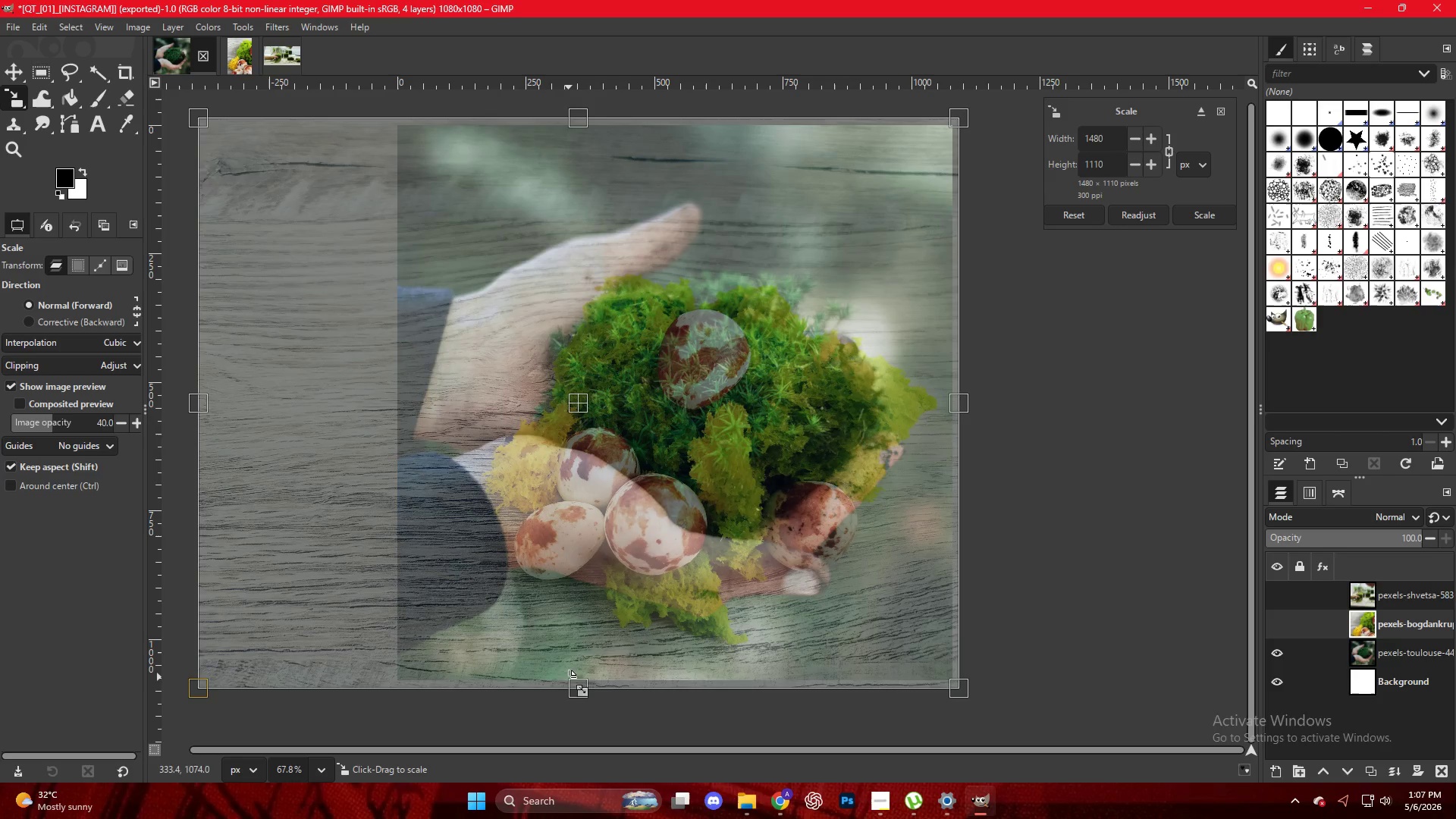 
left_click_drag(start_coordinate=[570, 682], to_coordinate=[567, 677])
 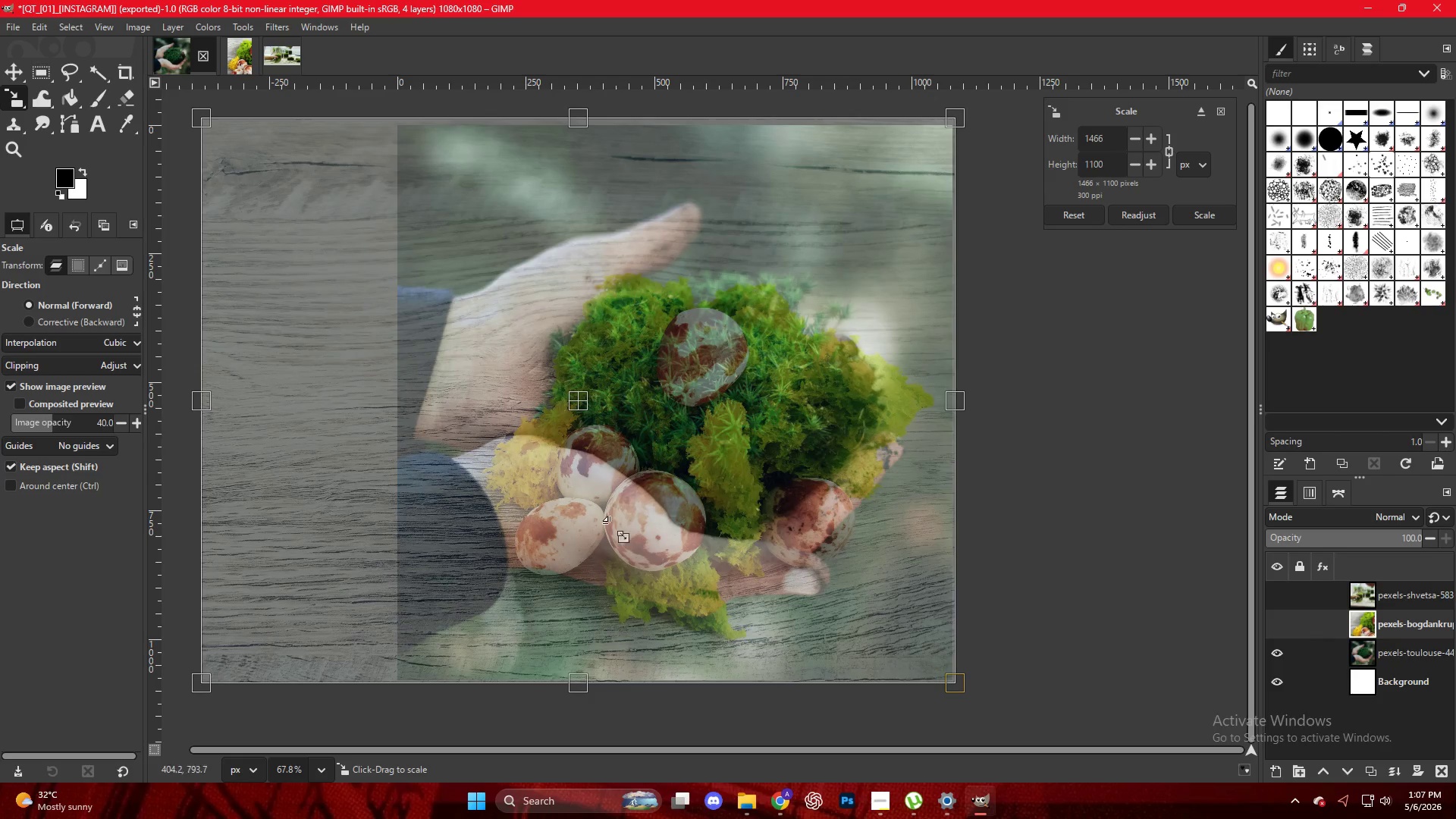 
scroll: coordinate [623, 497], scroll_direction: up, amount: 3.0
 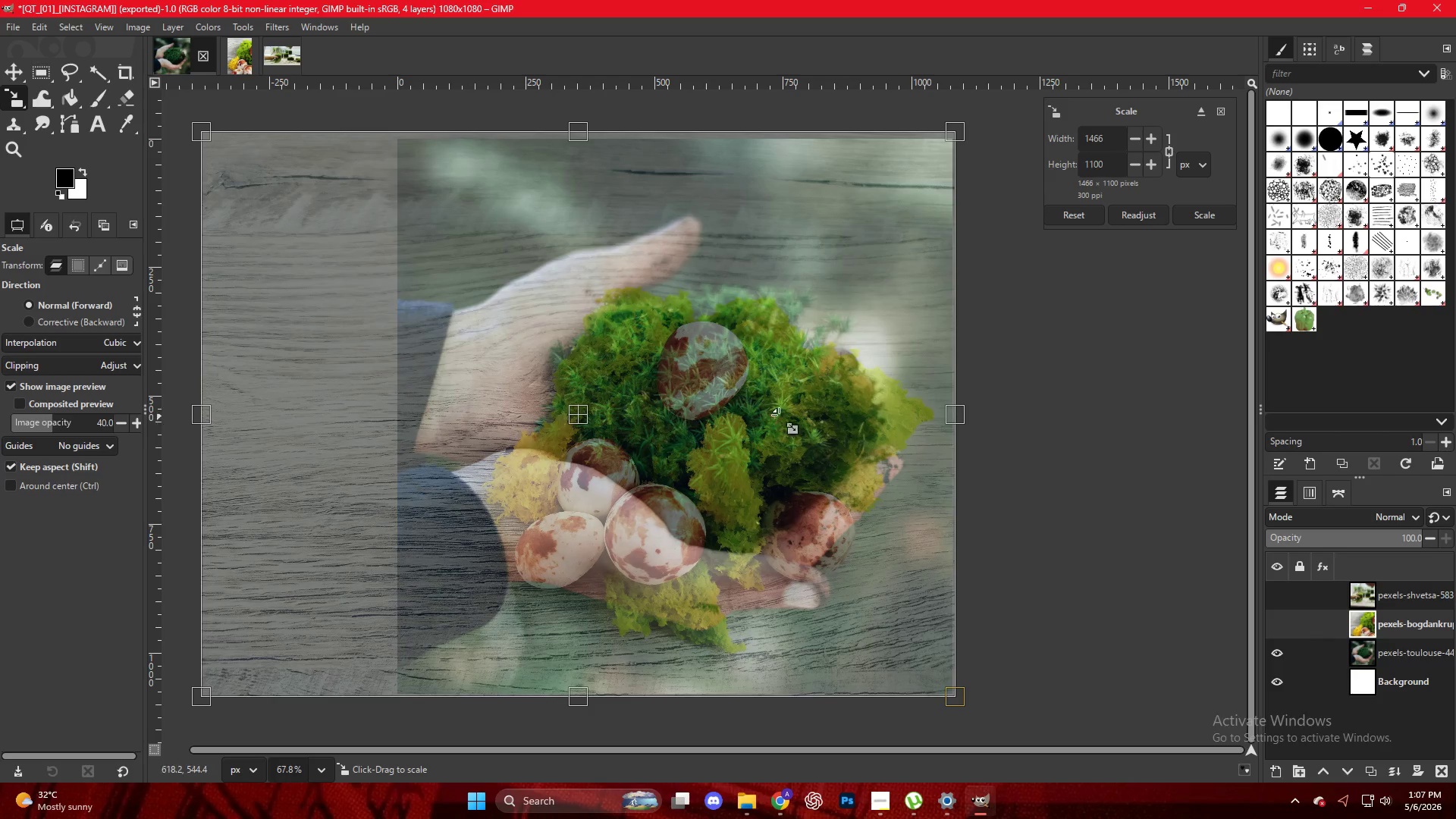 
left_click([762, 423])
 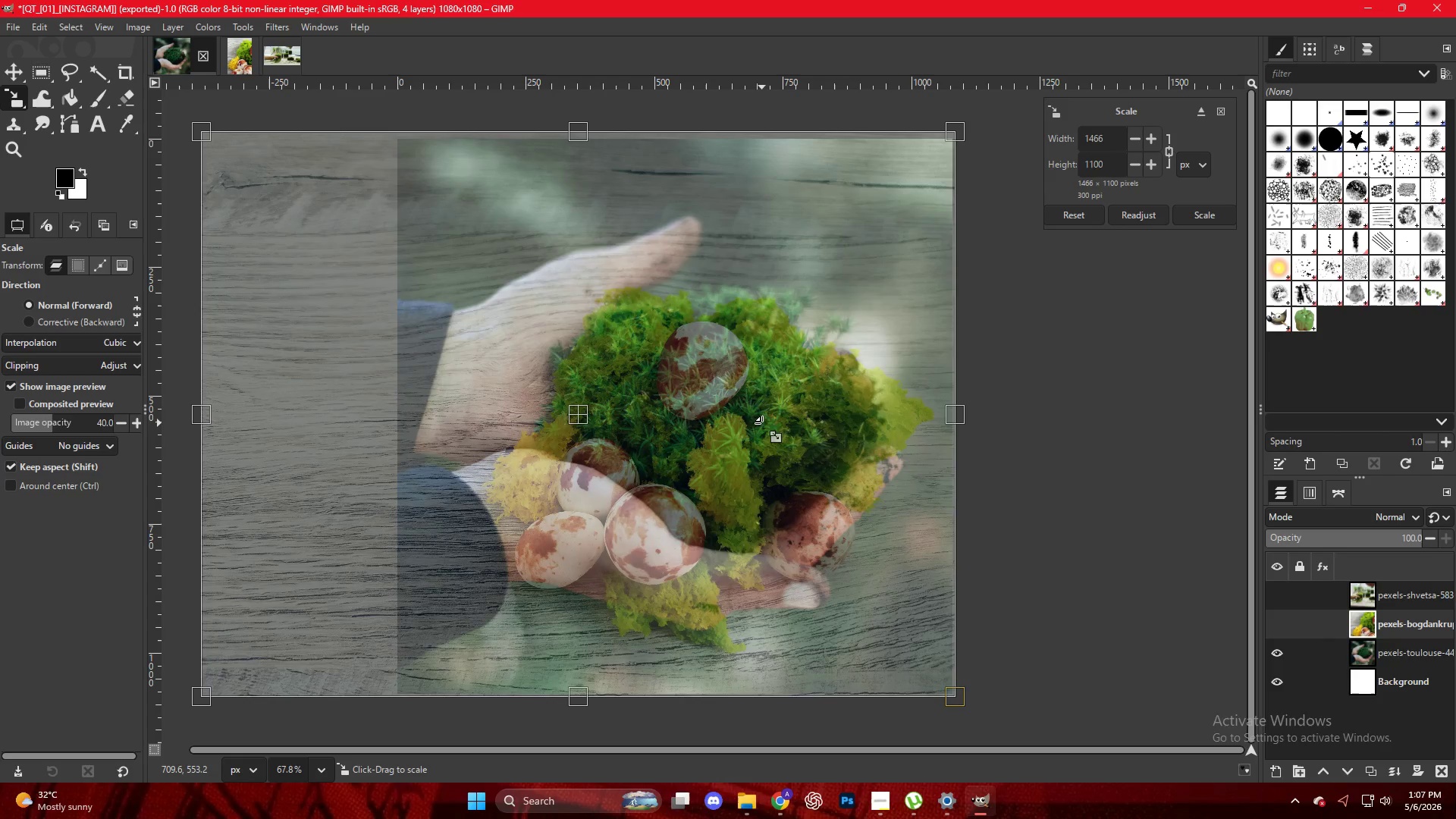 
key(M)
 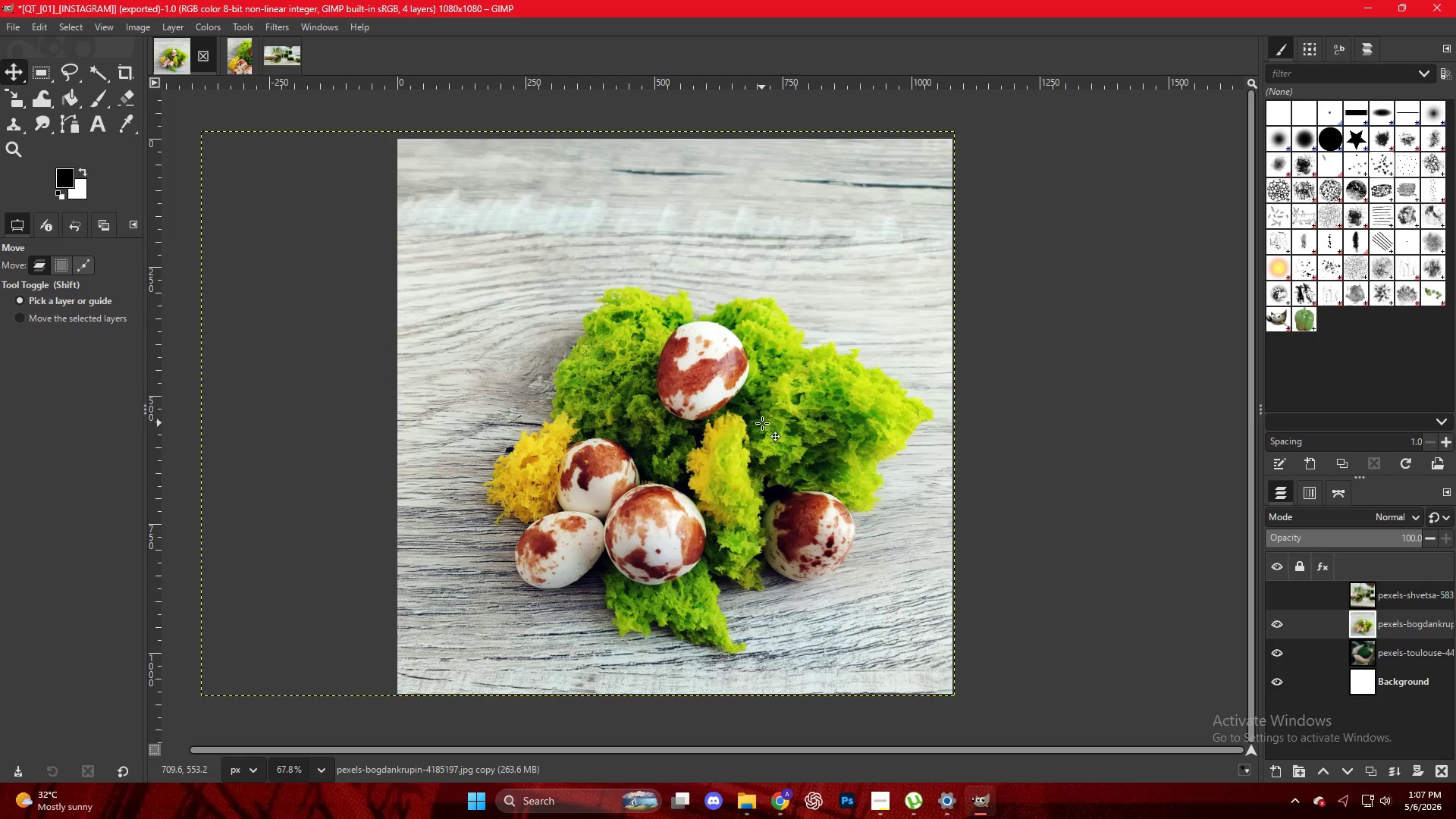 
left_click([1206, 433])
 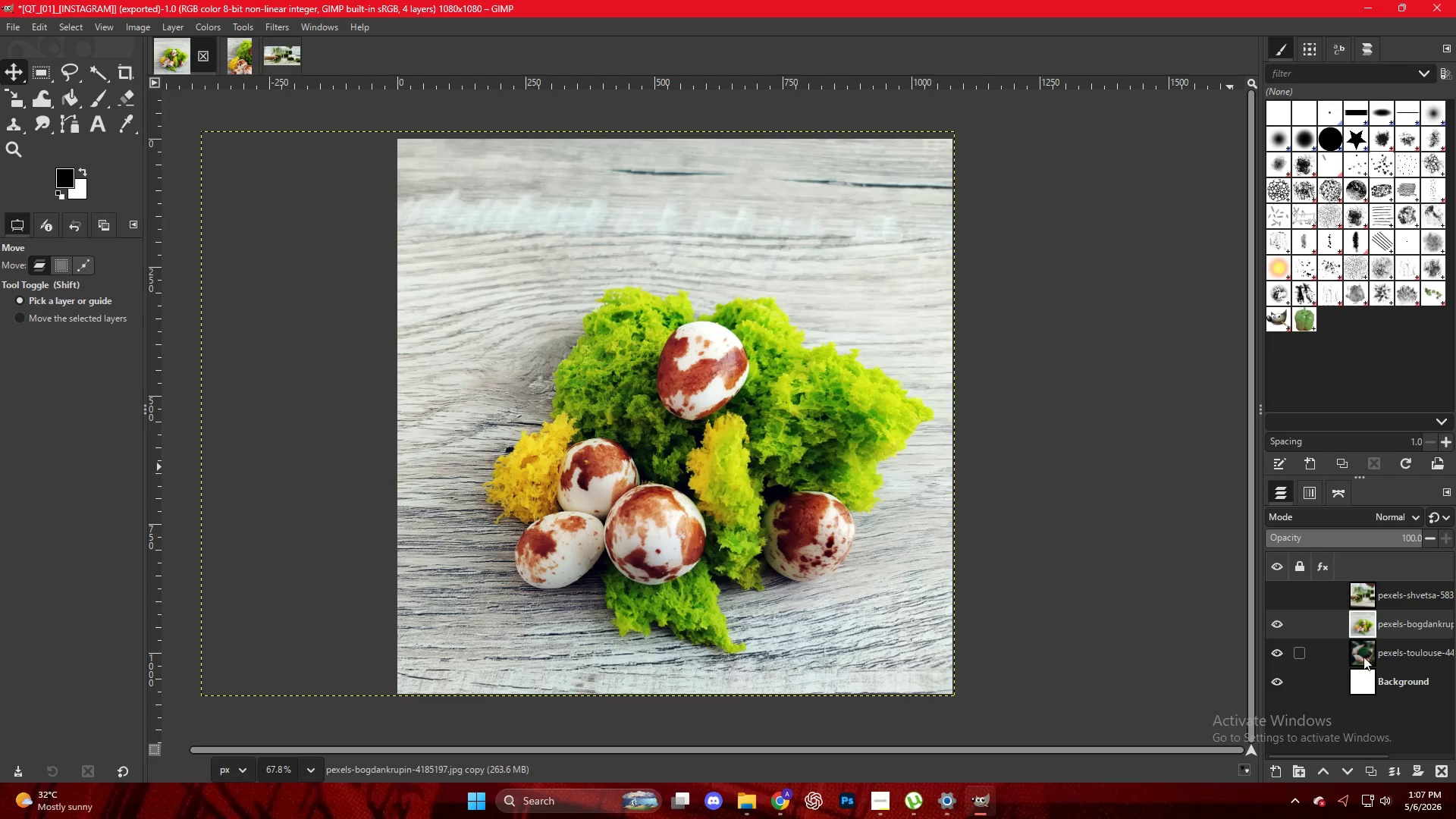 
left_click([1184, 600])
 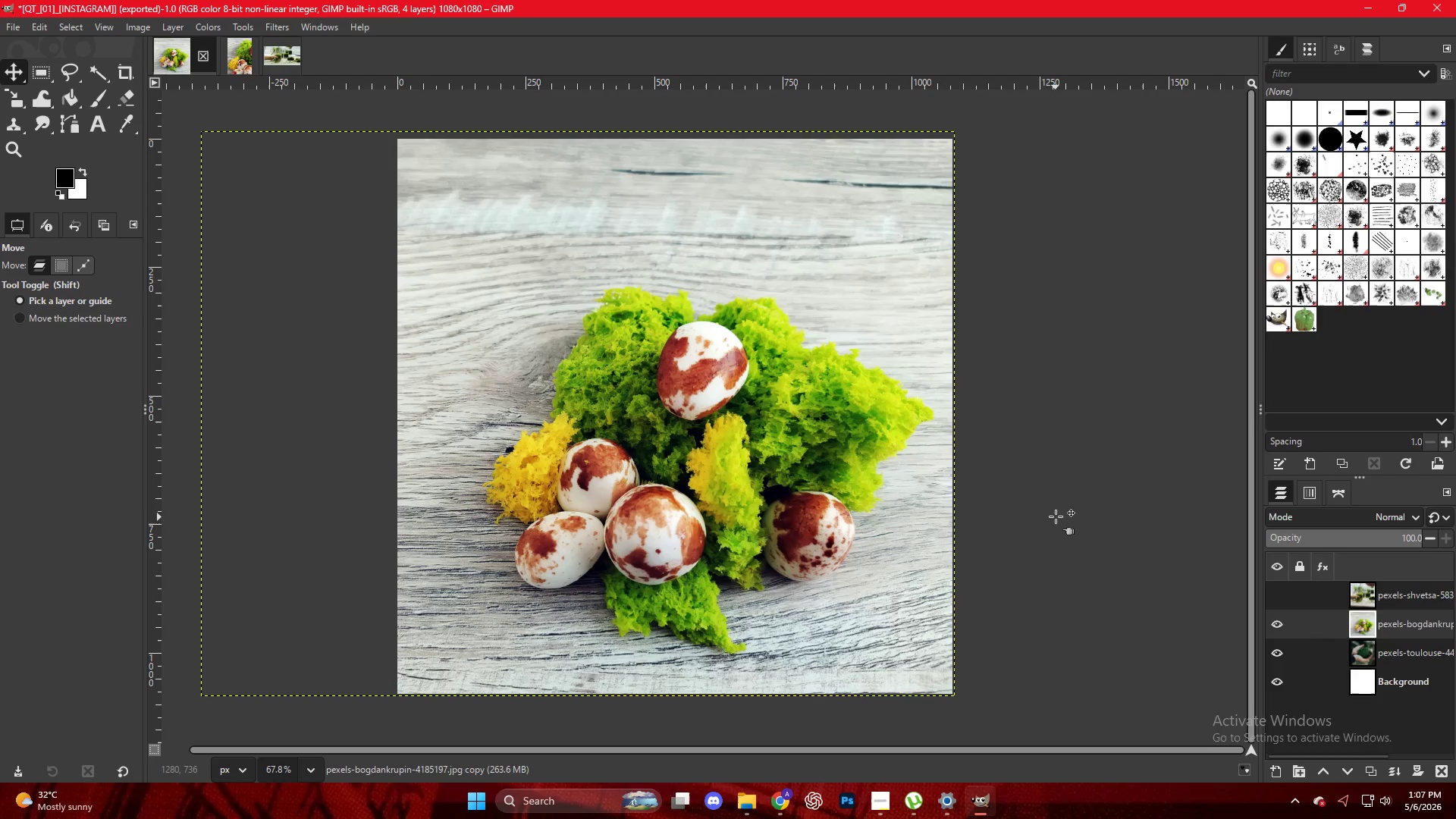 
key(M)
 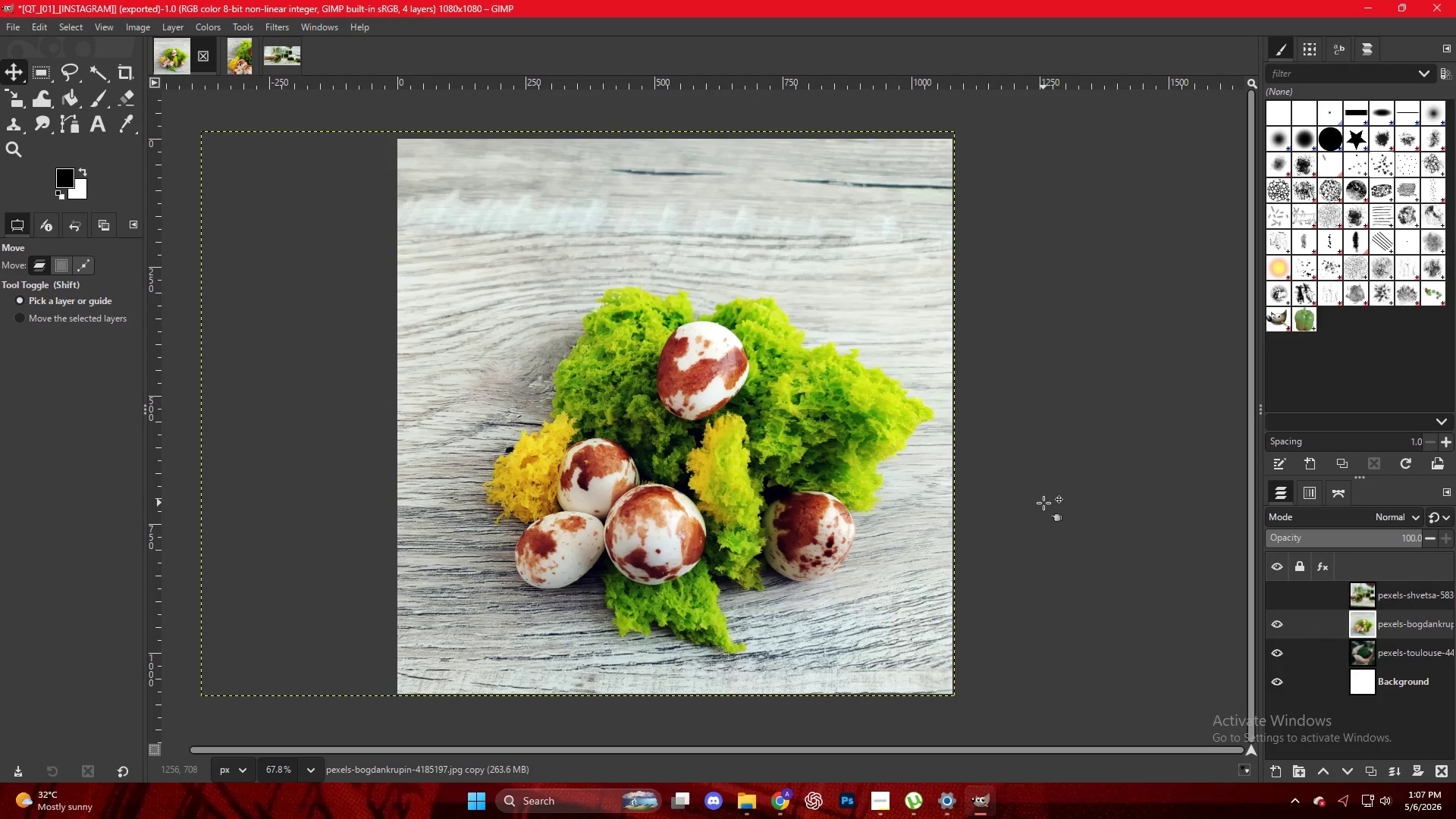 
key(Control+Shift+E)
 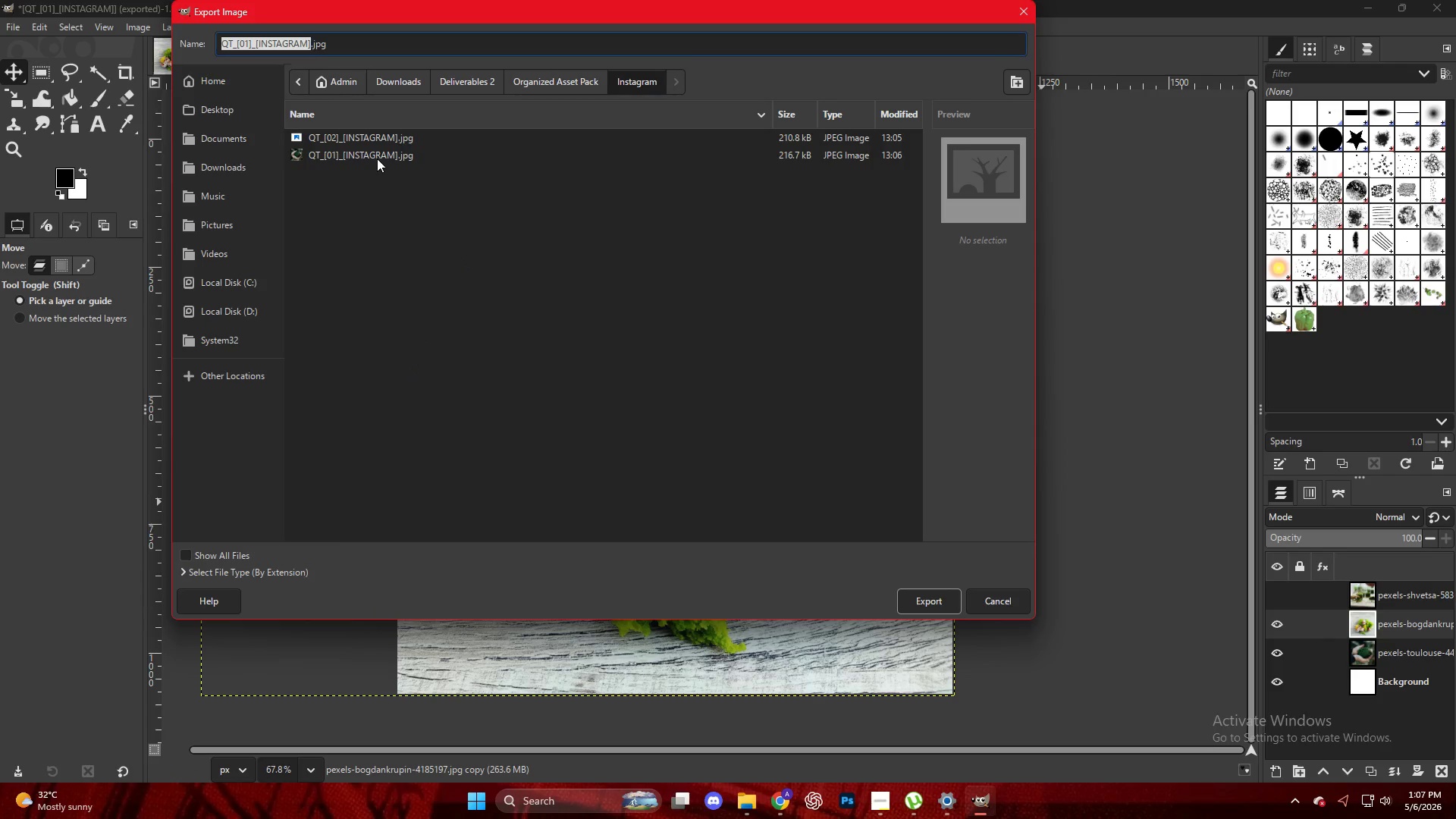 
double_click([367, 146])
 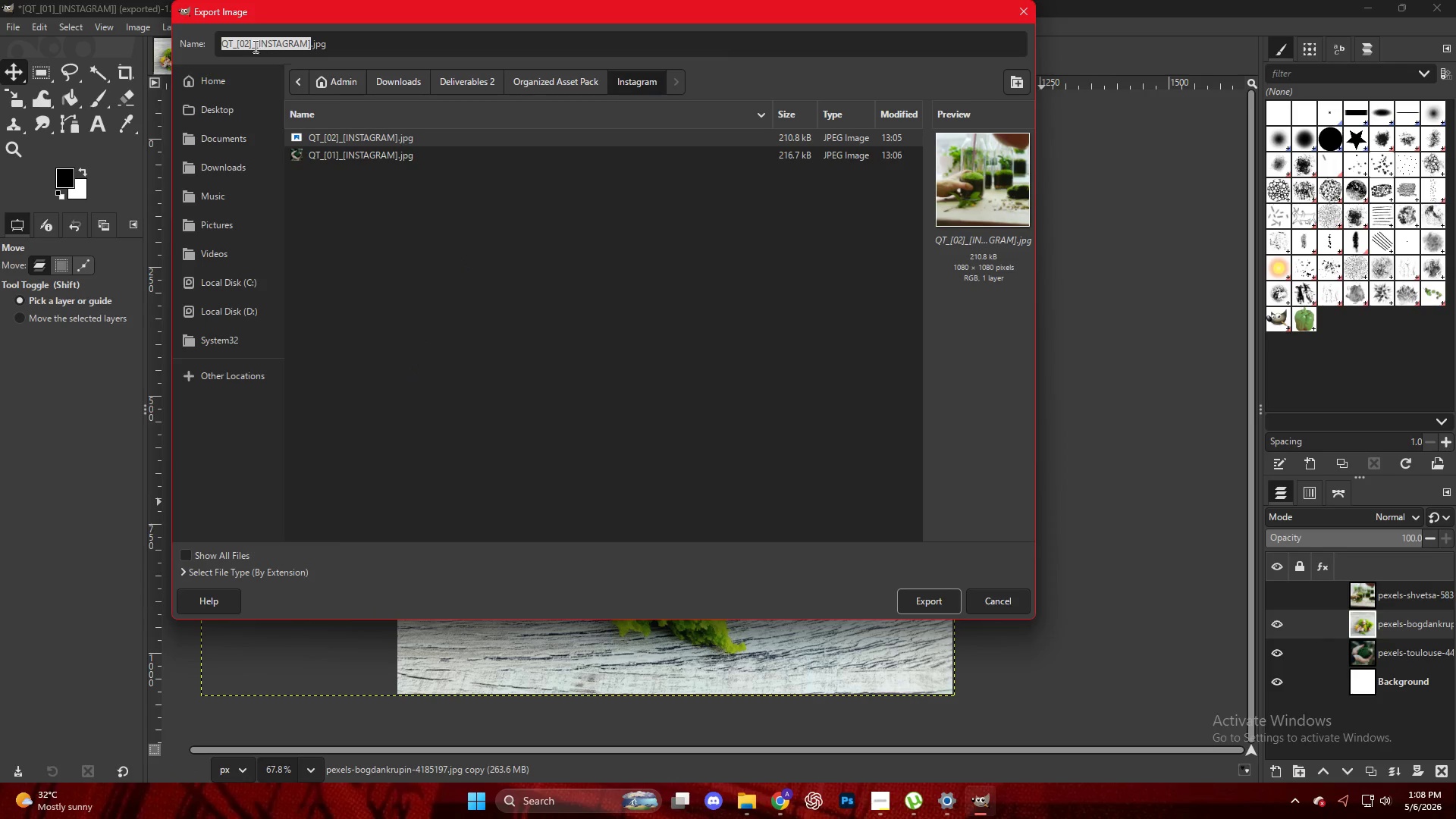 
left_click([248, 45])
 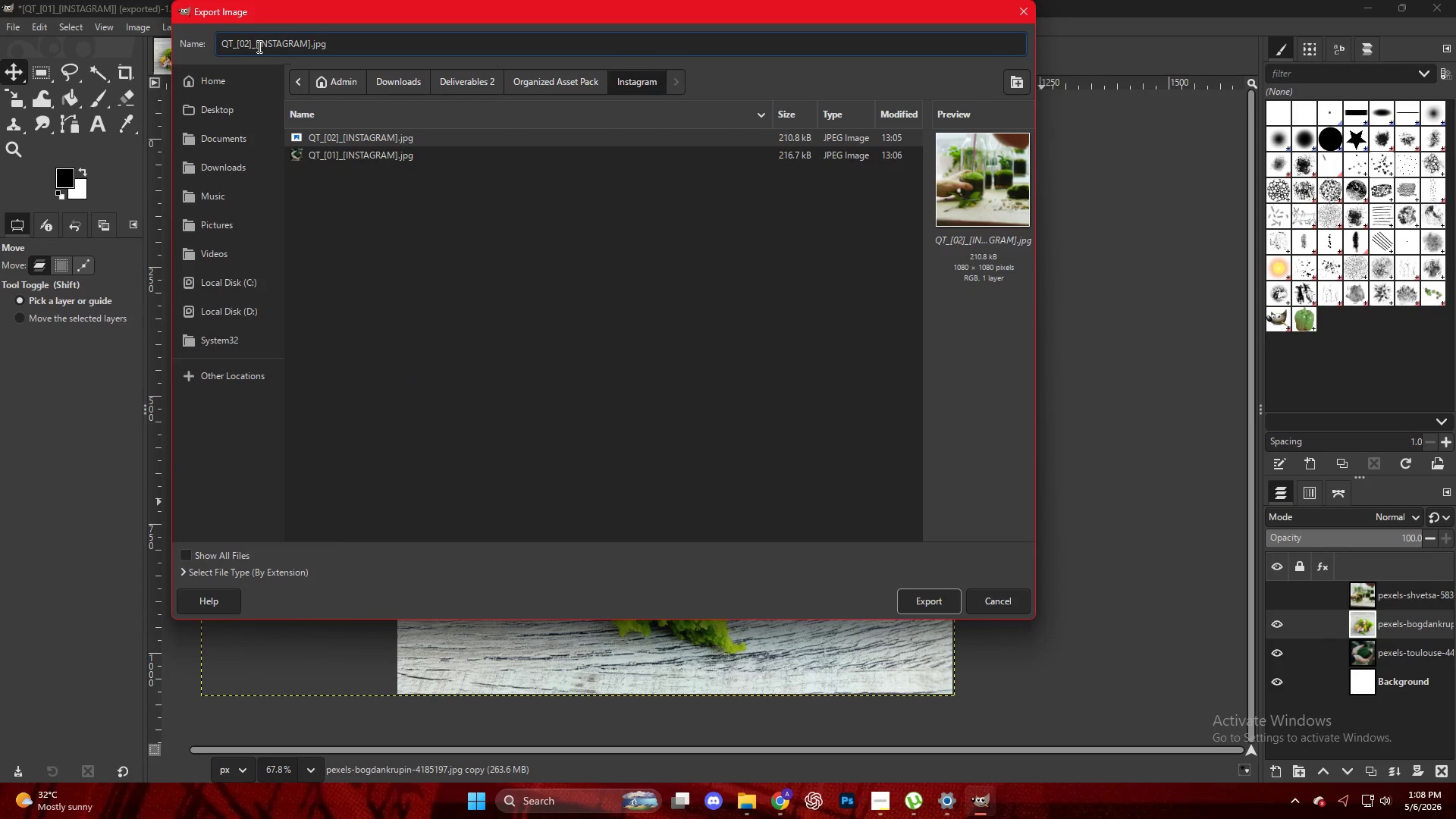 
key(CapsLock)
 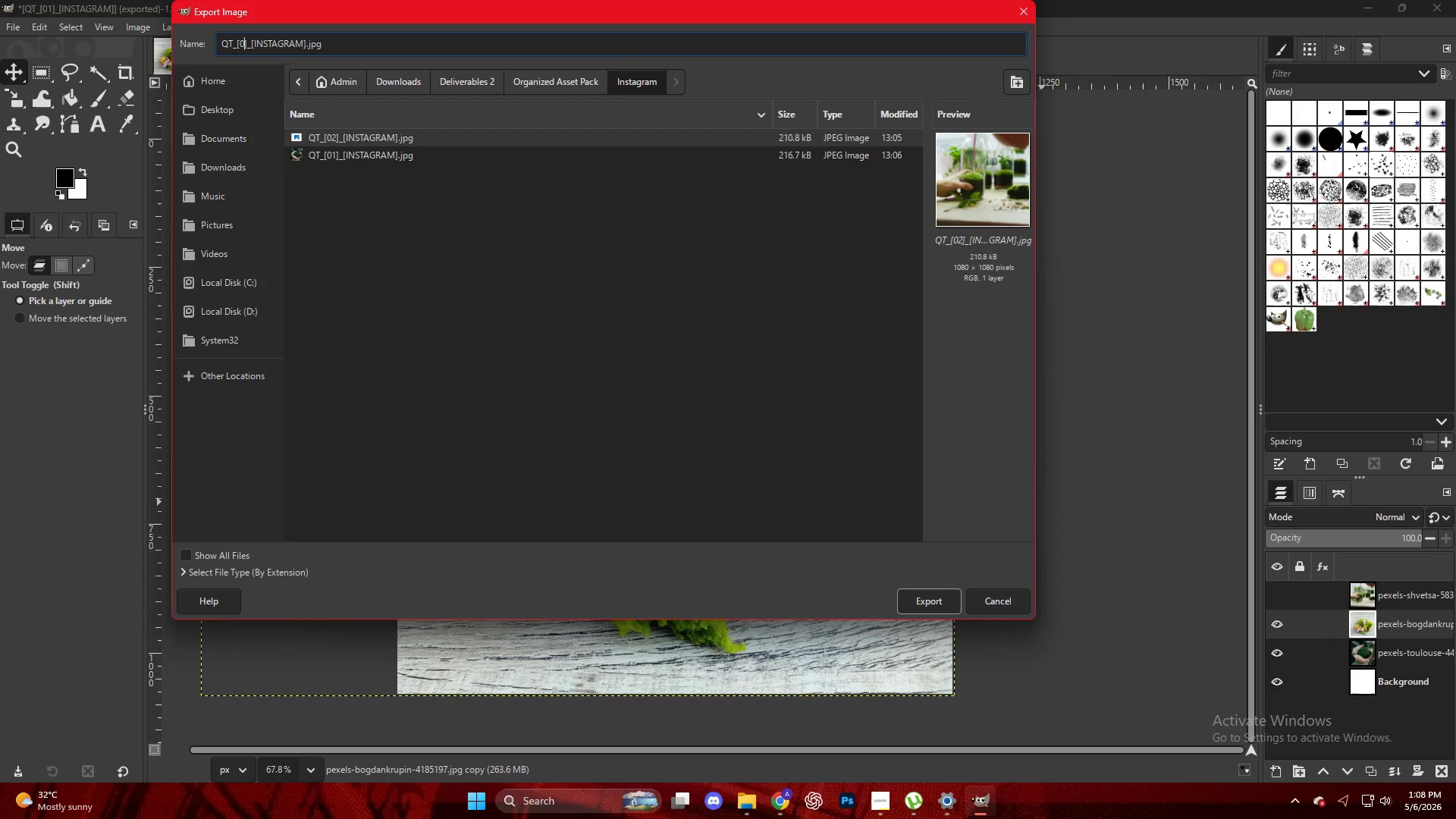 
key(Backspace)
 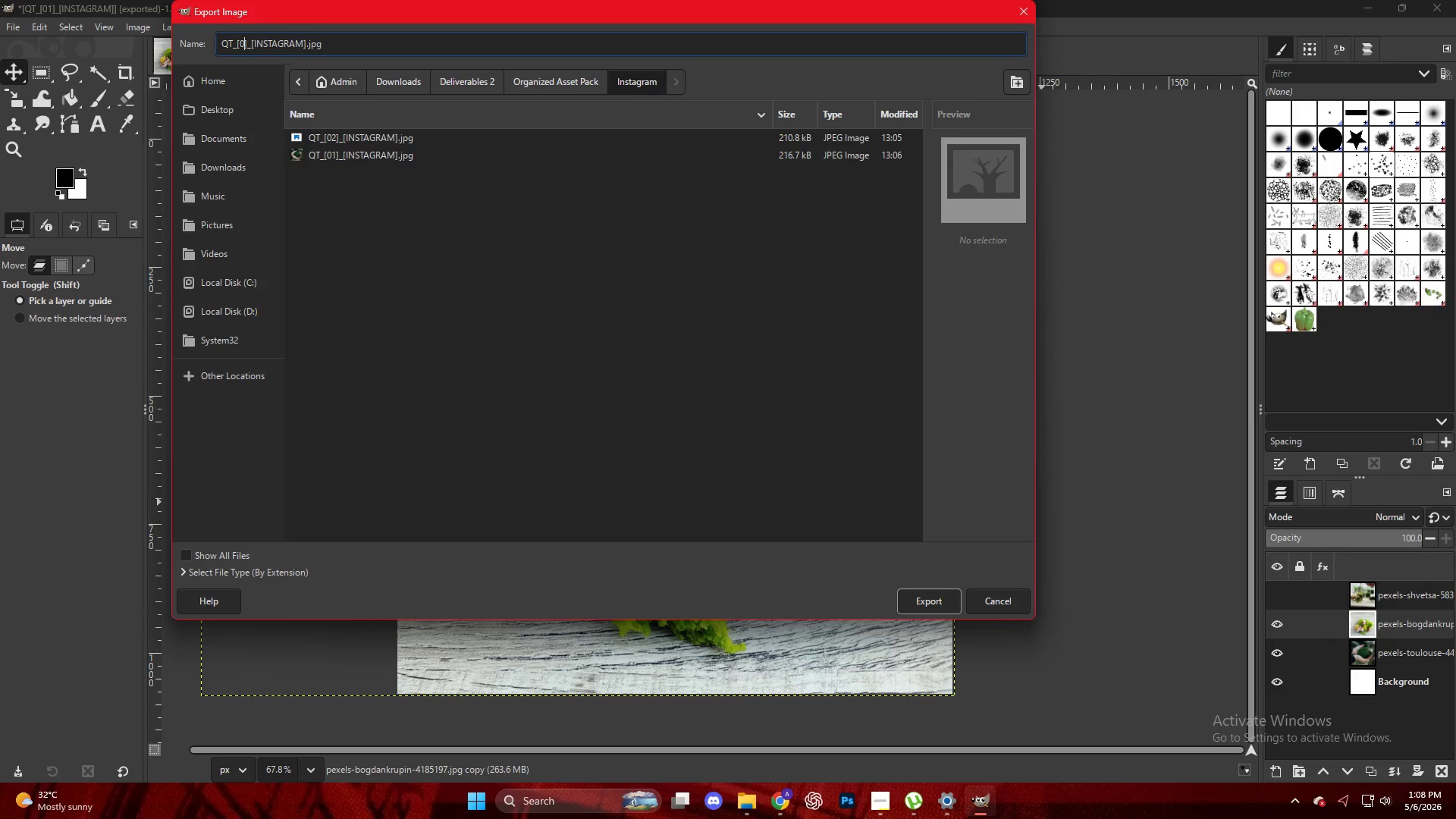 
key(Numpad3)
 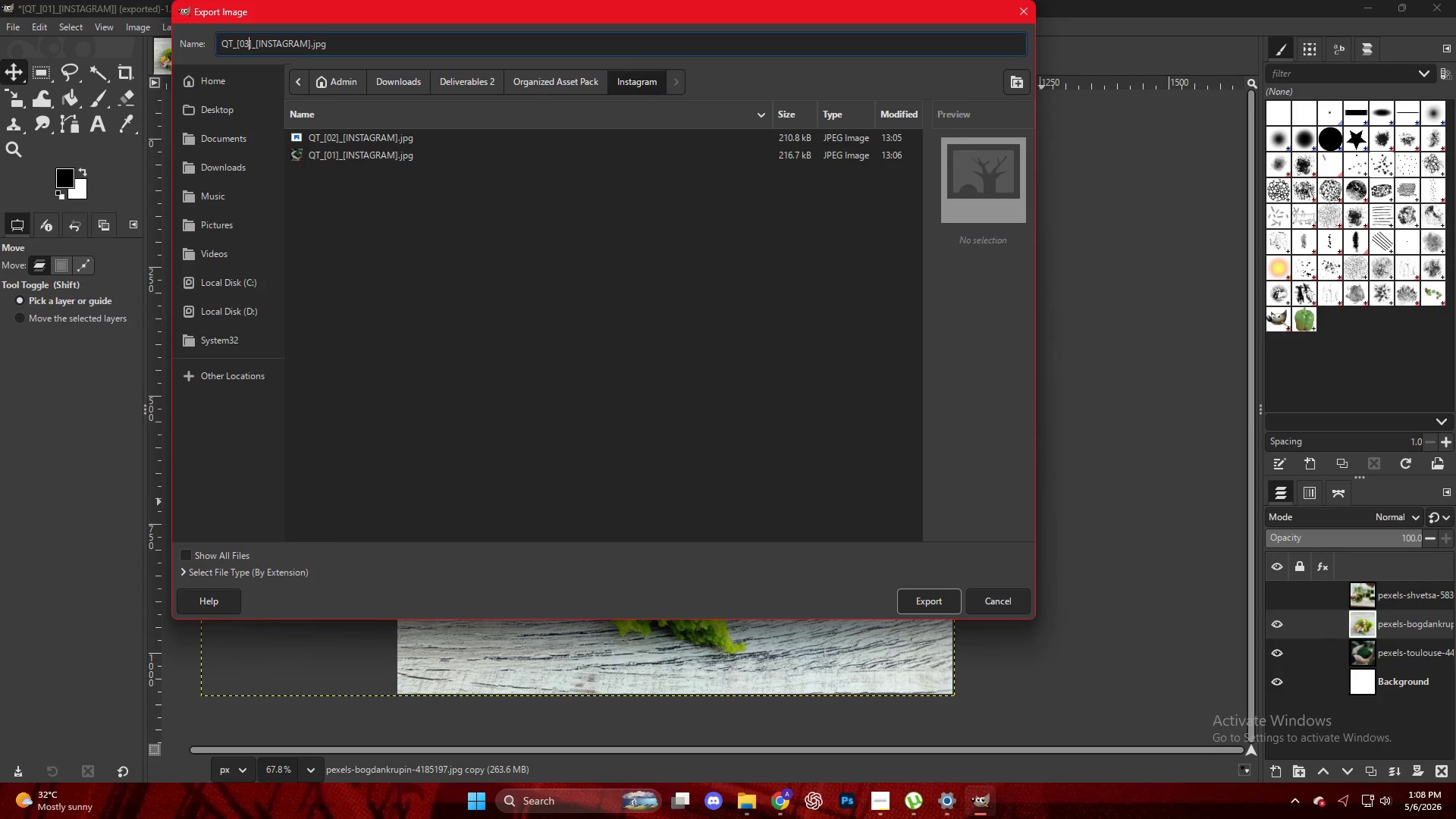 
key(CapsLock)
 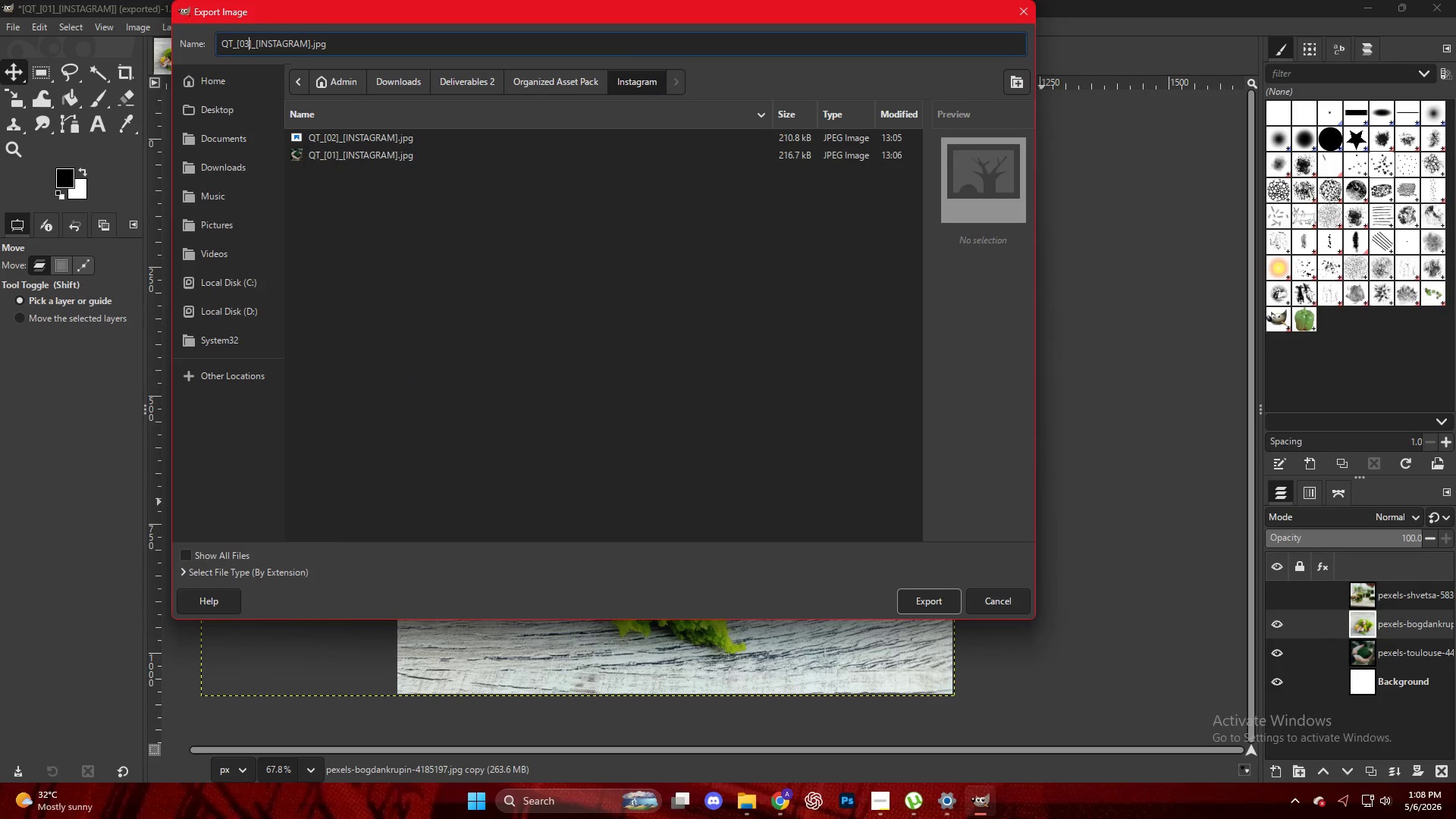 
key(NumpadEnter)
 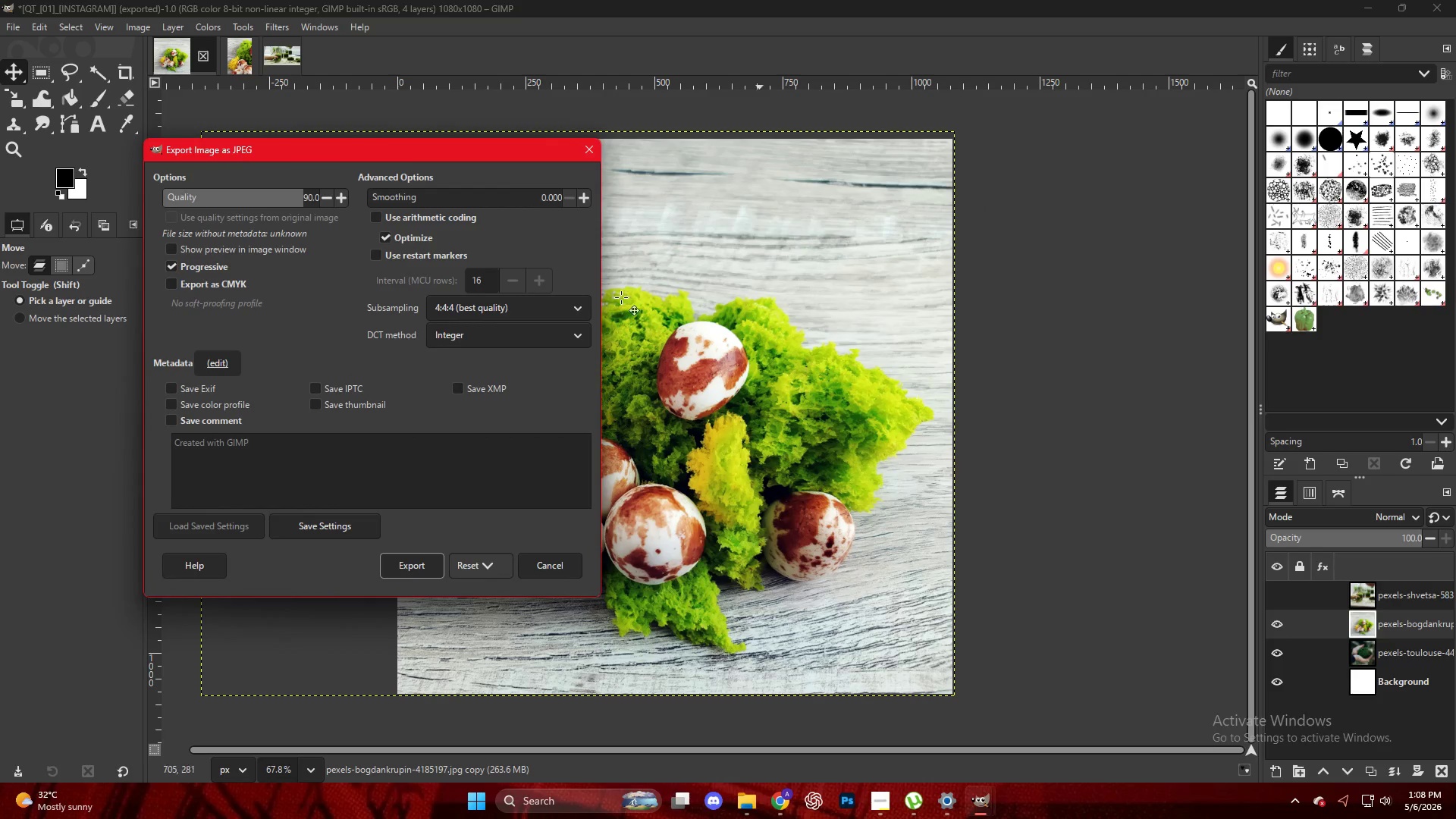 
left_click([400, 560])
 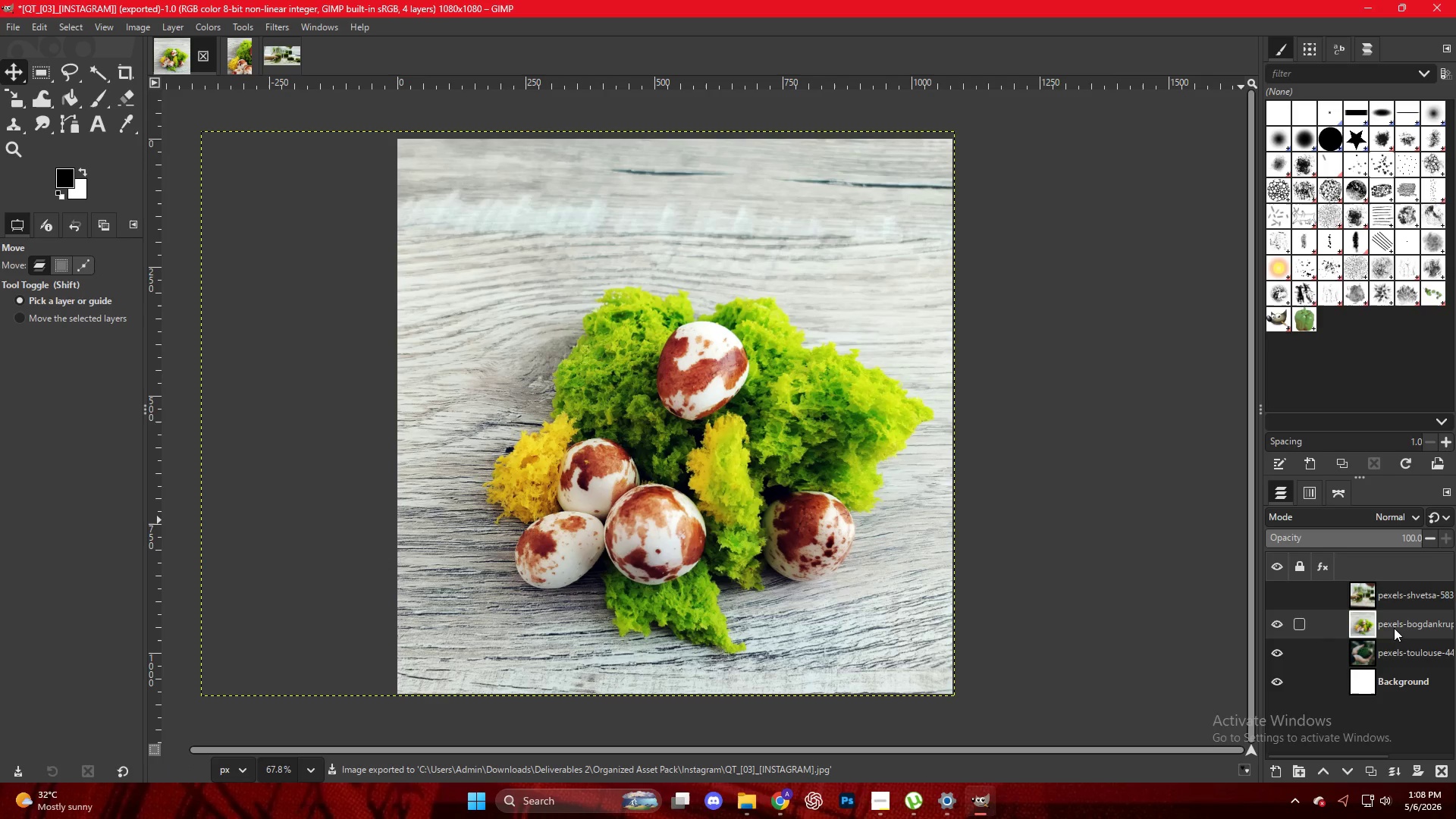 
left_click_drag(start_coordinate=[1394, 620], to_coordinate=[1382, 617])
 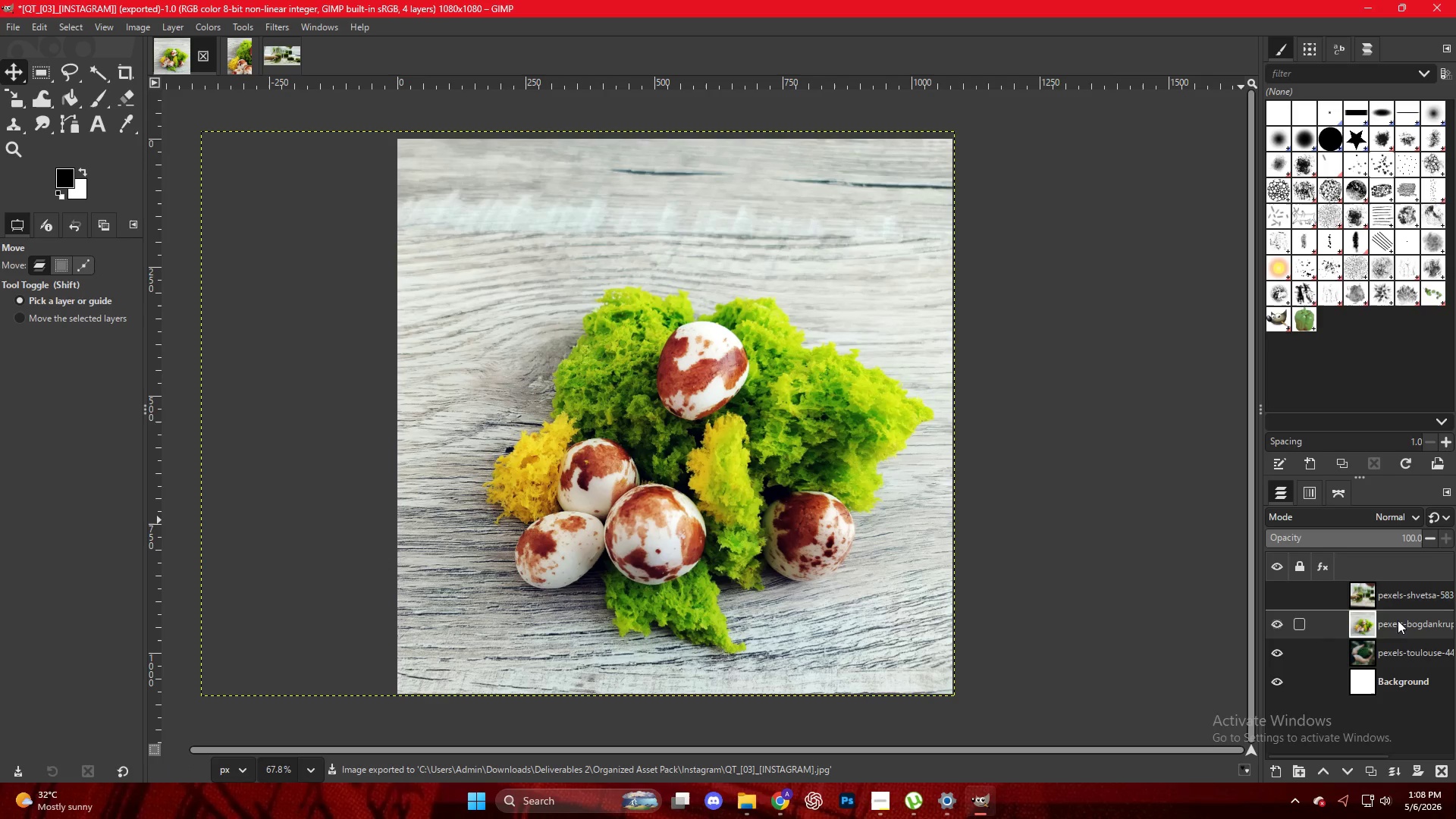 
left_click_drag(start_coordinate=[1398, 620], to_coordinate=[1387, 581])
 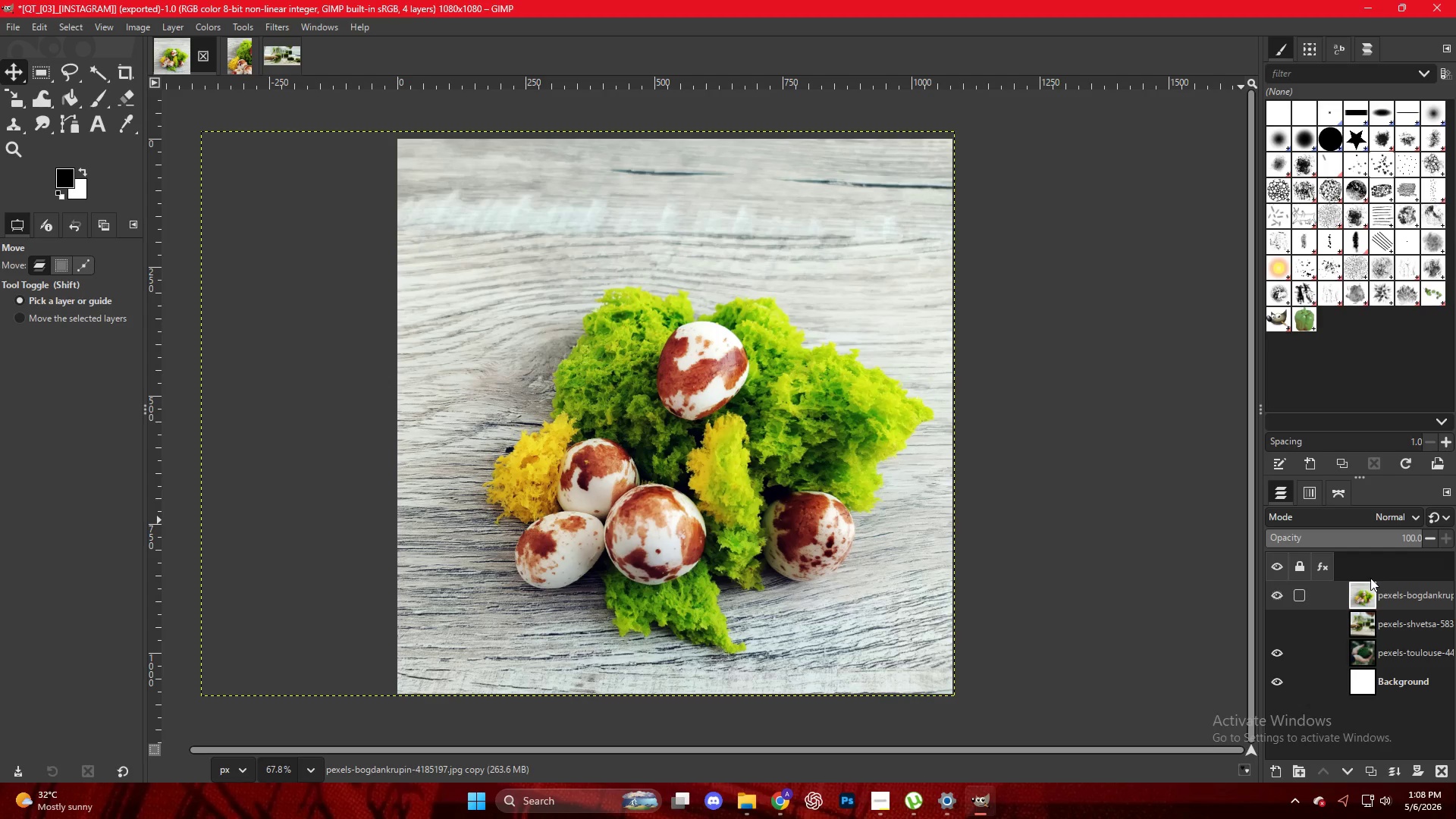 
wait(7.42)
 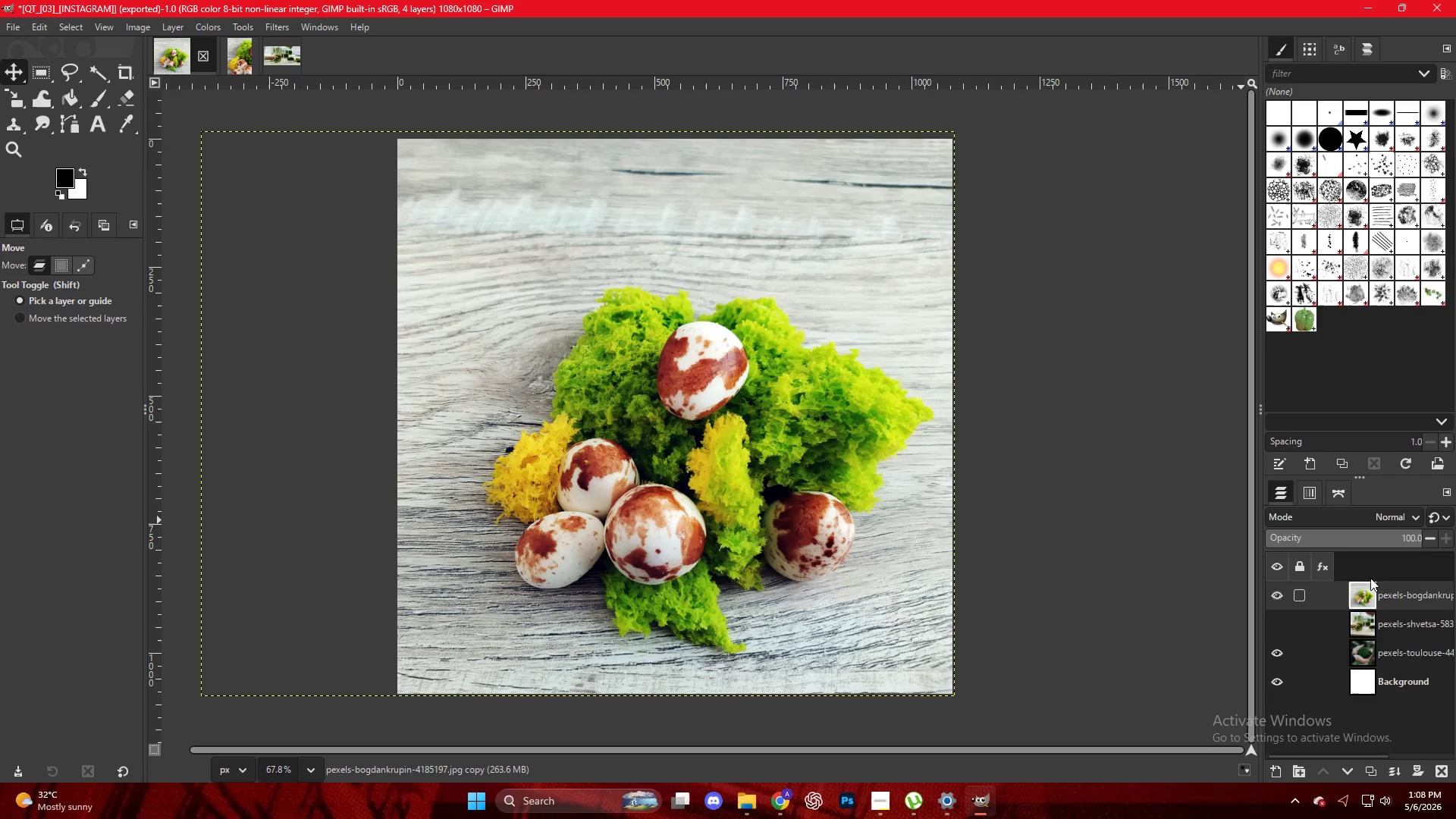 
left_click_drag(start_coordinate=[1392, 600], to_coordinate=[728, 361])
 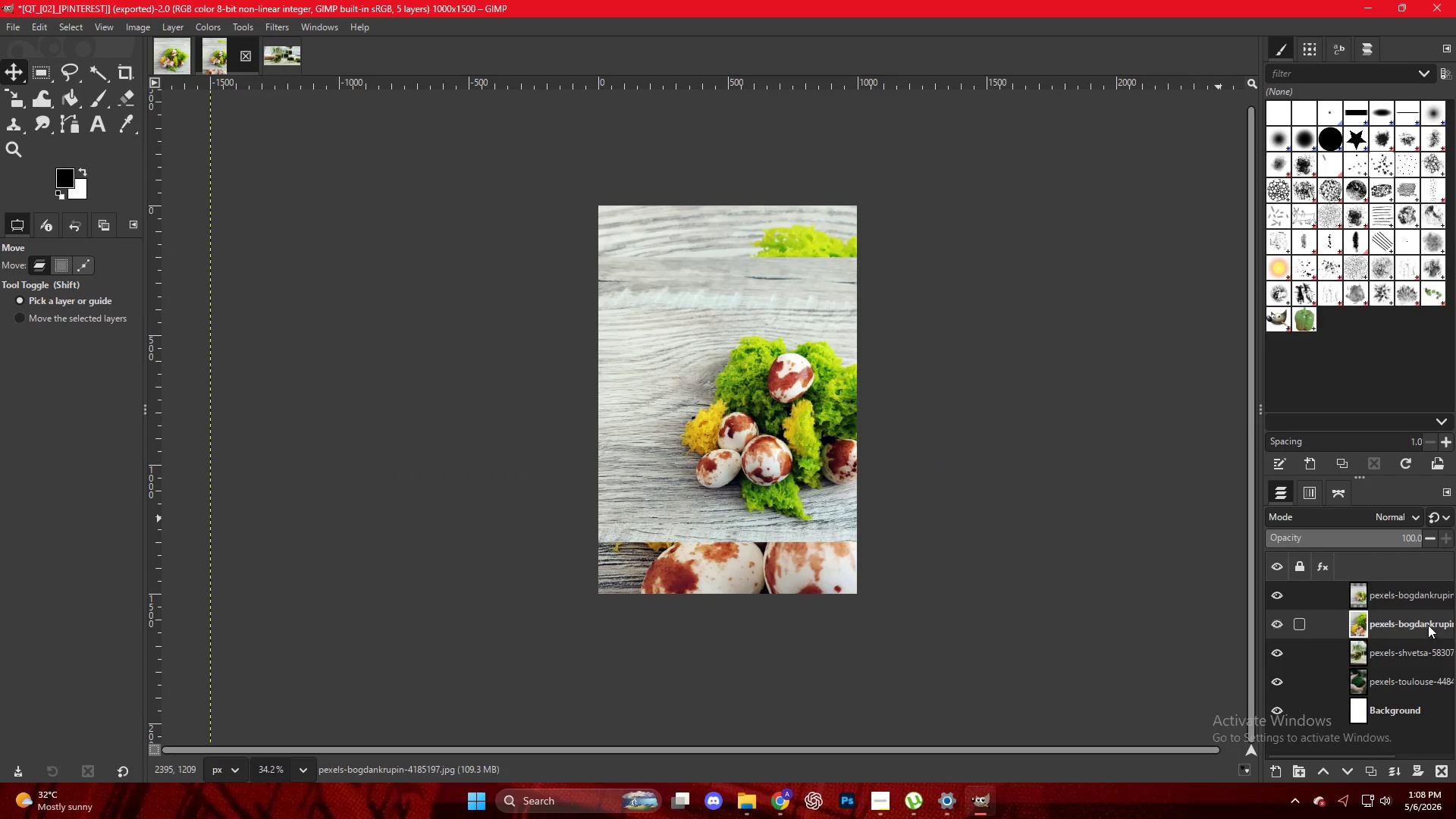 
key(Backspace)
 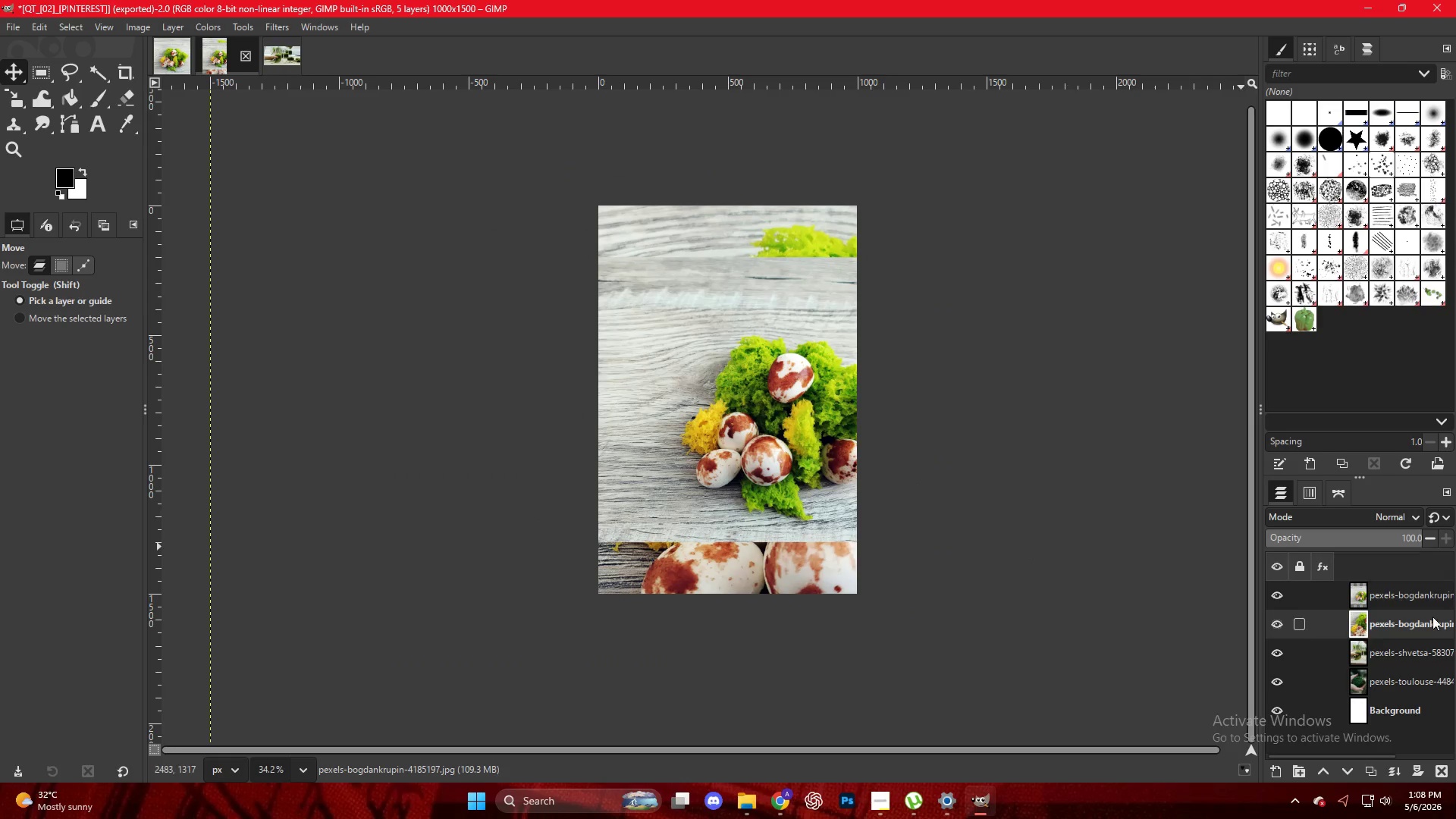 
left_click([1410, 624])
 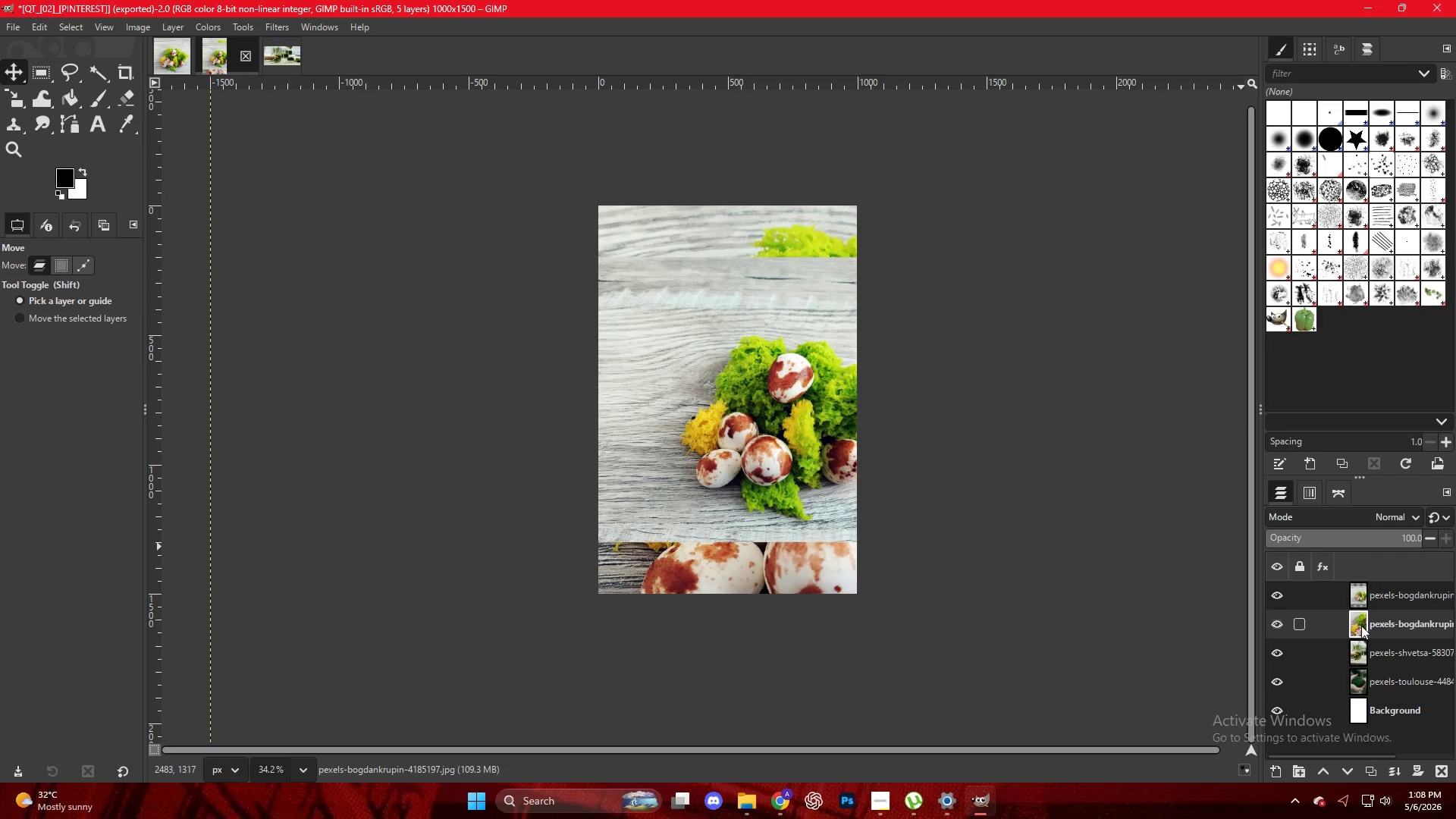 
left_click_drag(start_coordinate=[1362, 625], to_coordinate=[1436, 767])
 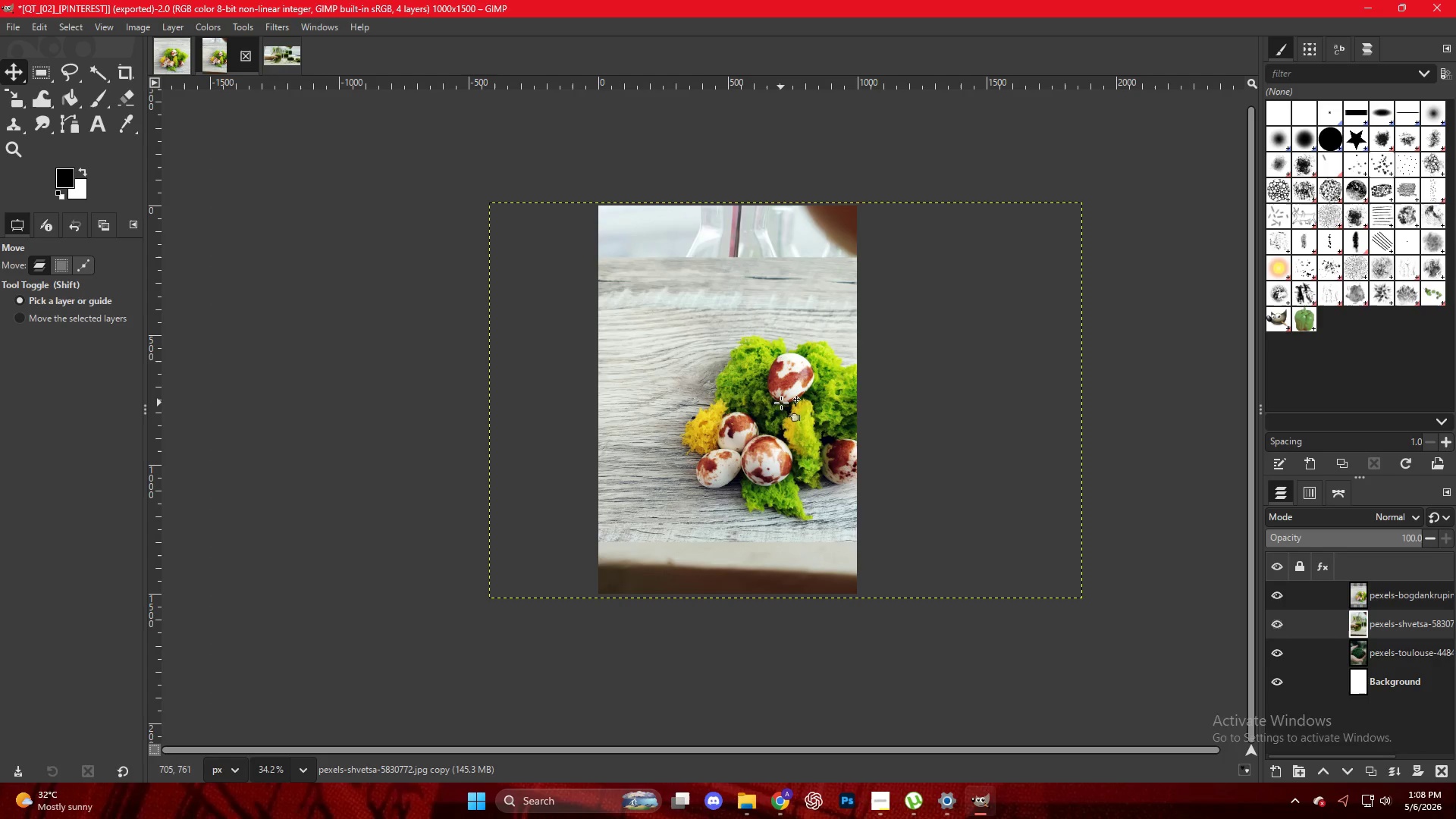 
left_click([781, 403])
 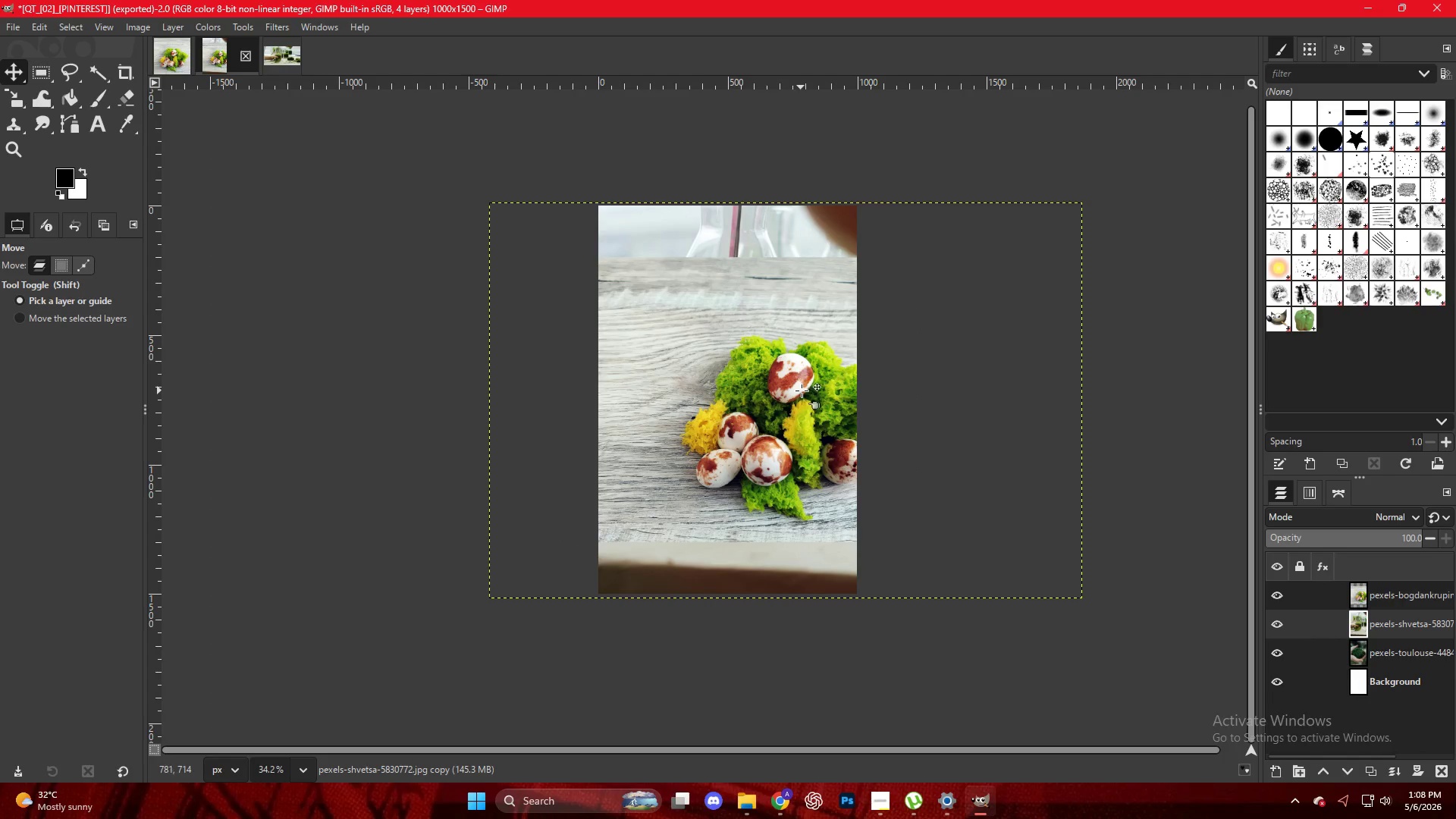 
left_click([802, 386])
 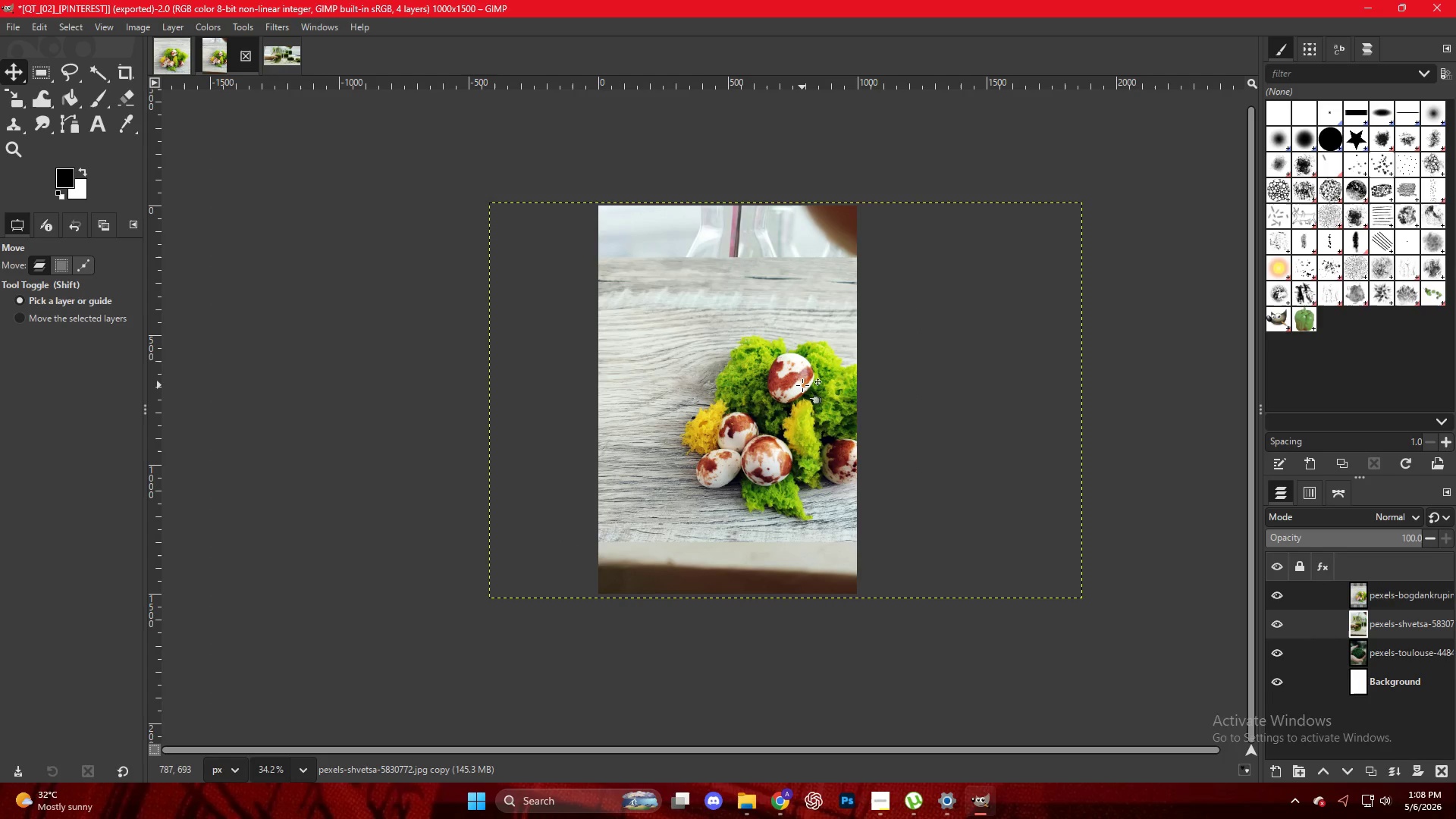 
key(Shift+S)
 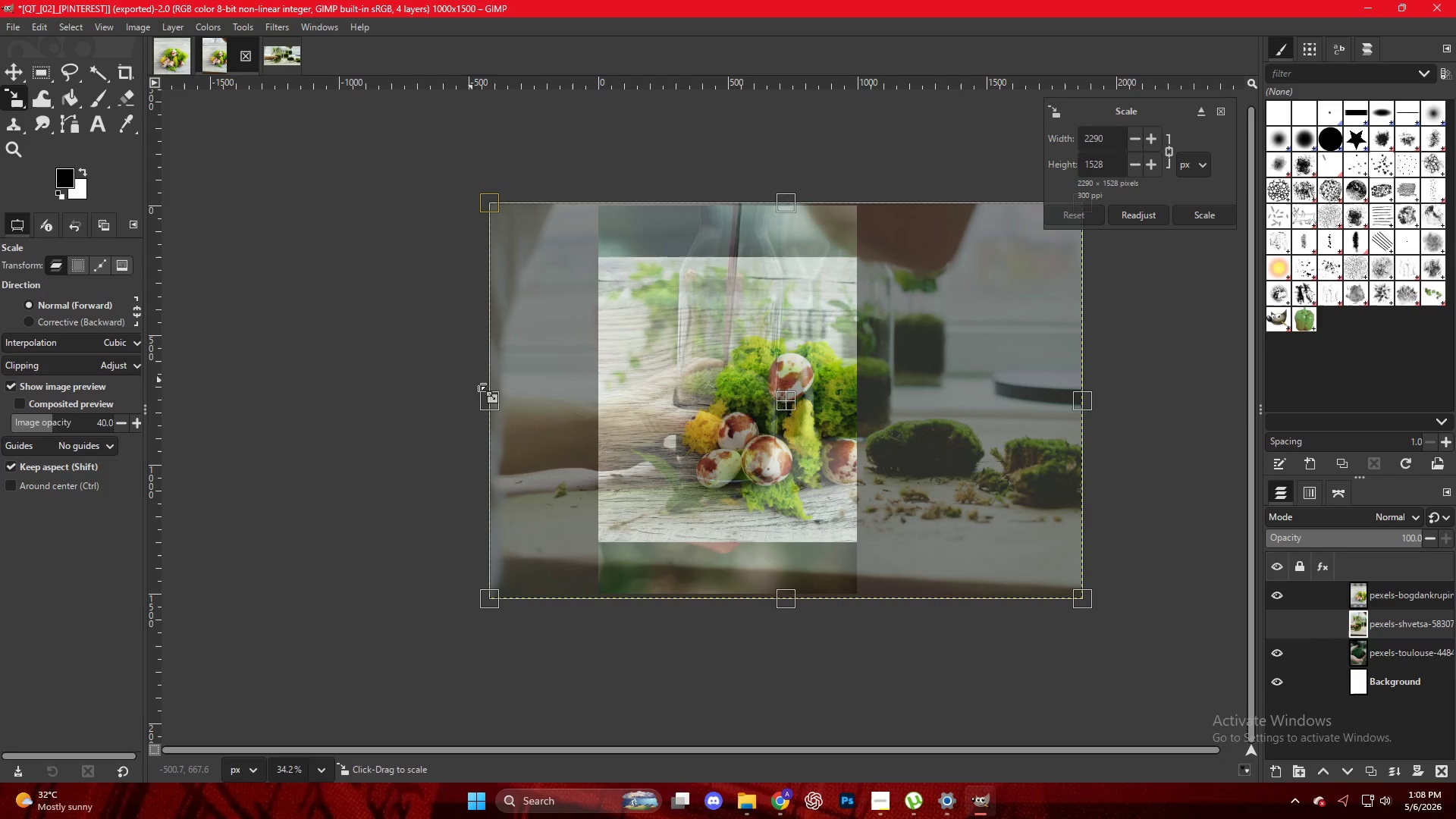 
left_click_drag(start_coordinate=[482, 397], to_coordinate=[383, 373])
 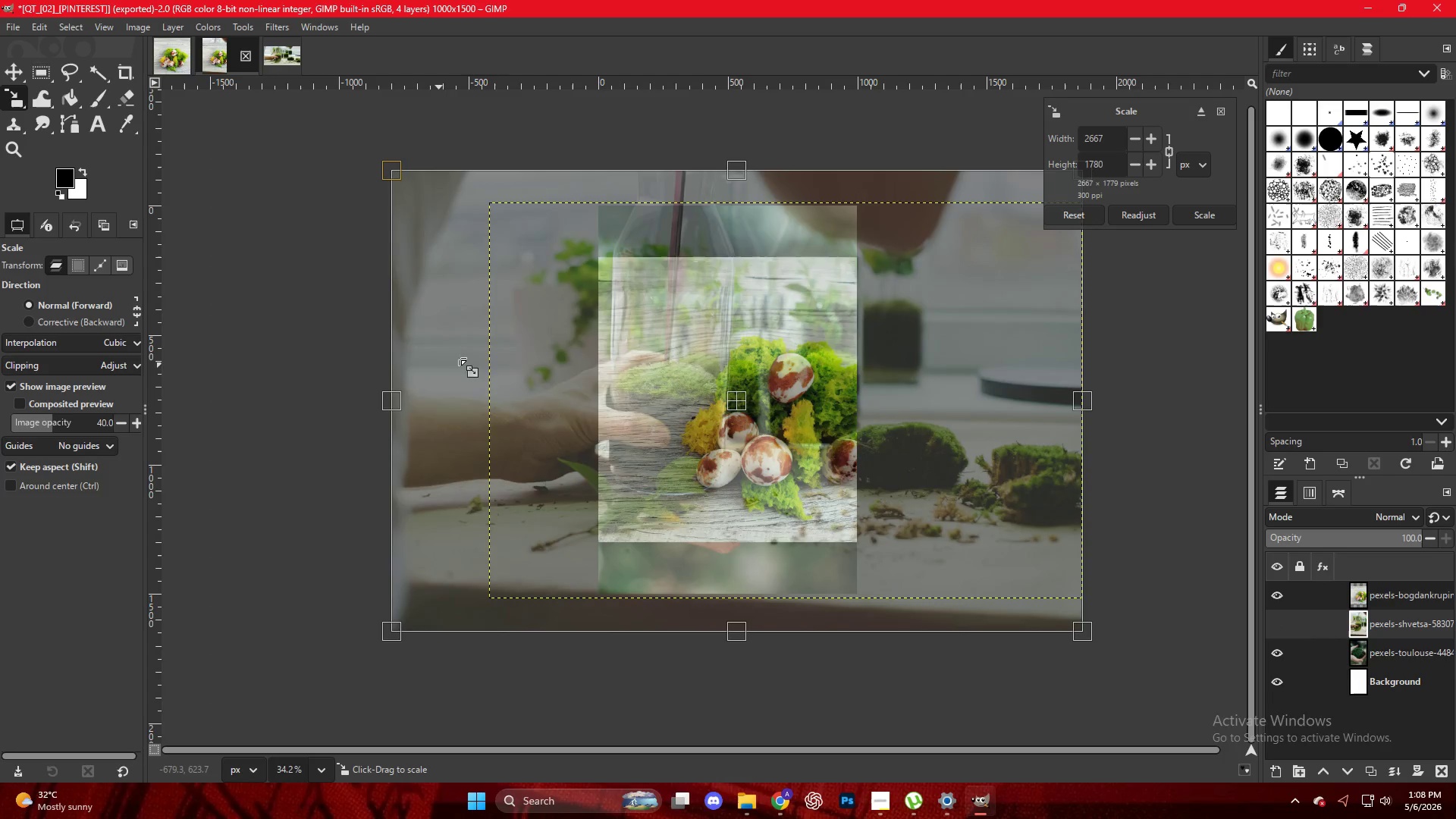 
key(Control+ControlLeft)
 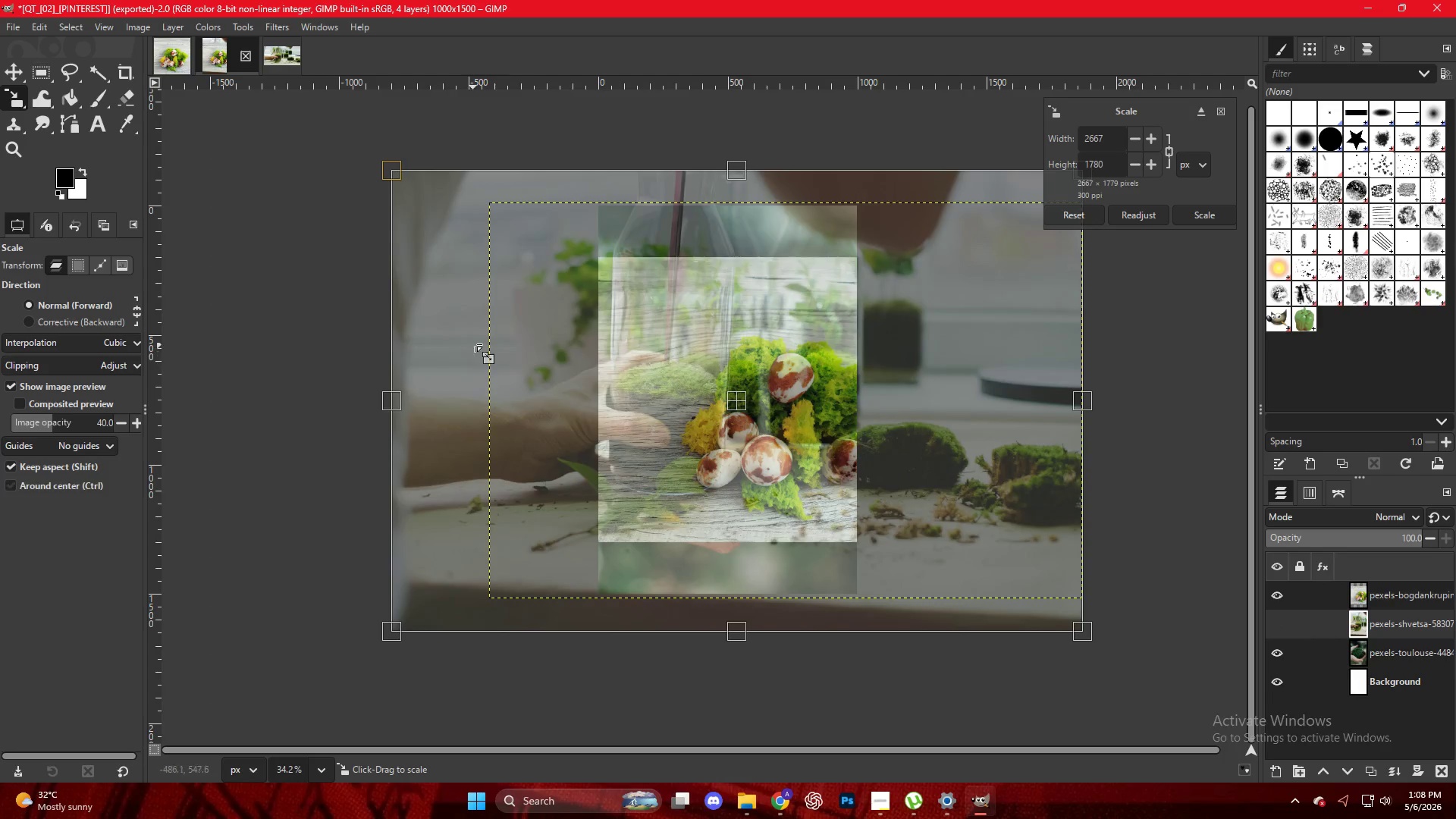 
key(Control+Z)
 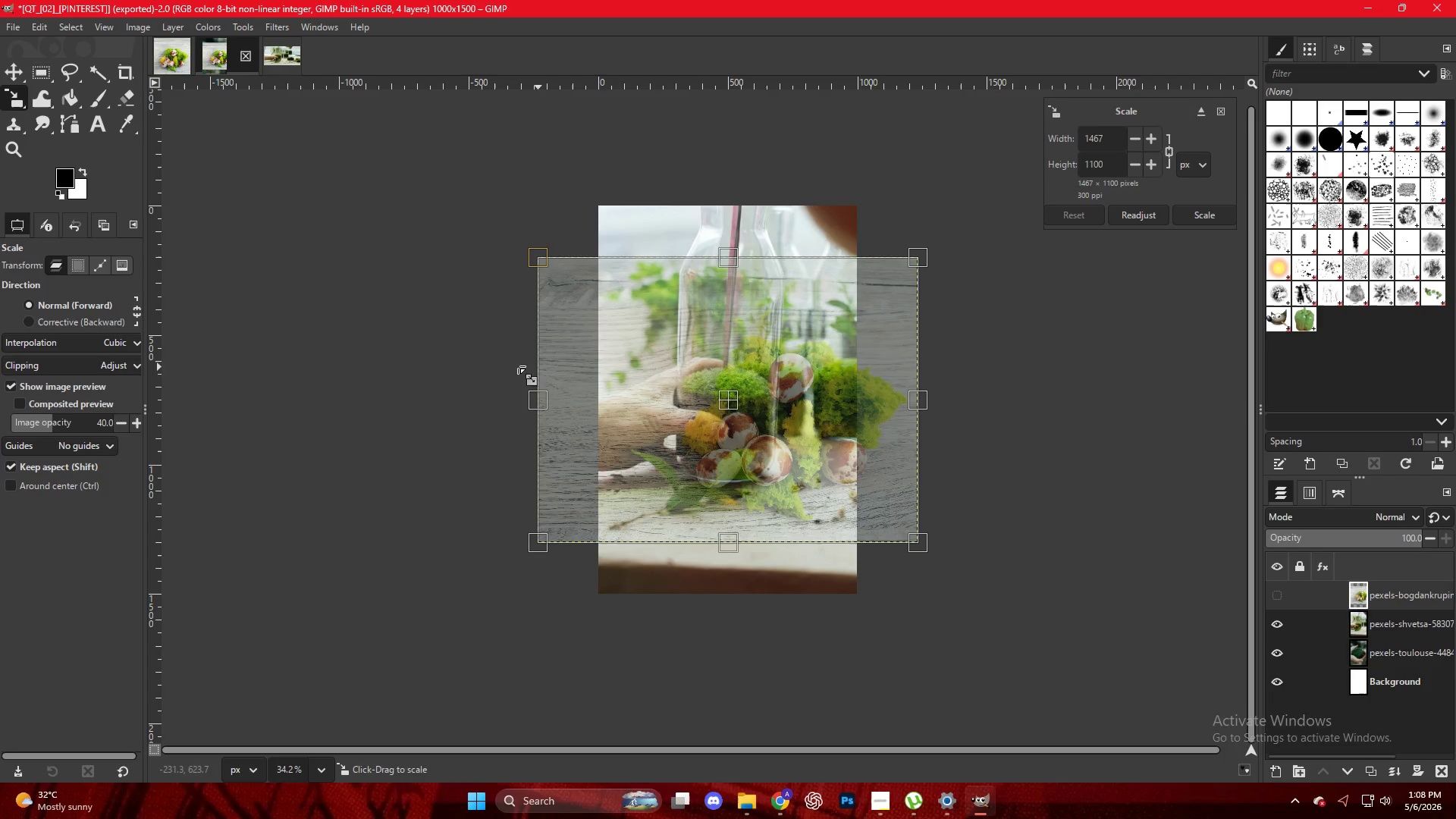 
left_click_drag(start_coordinate=[526, 396], to_coordinate=[375, 355])
 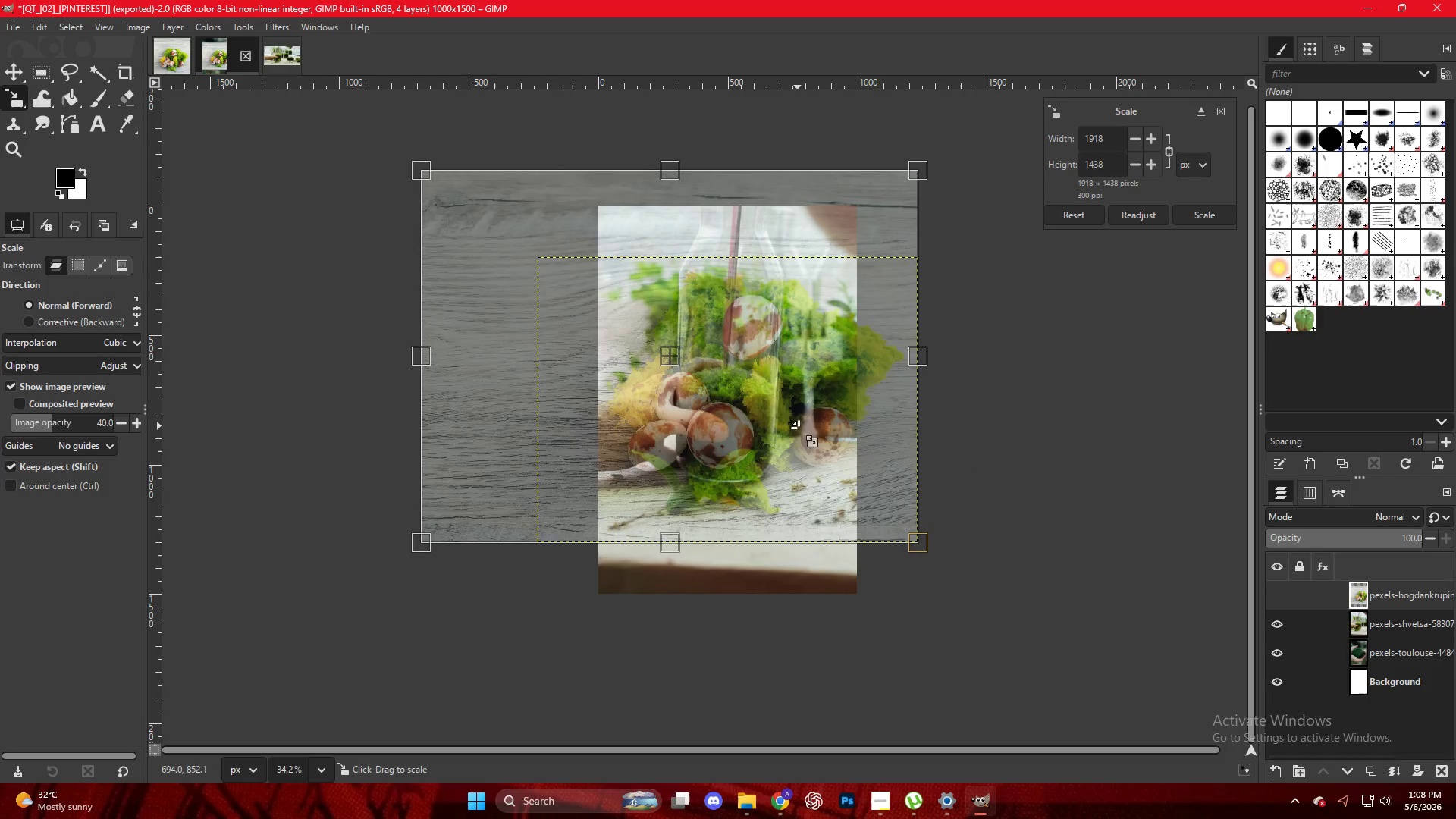 
left_click_drag(start_coordinate=[794, 421], to_coordinate=[794, 455])
 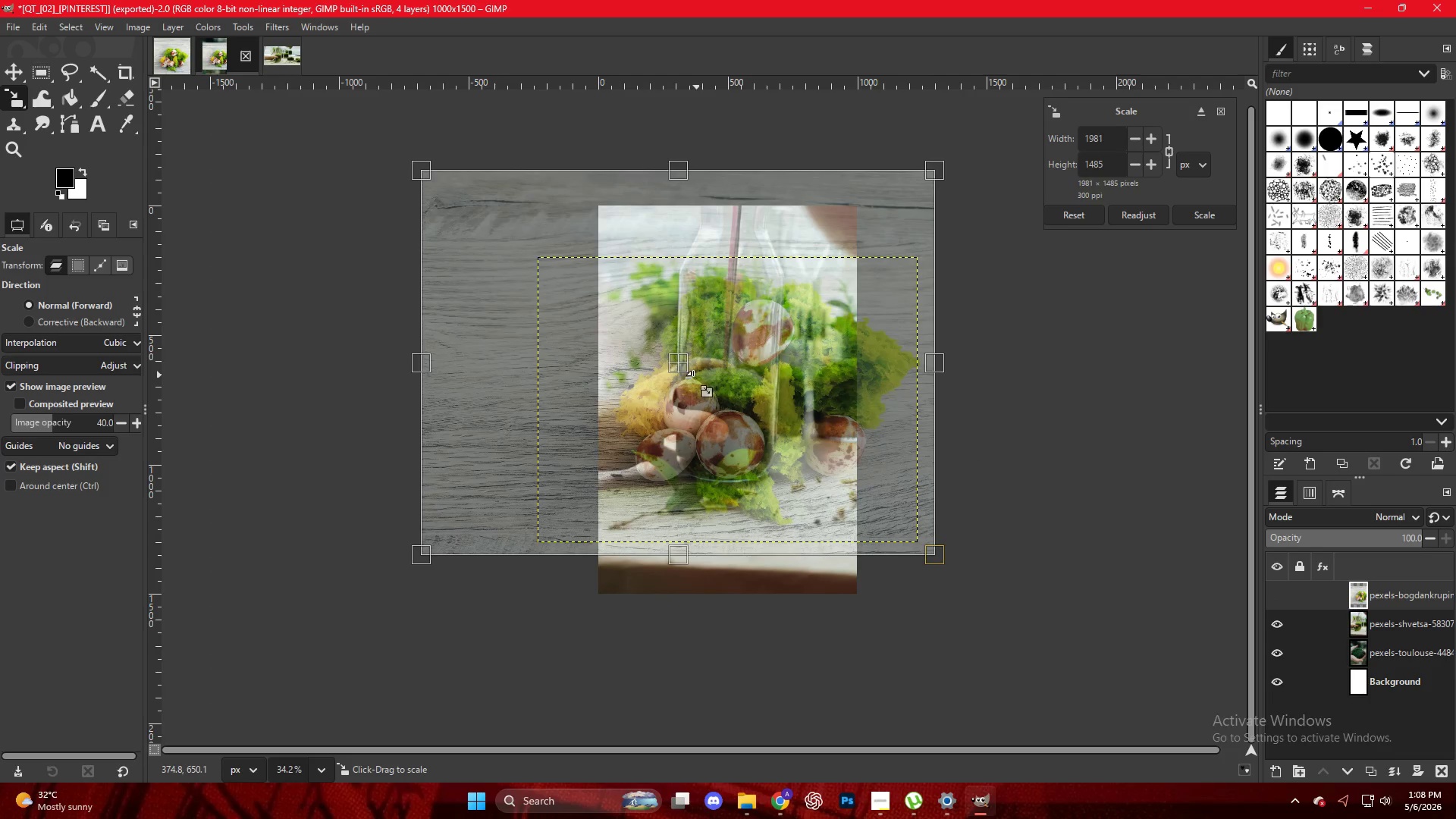 
left_click_drag(start_coordinate=[676, 369], to_coordinate=[639, 405])
 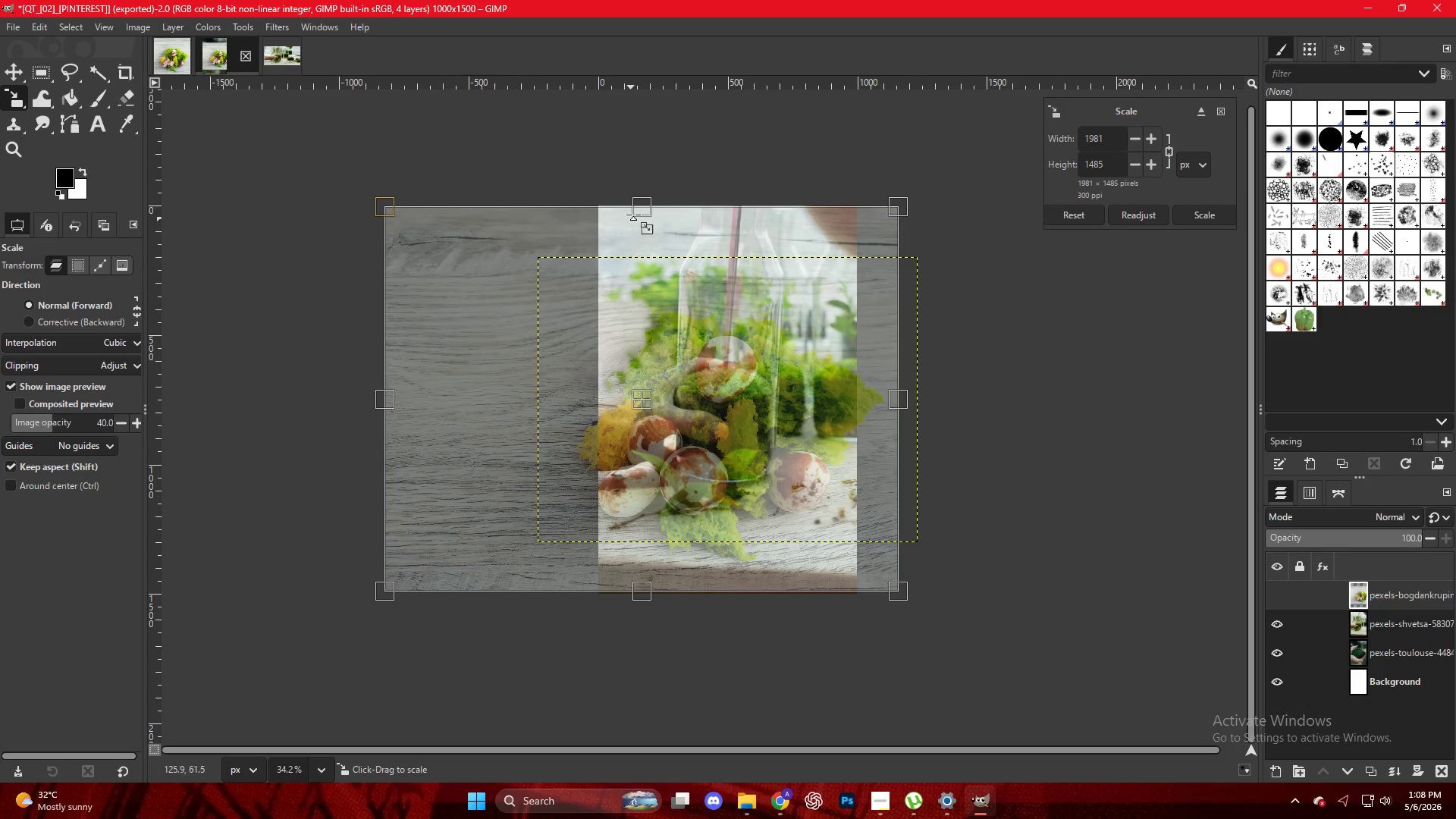 
left_click_drag(start_coordinate=[634, 209], to_coordinate=[635, 200])
 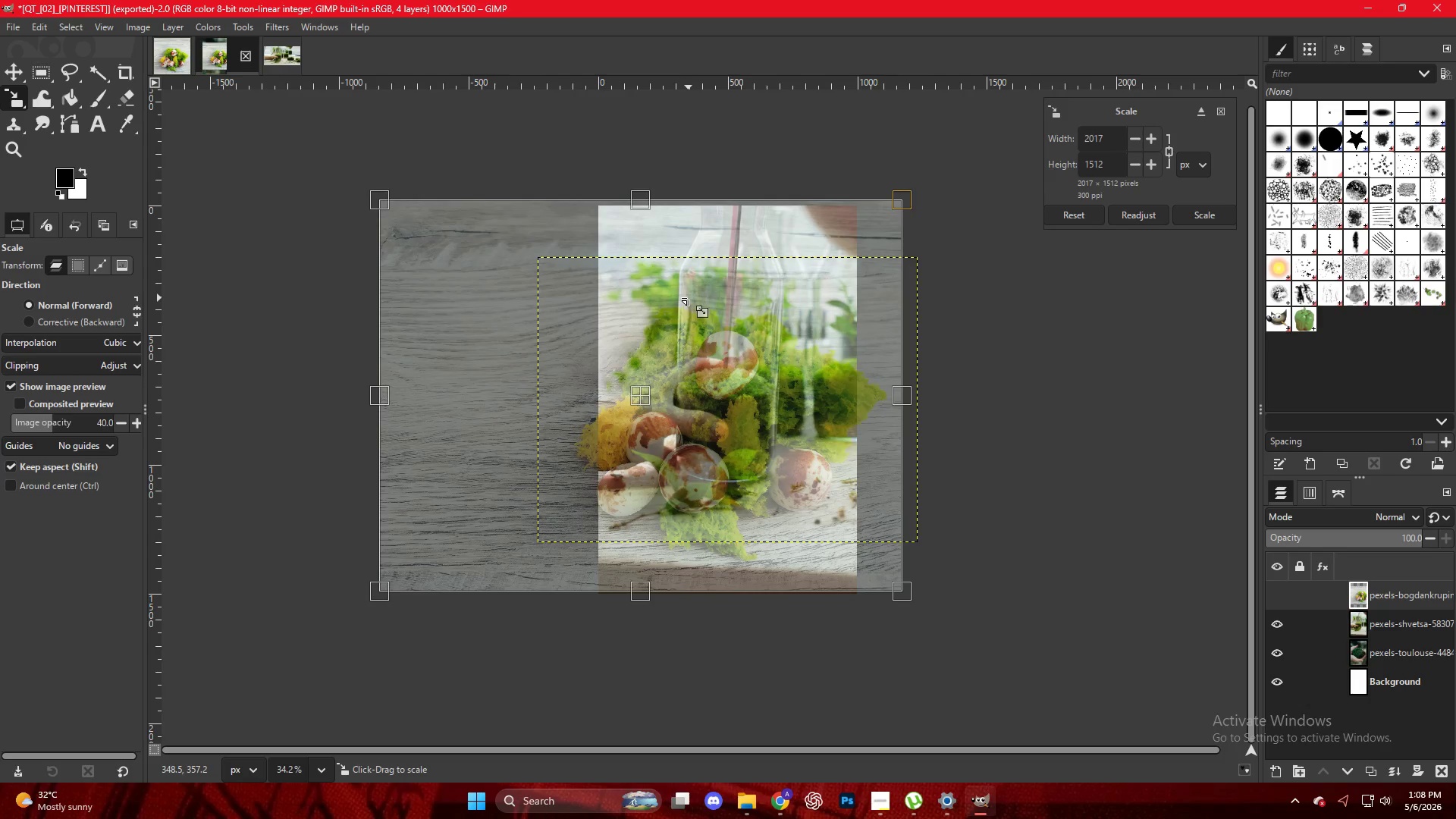 
key(NumpadEnter)
 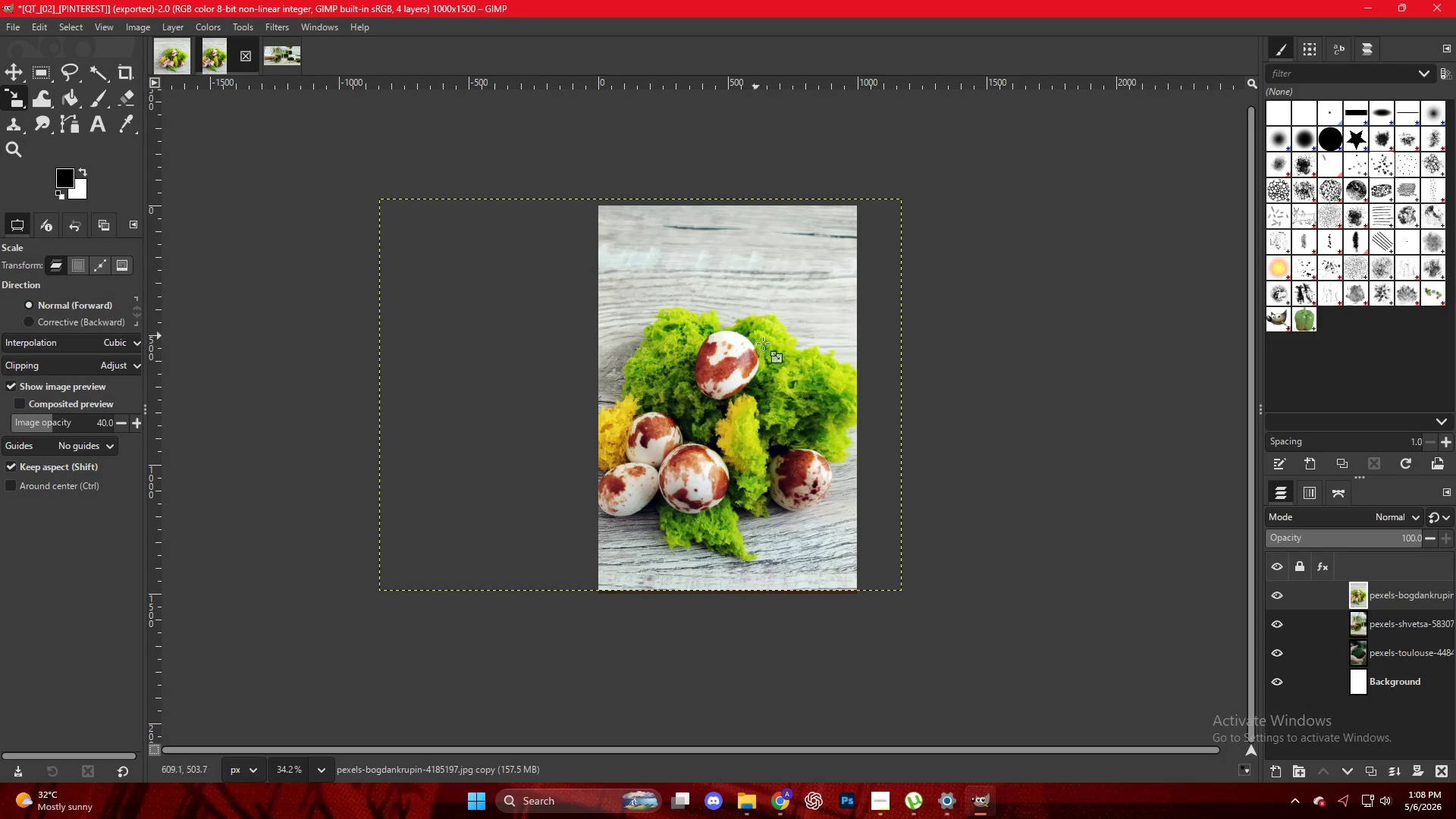 
left_click_drag(start_coordinate=[714, 390], to_coordinate=[720, 391])
 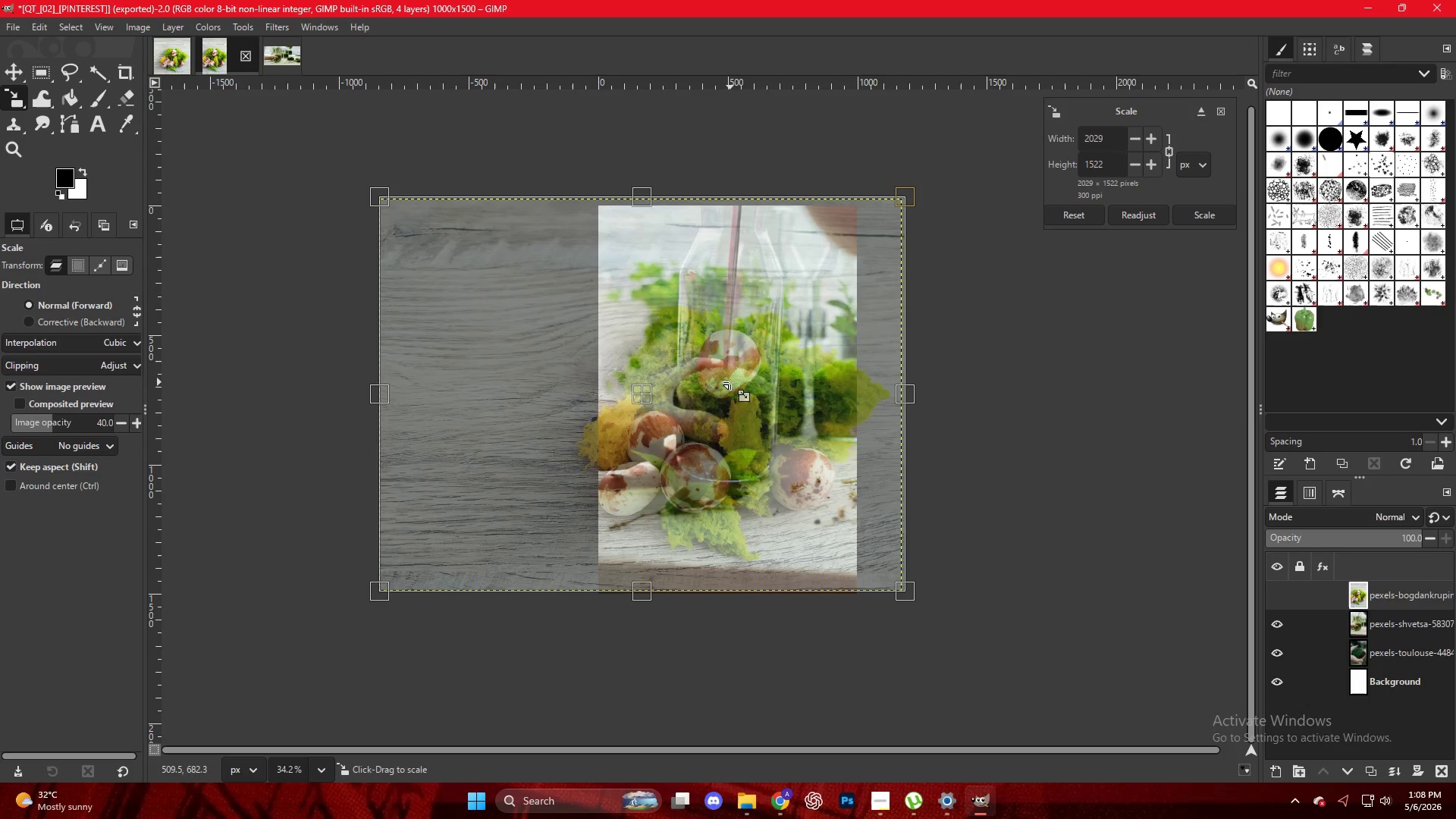 
key(NumpadEnter)
 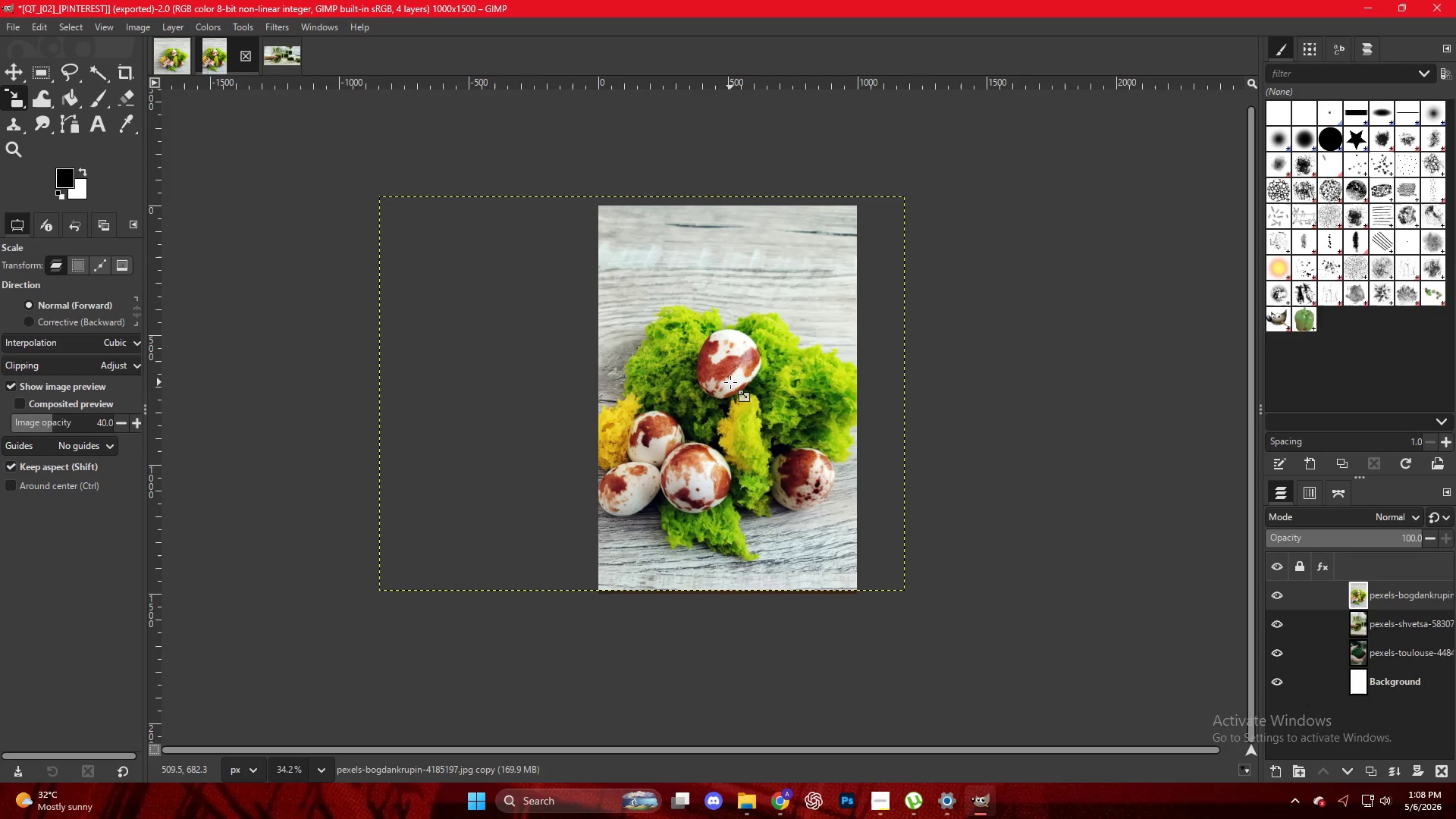 
key(Control+Shift+E)
 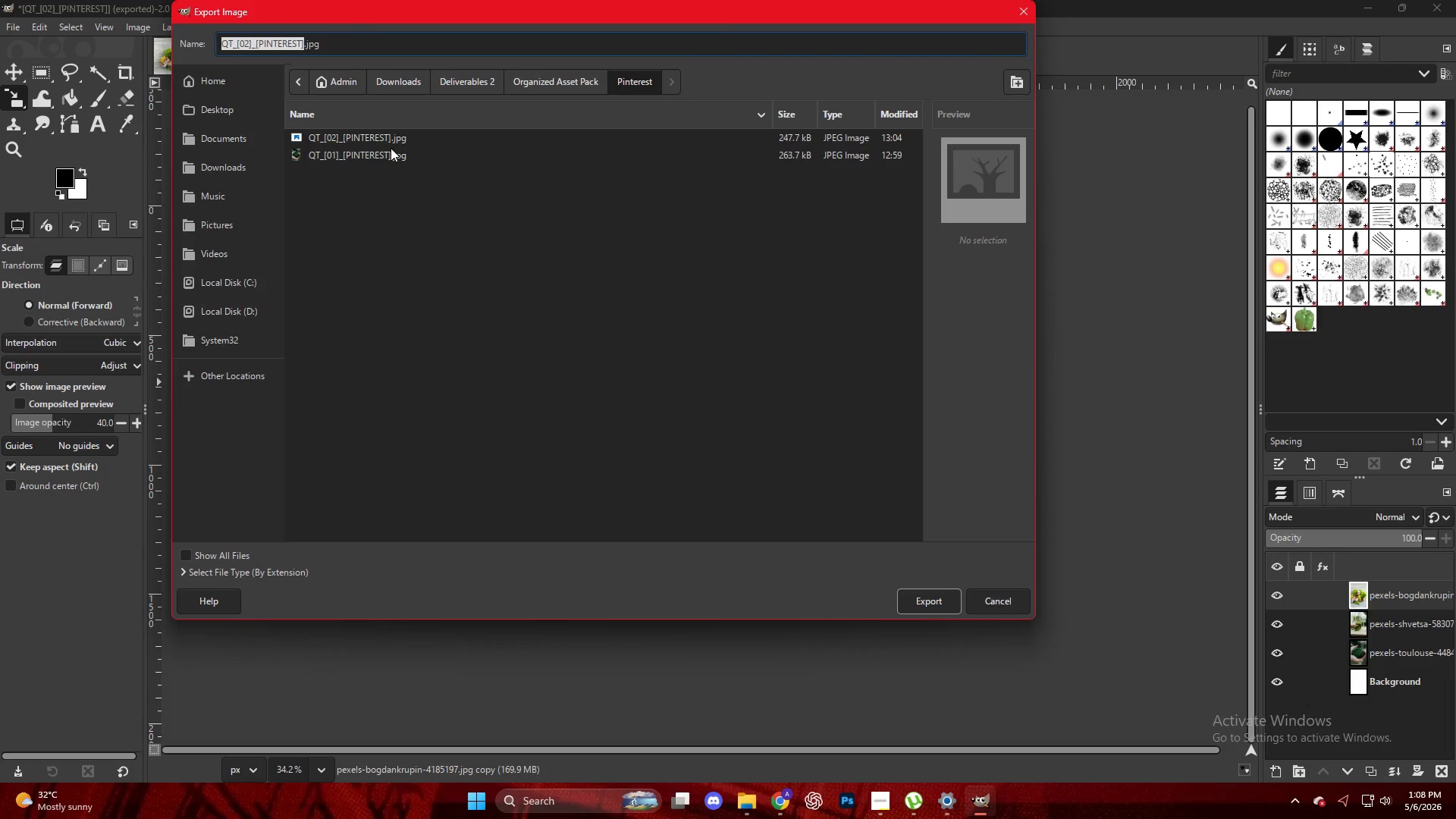 
double_click([385, 136])
 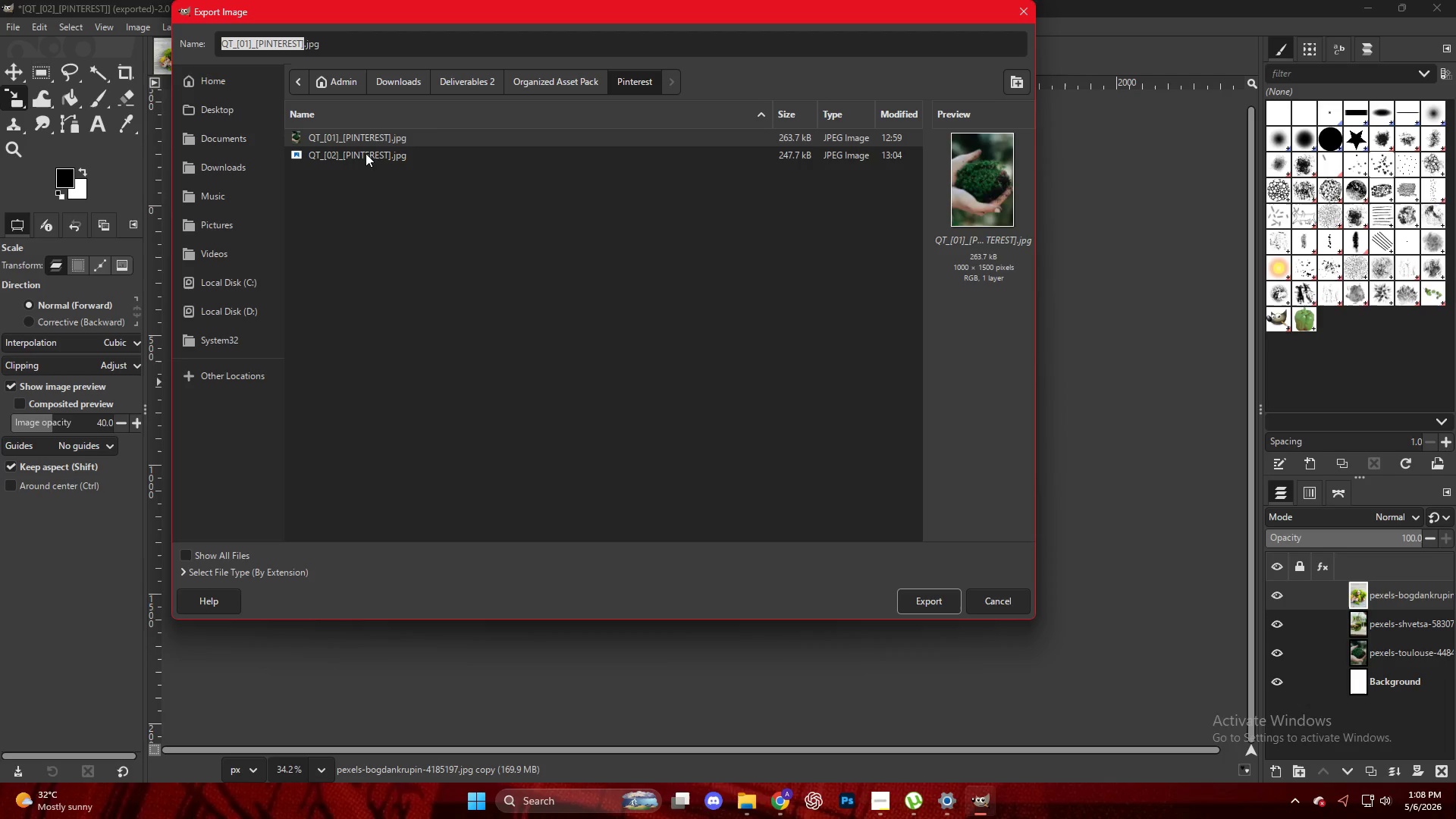 
left_click([363, 153])
 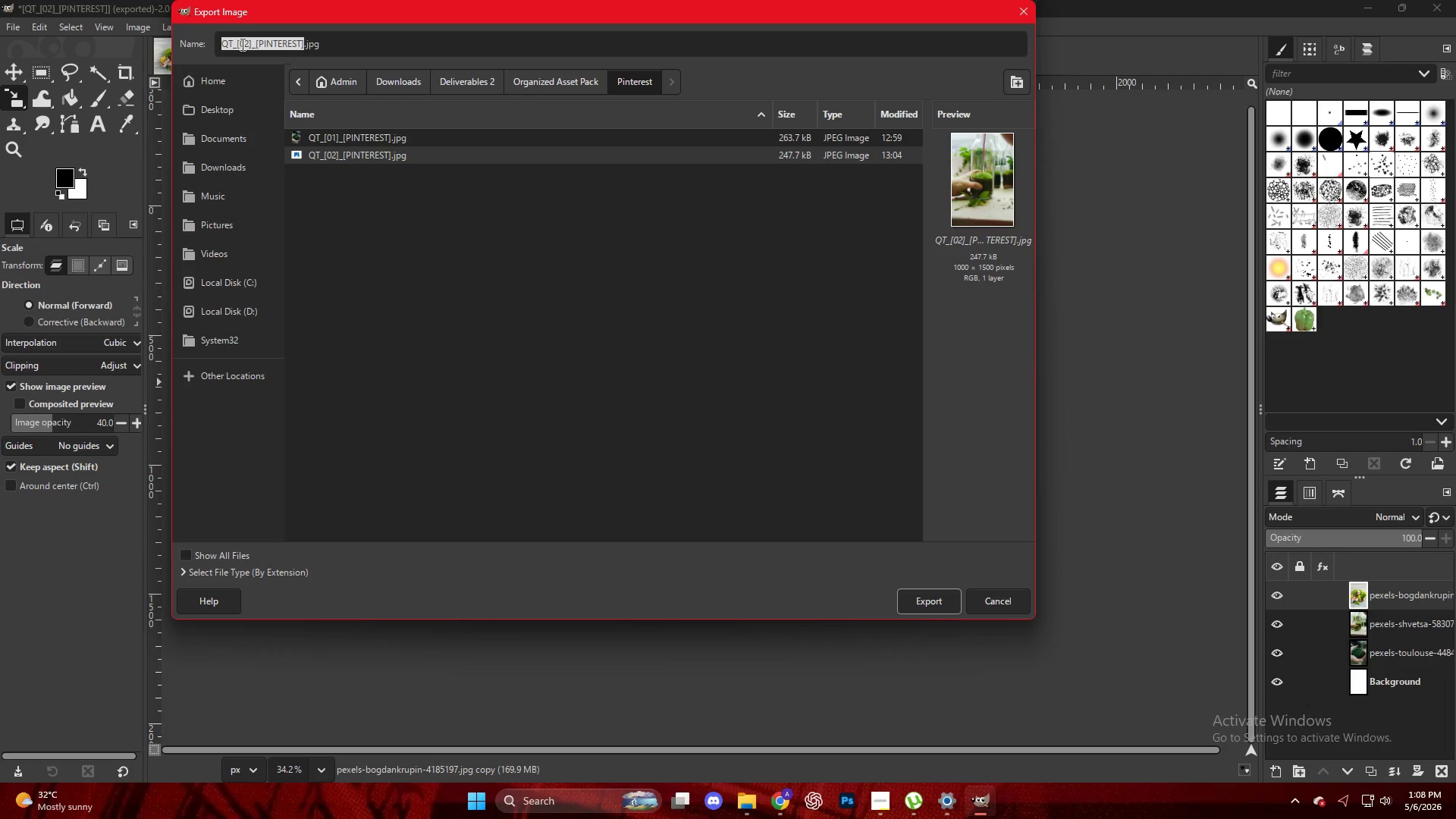 
left_click([249, 47])
 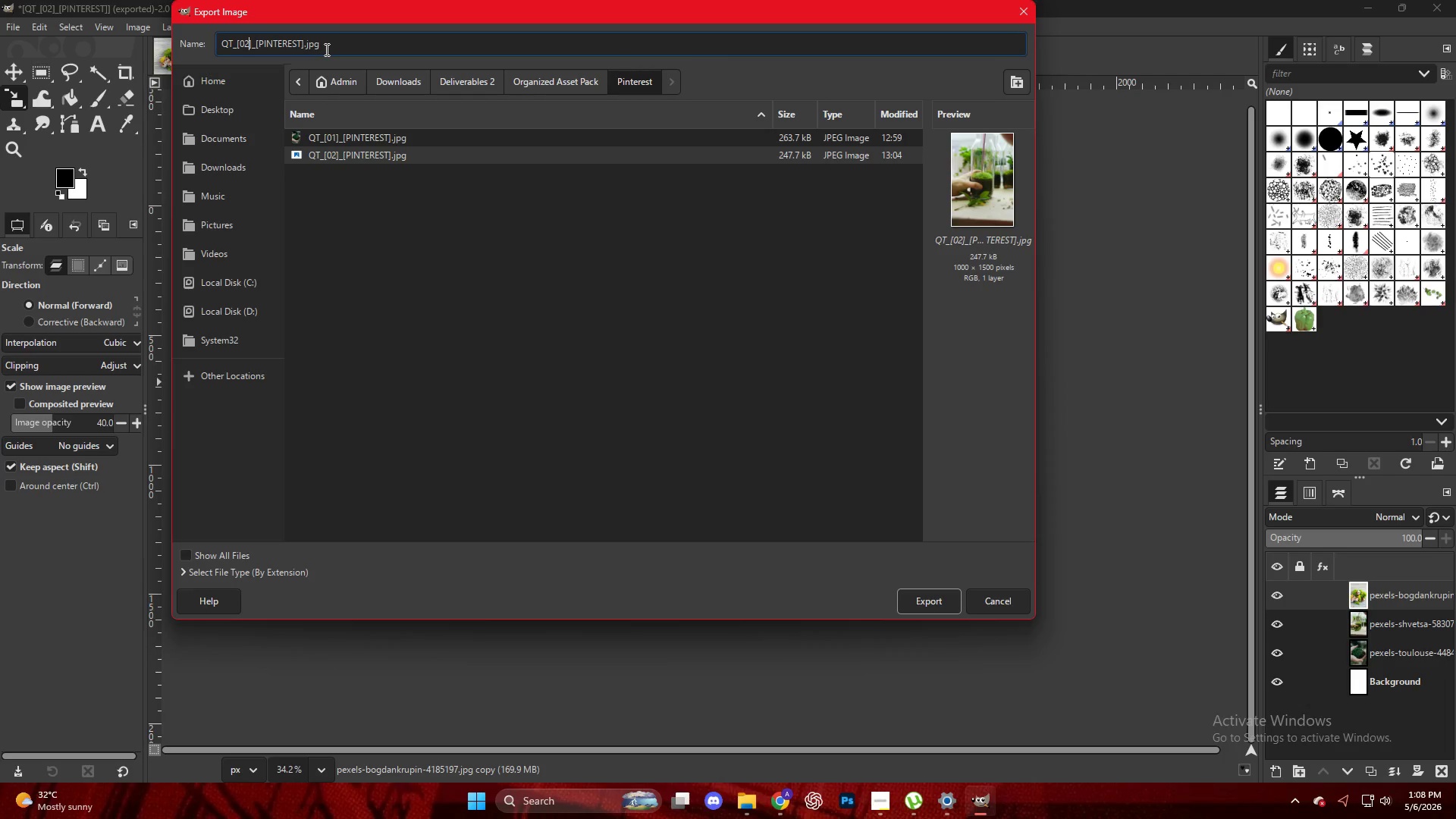 
key(ArrowLeft)
 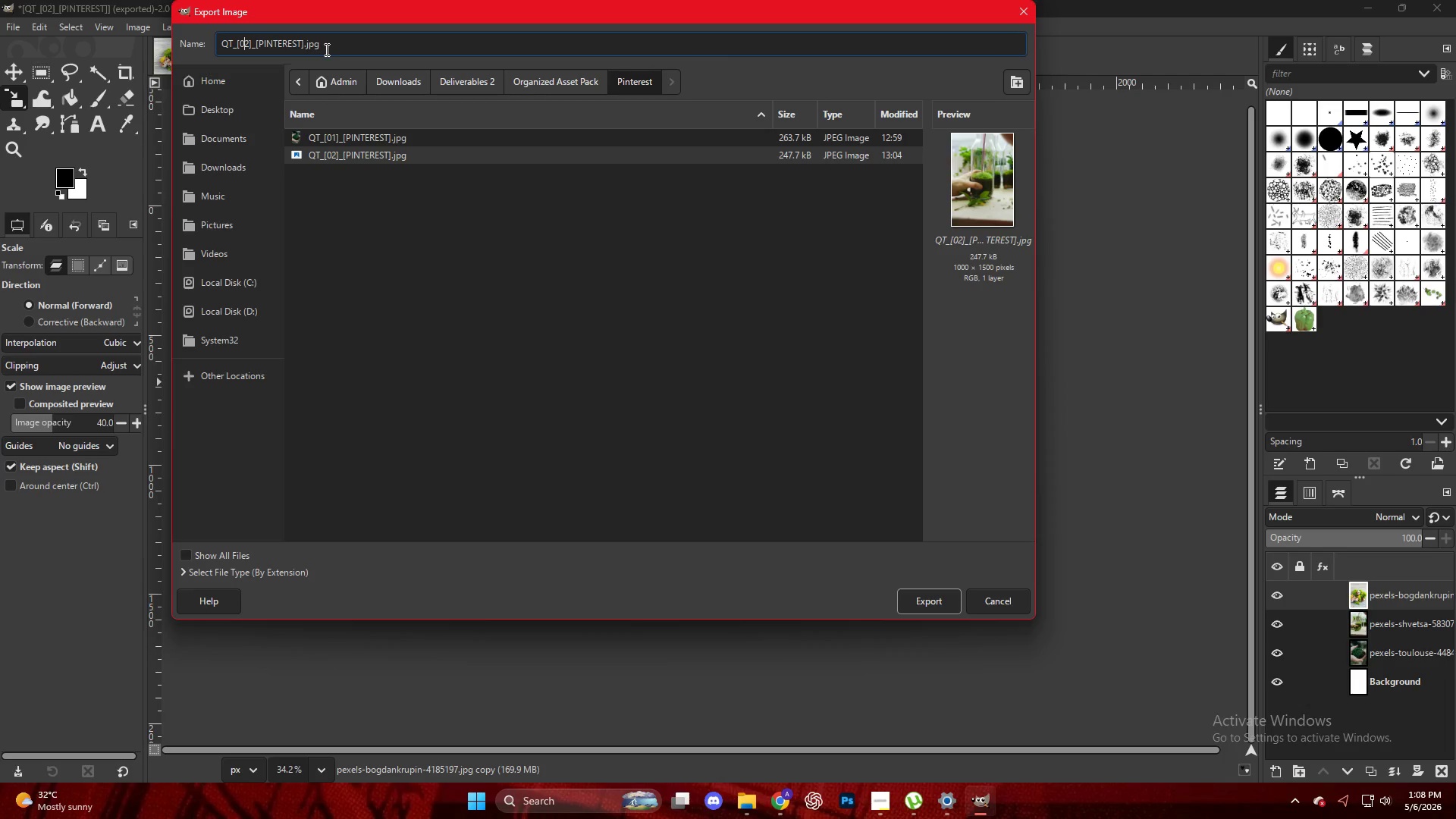 
key(ArrowRight)
 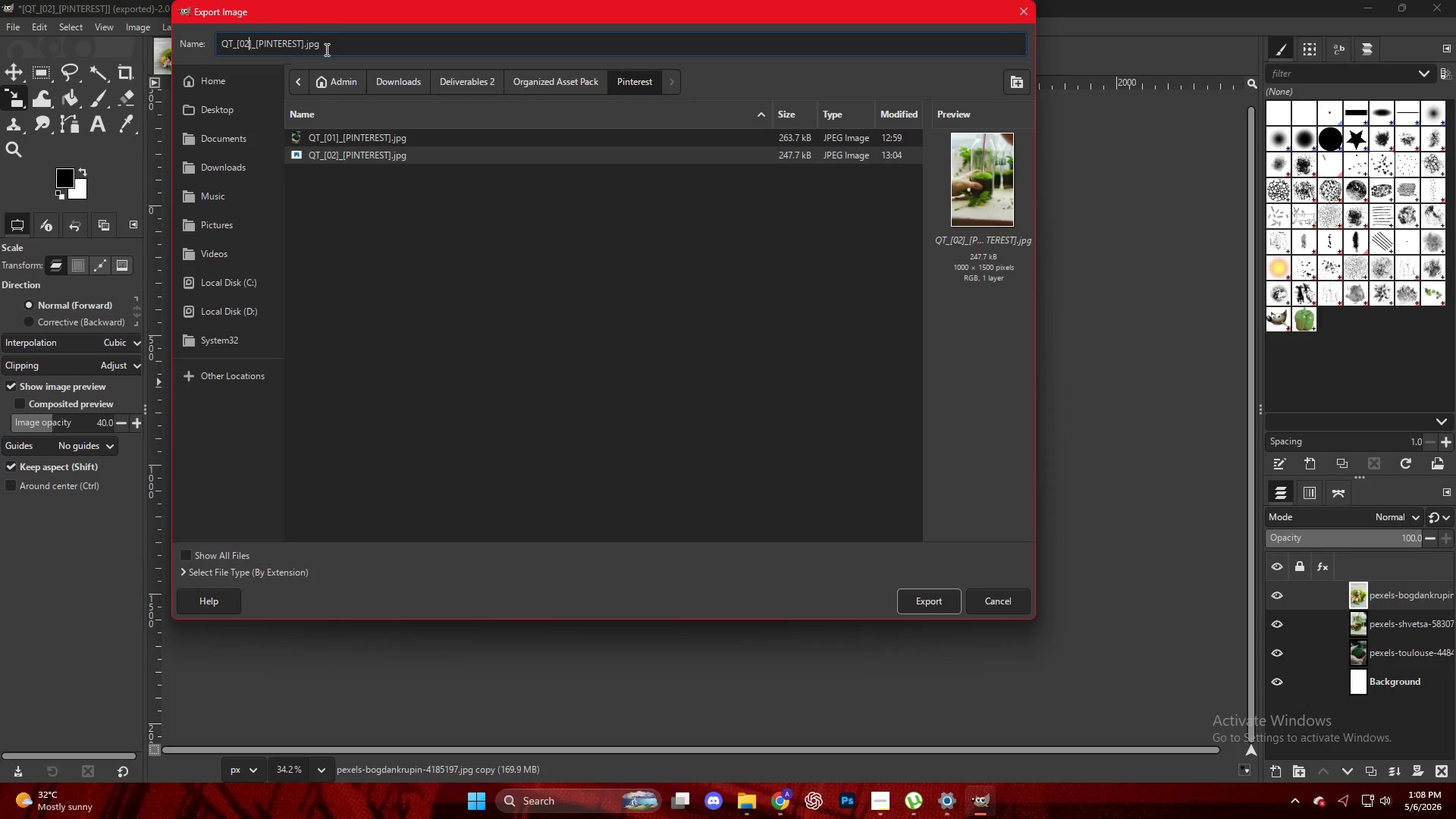 
key(Backspace)
 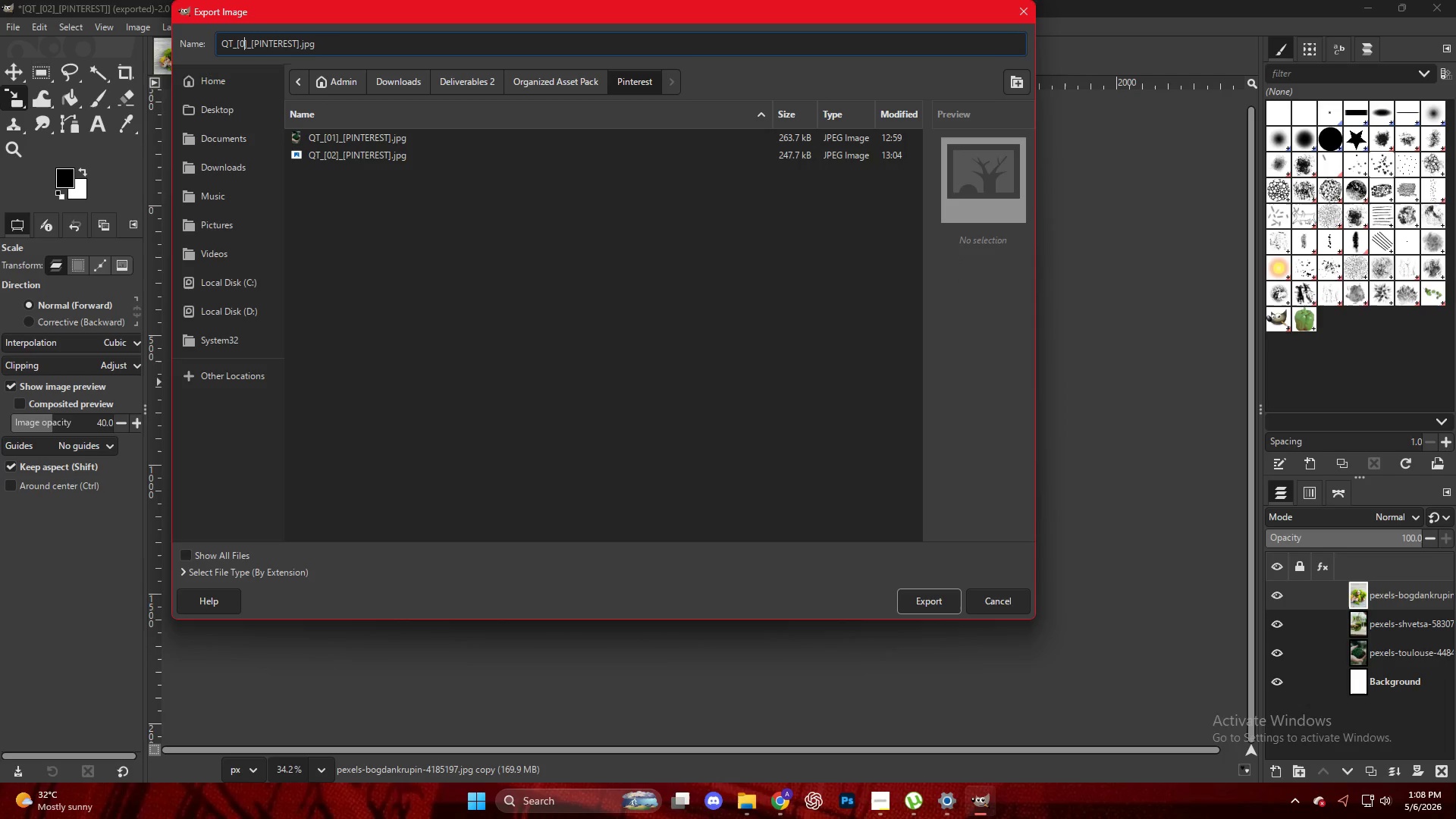 
key(Numpad3)
 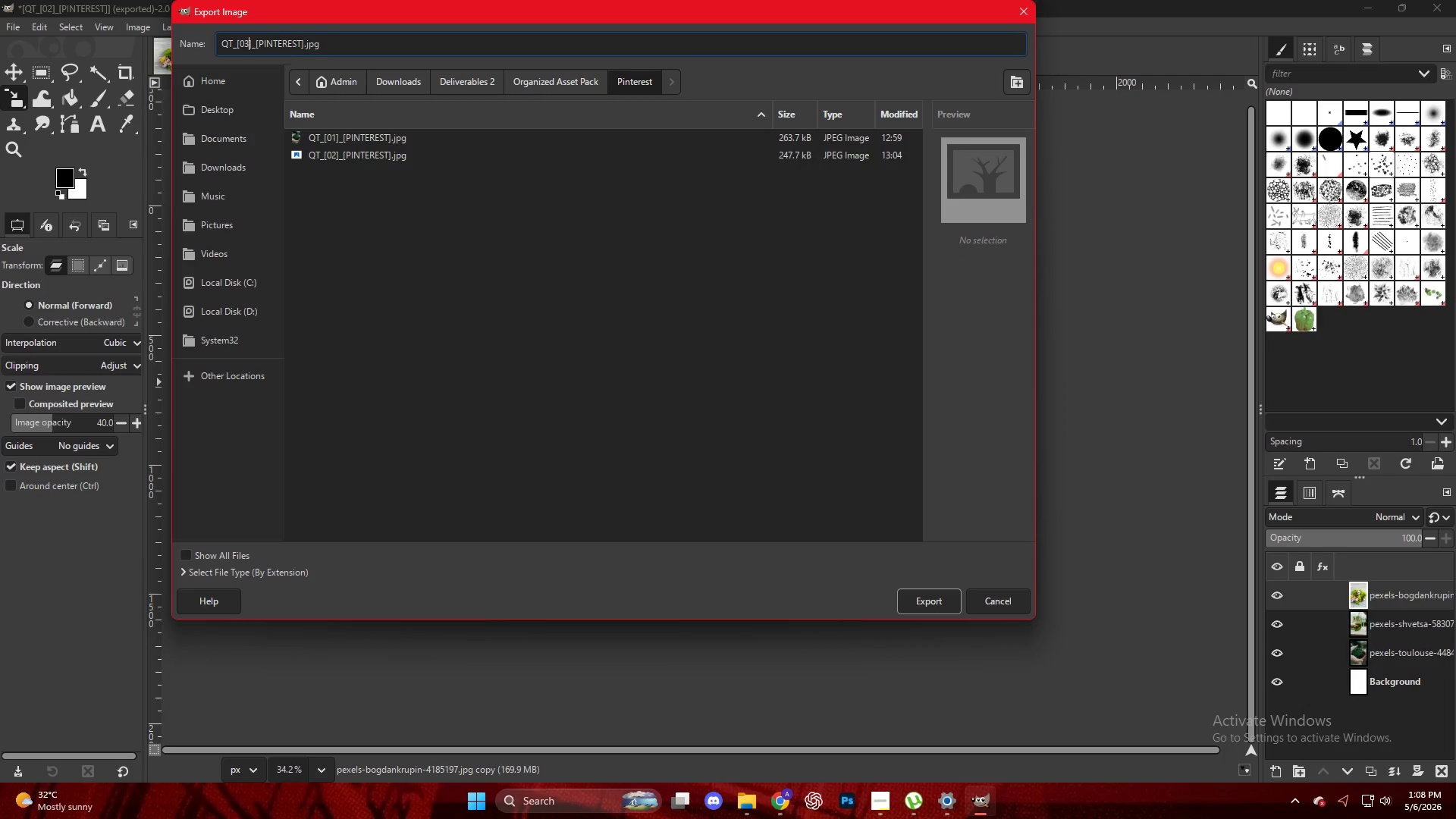 
key(NumpadEnter)
 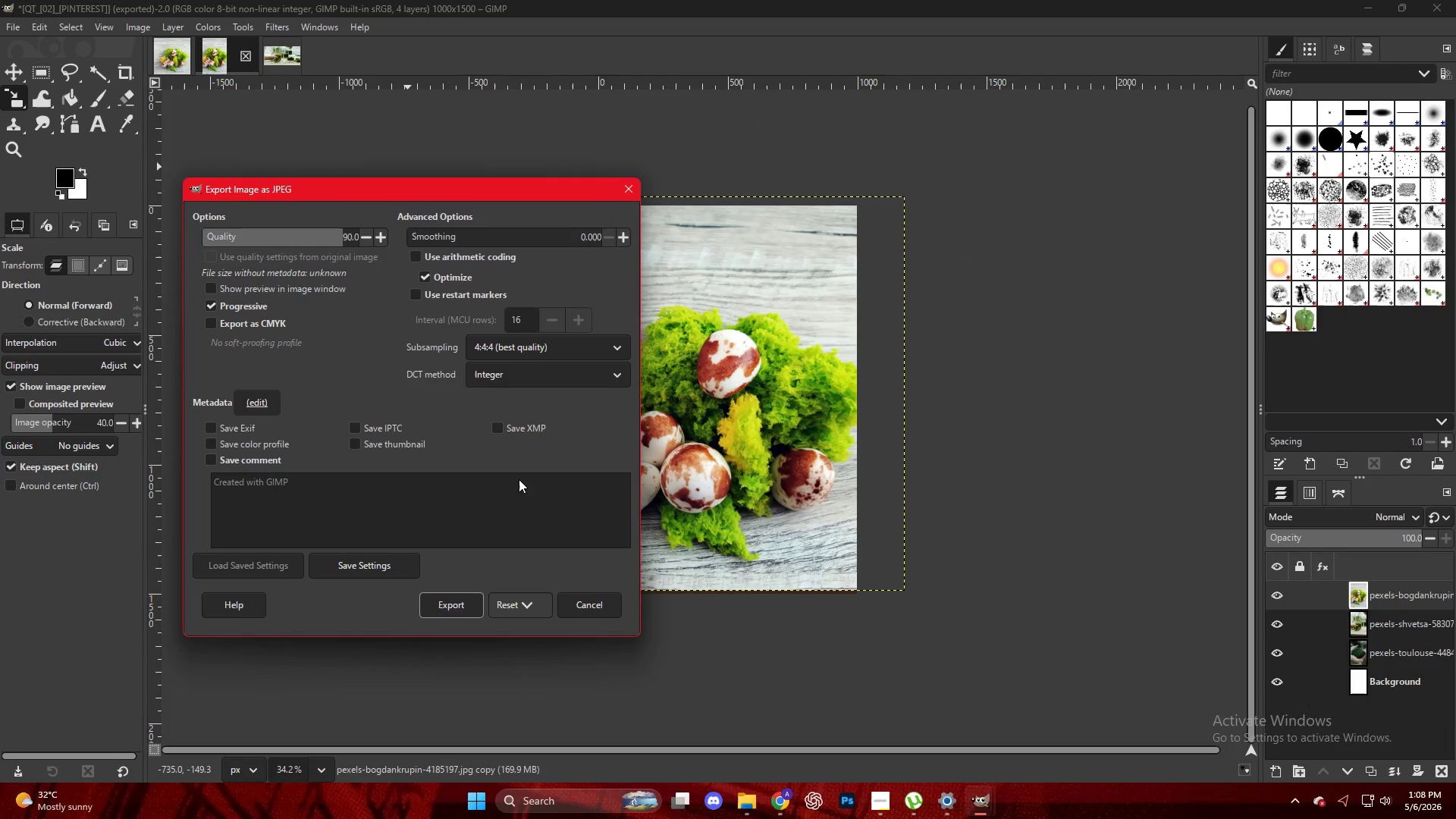 
left_click([448, 620])
 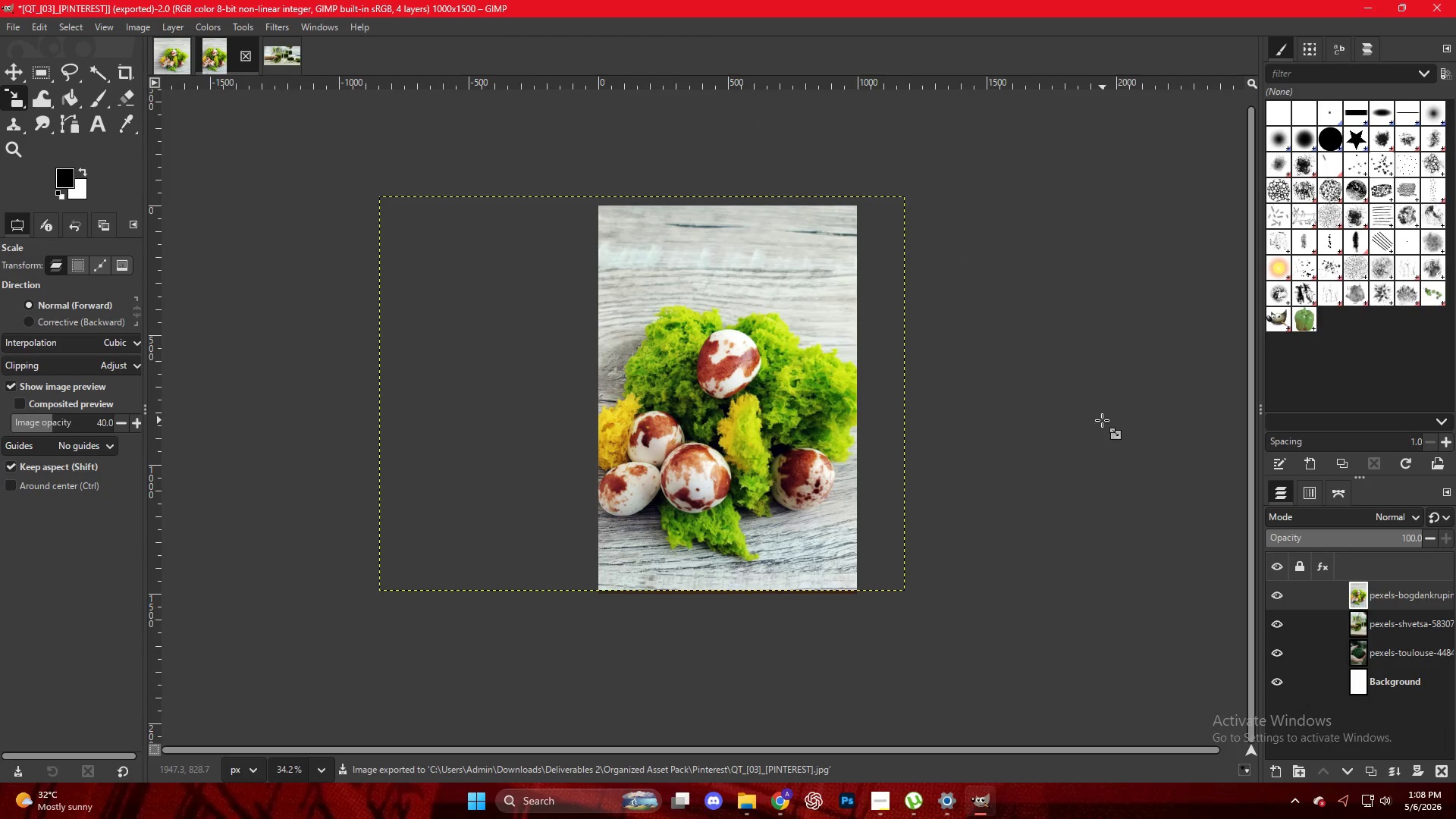 
left_click_drag(start_coordinate=[1386, 598], to_coordinate=[752, 362])
 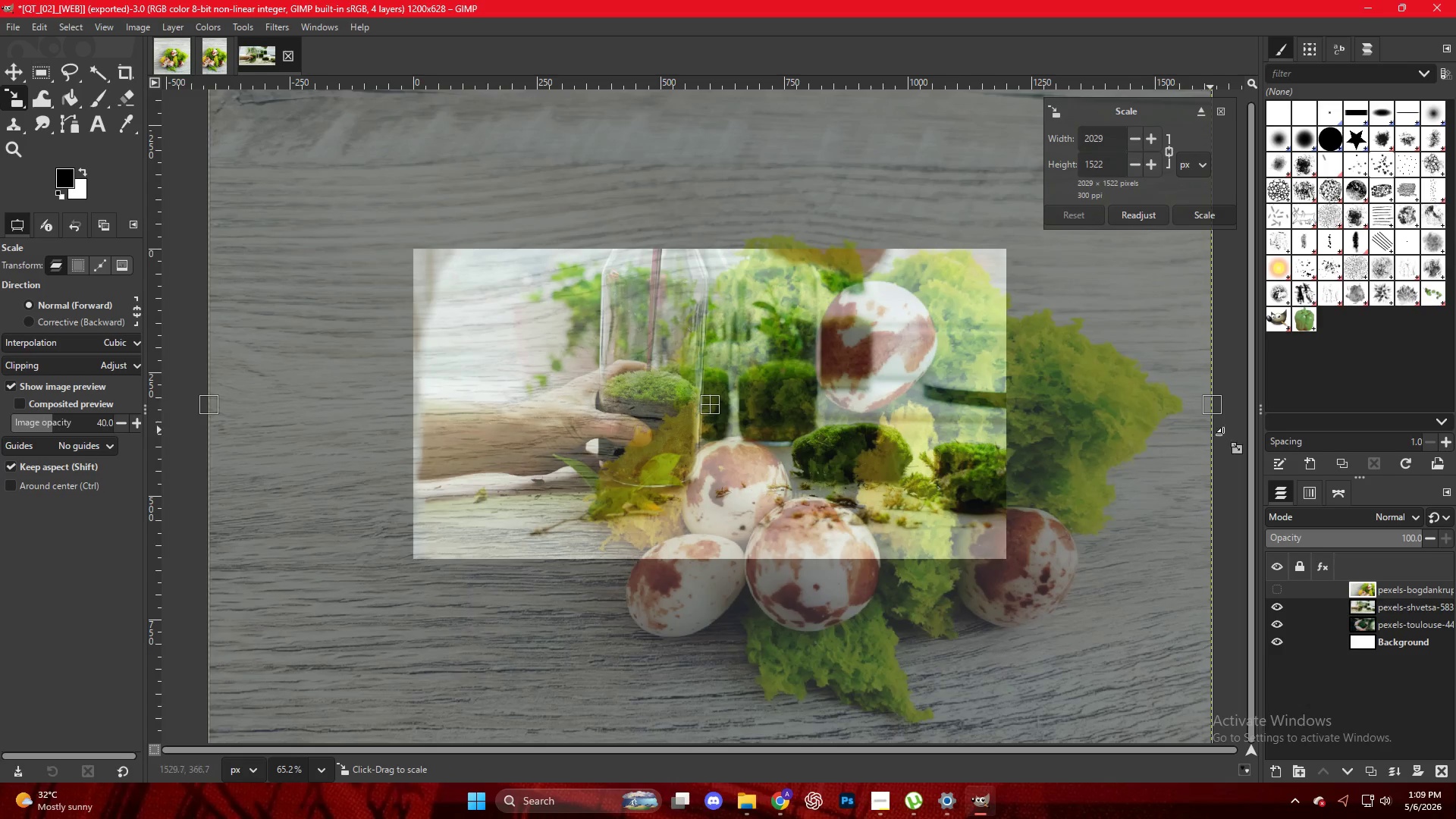 
left_click_drag(start_coordinate=[1210, 410], to_coordinate=[1009, 390])
 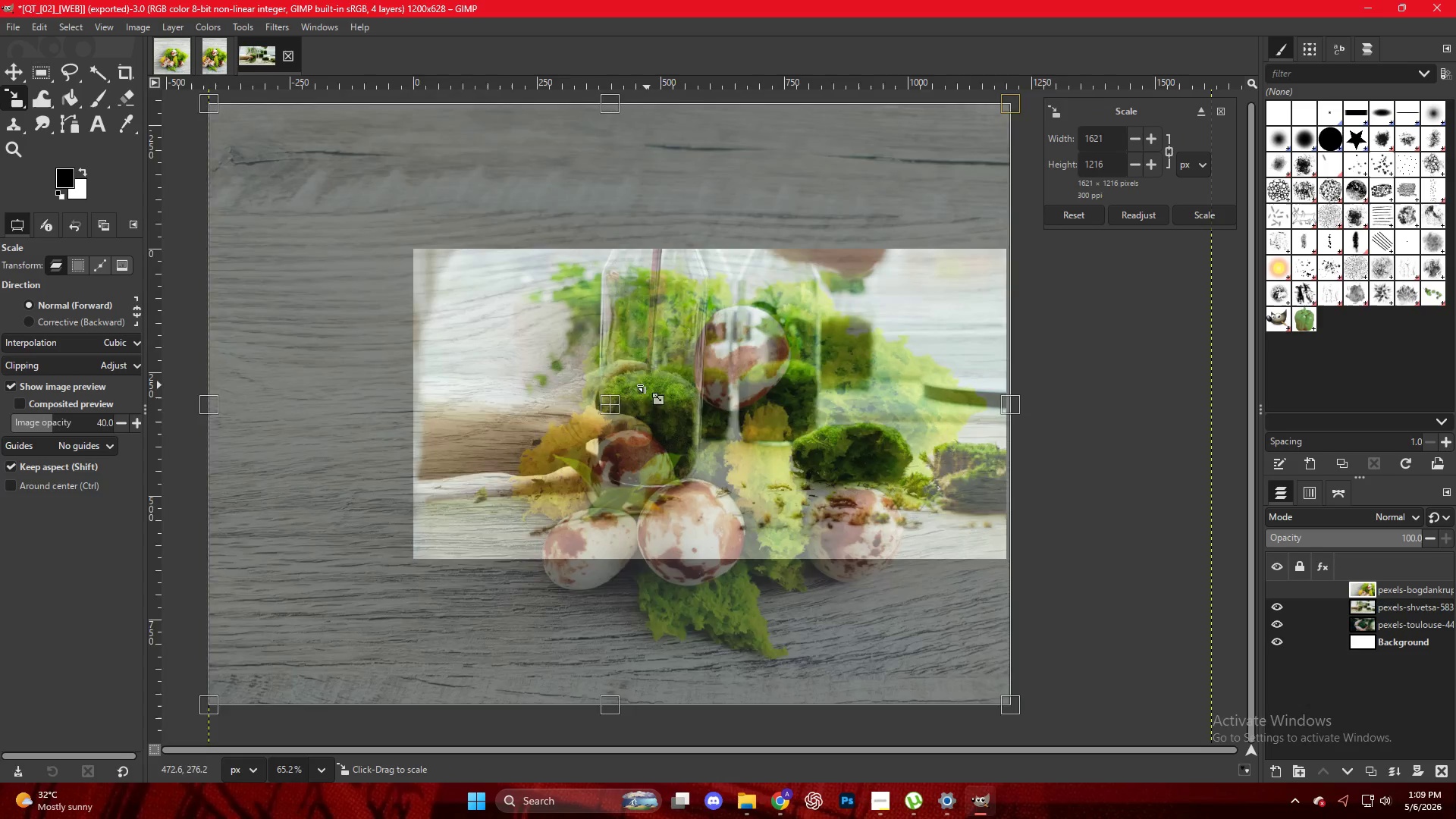 
key(Control+ControlLeft)
 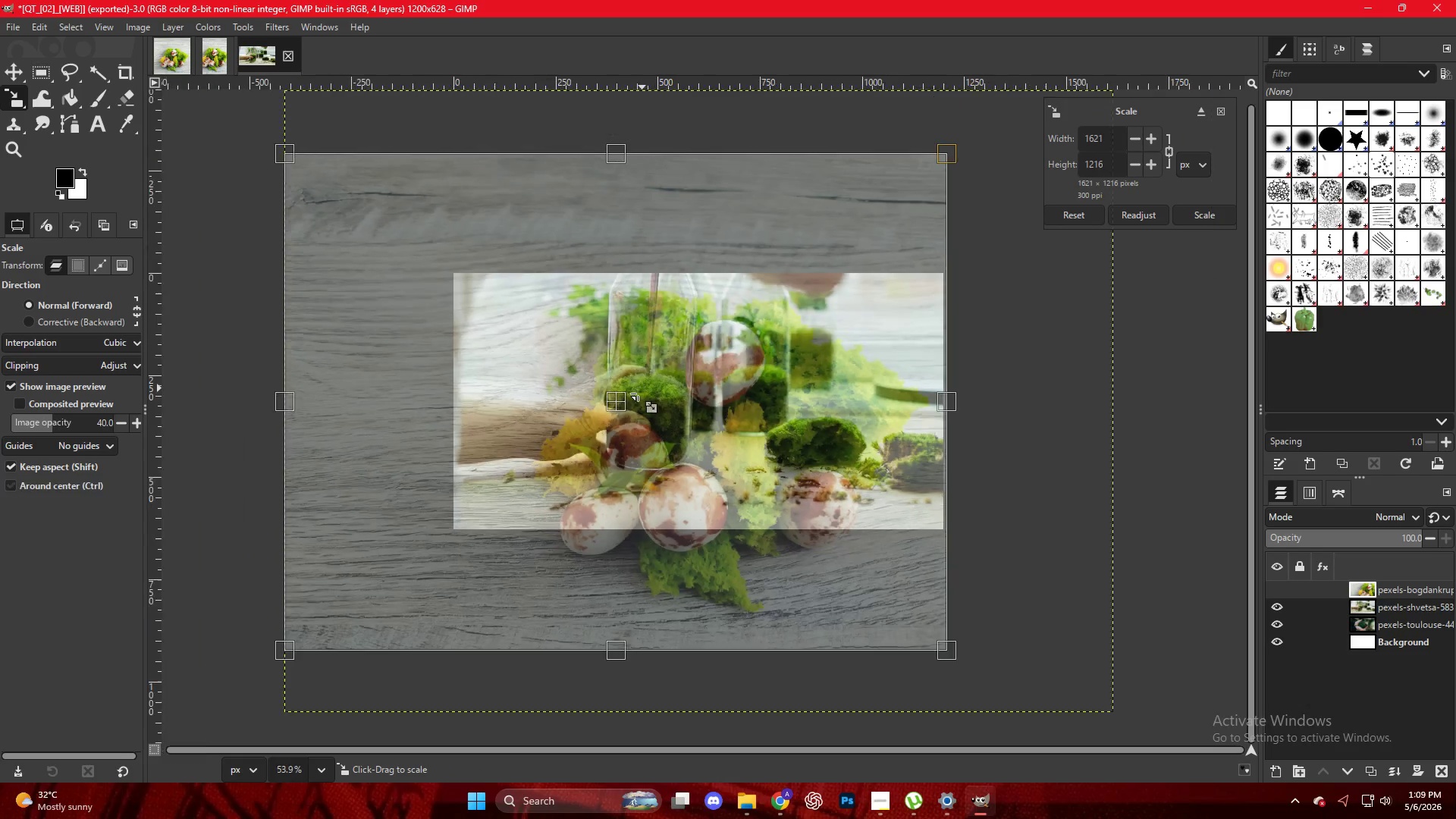 
scroll: coordinate [635, 394], scroll_direction: down, amount: 4.0
 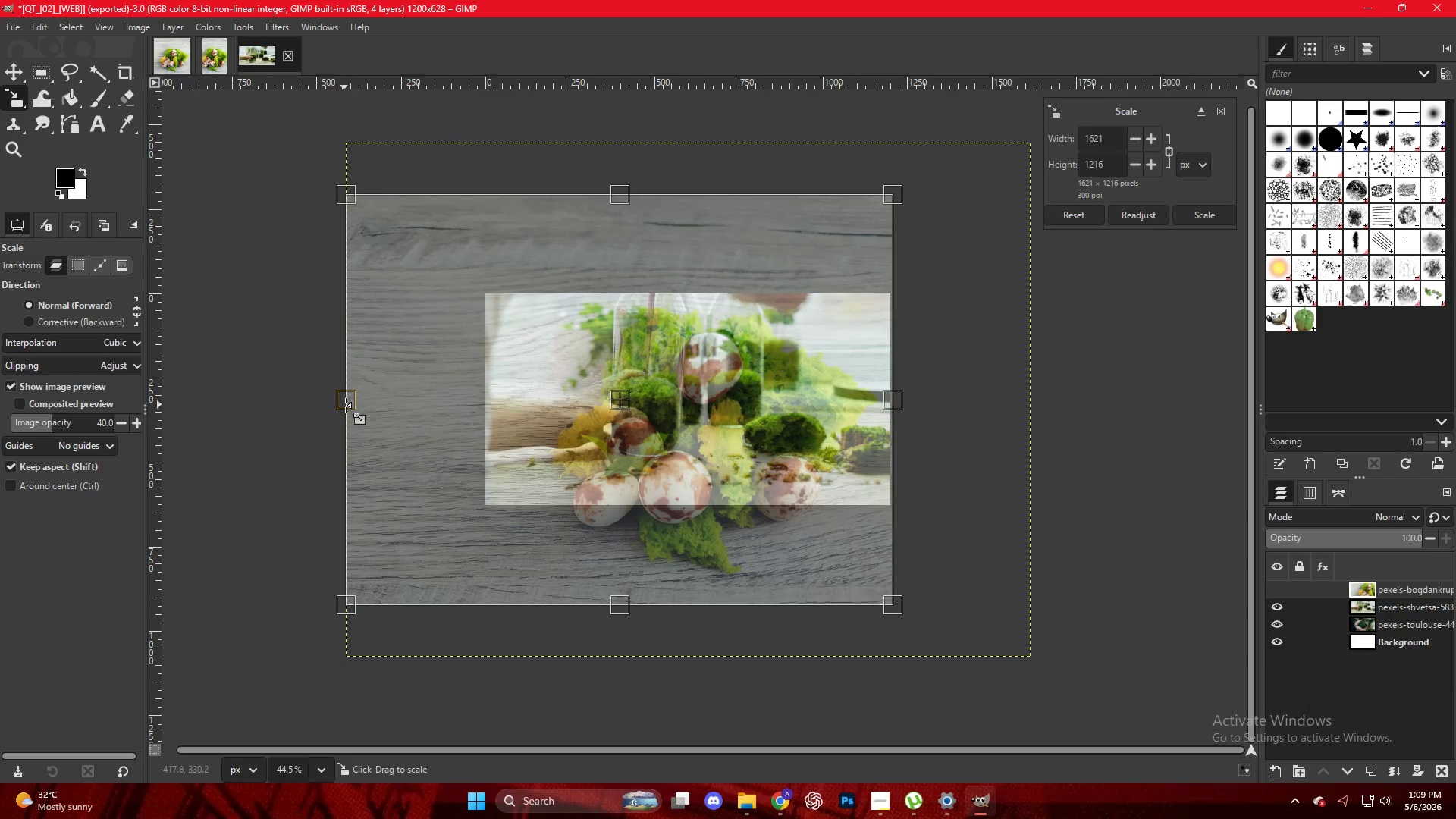 
left_click_drag(start_coordinate=[348, 405], to_coordinate=[484, 405])
 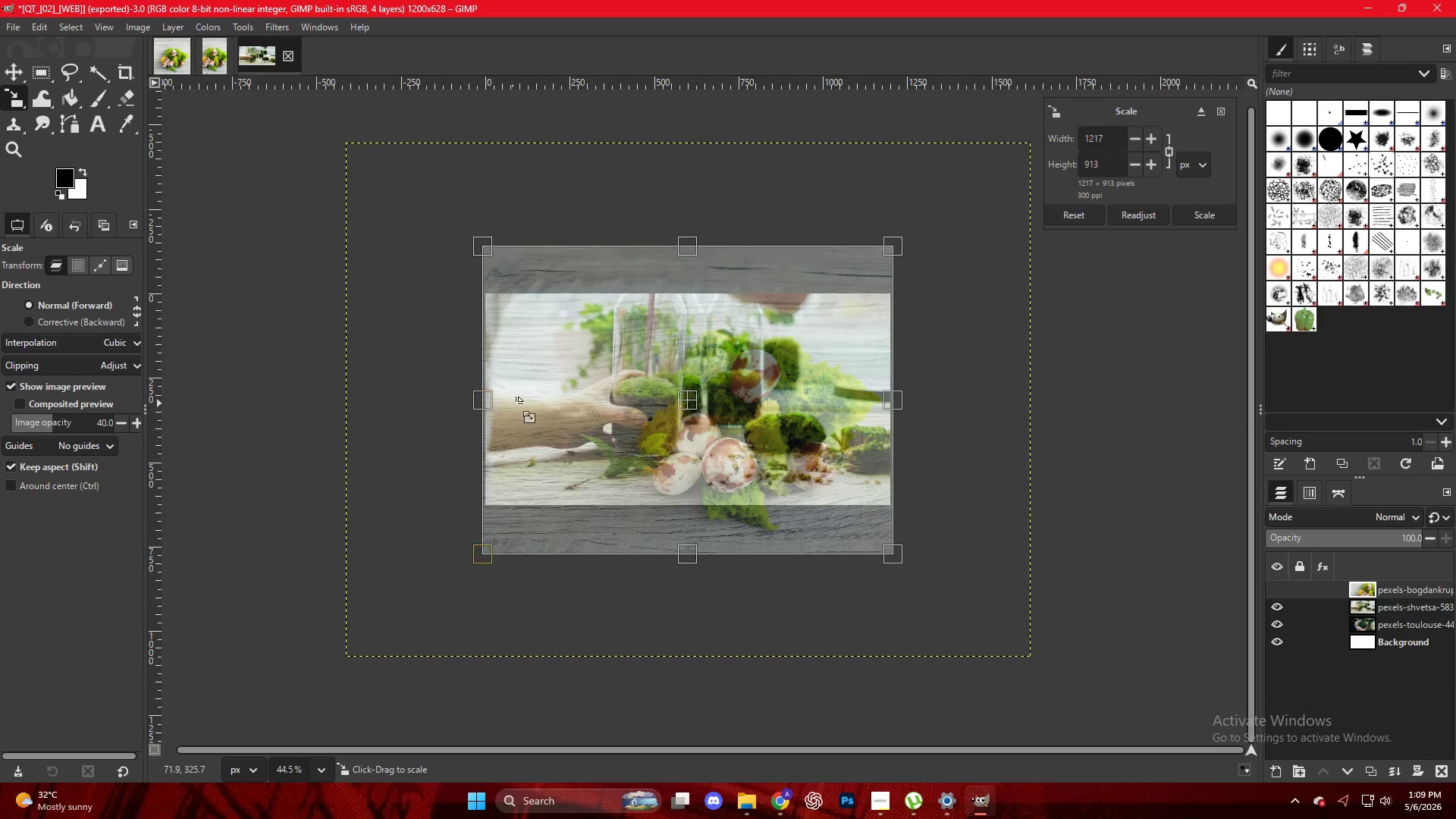 
hold_key(key=ControlLeft, duration=0.31)
scroll: coordinate [578, 404], scroll_direction: up, amount: 3.0
 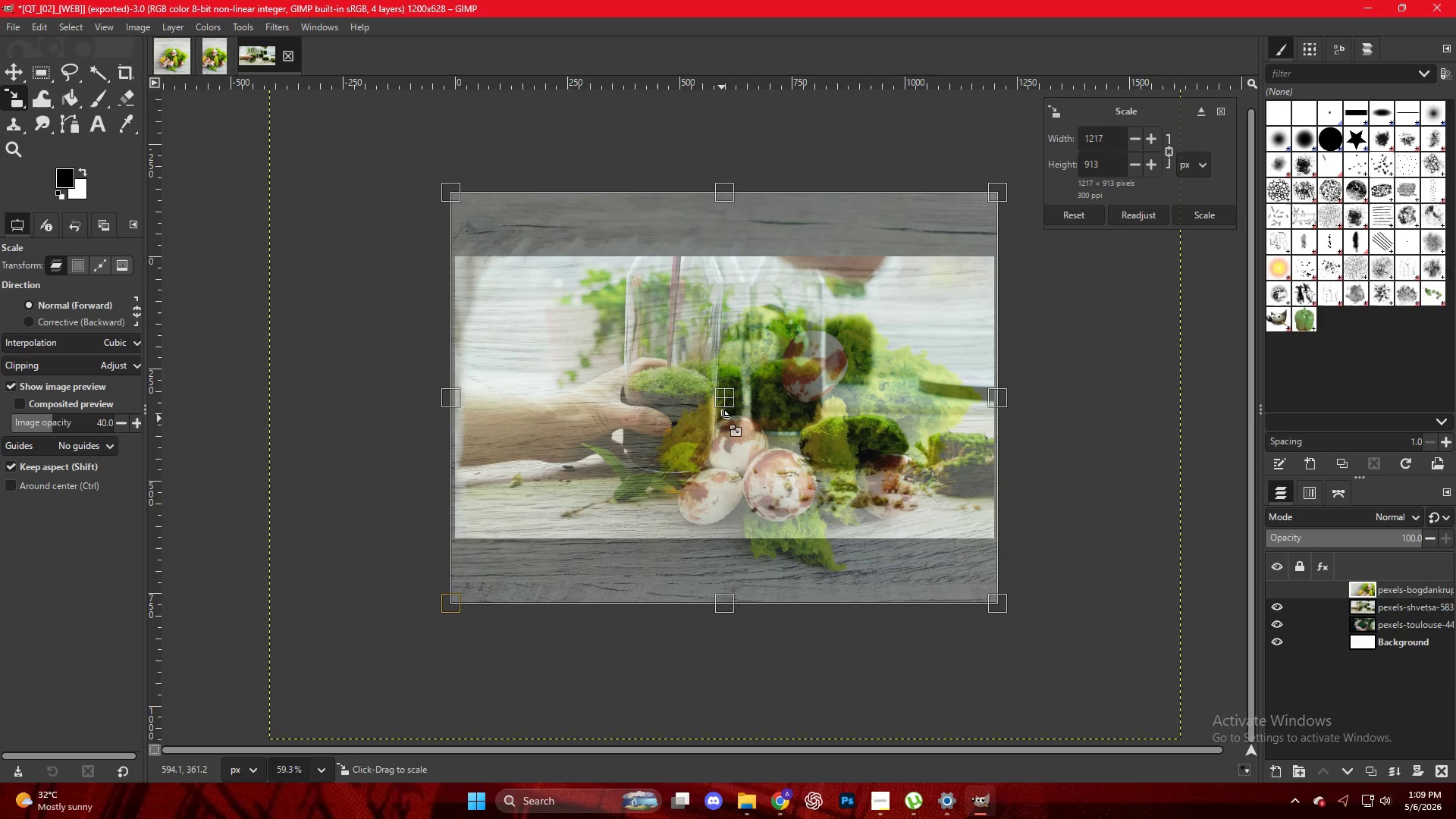 
left_click_drag(start_coordinate=[723, 410], to_coordinate=[720, 406])
 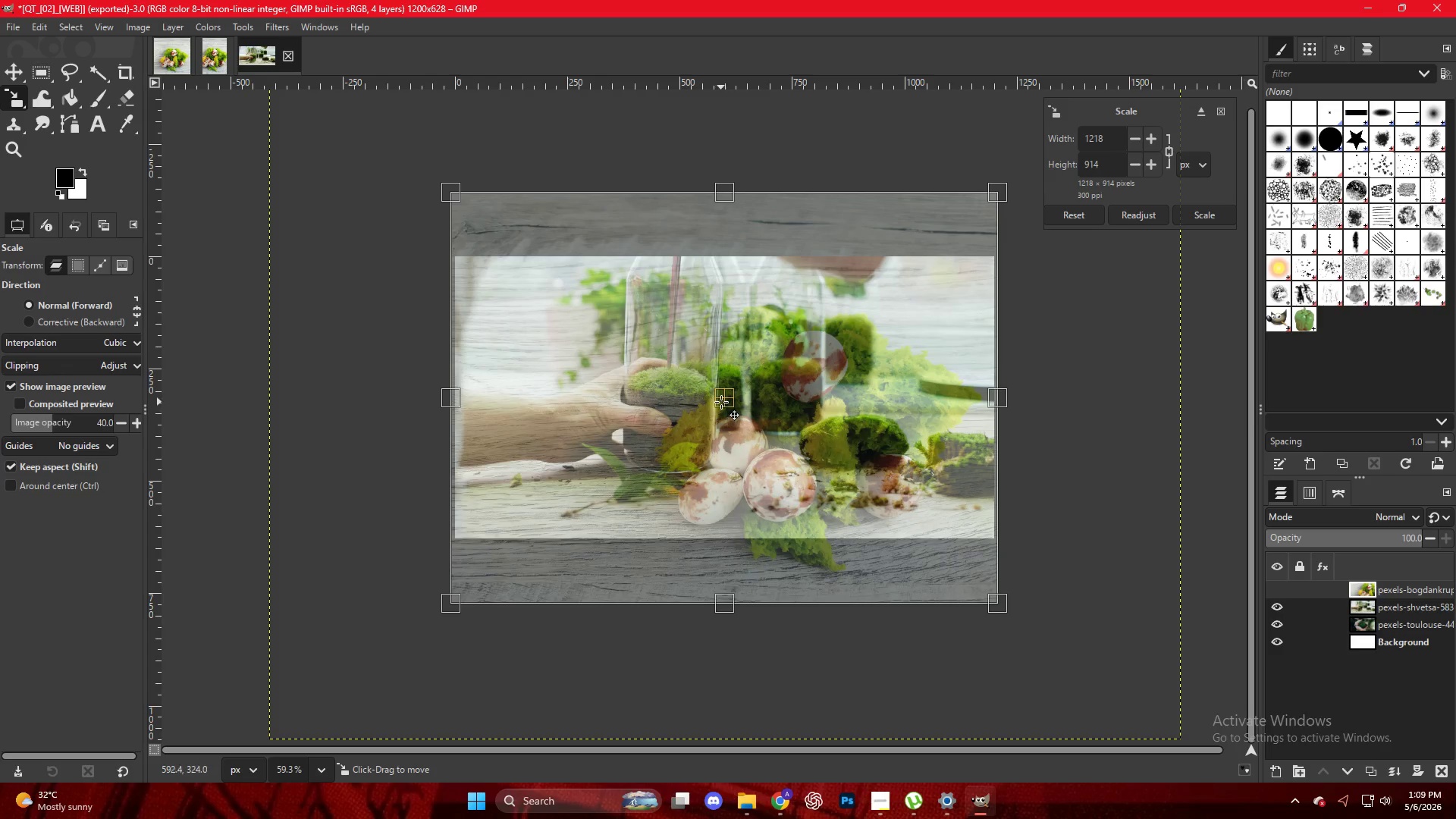 
left_click_drag(start_coordinate=[723, 402], to_coordinate=[723, 372])
 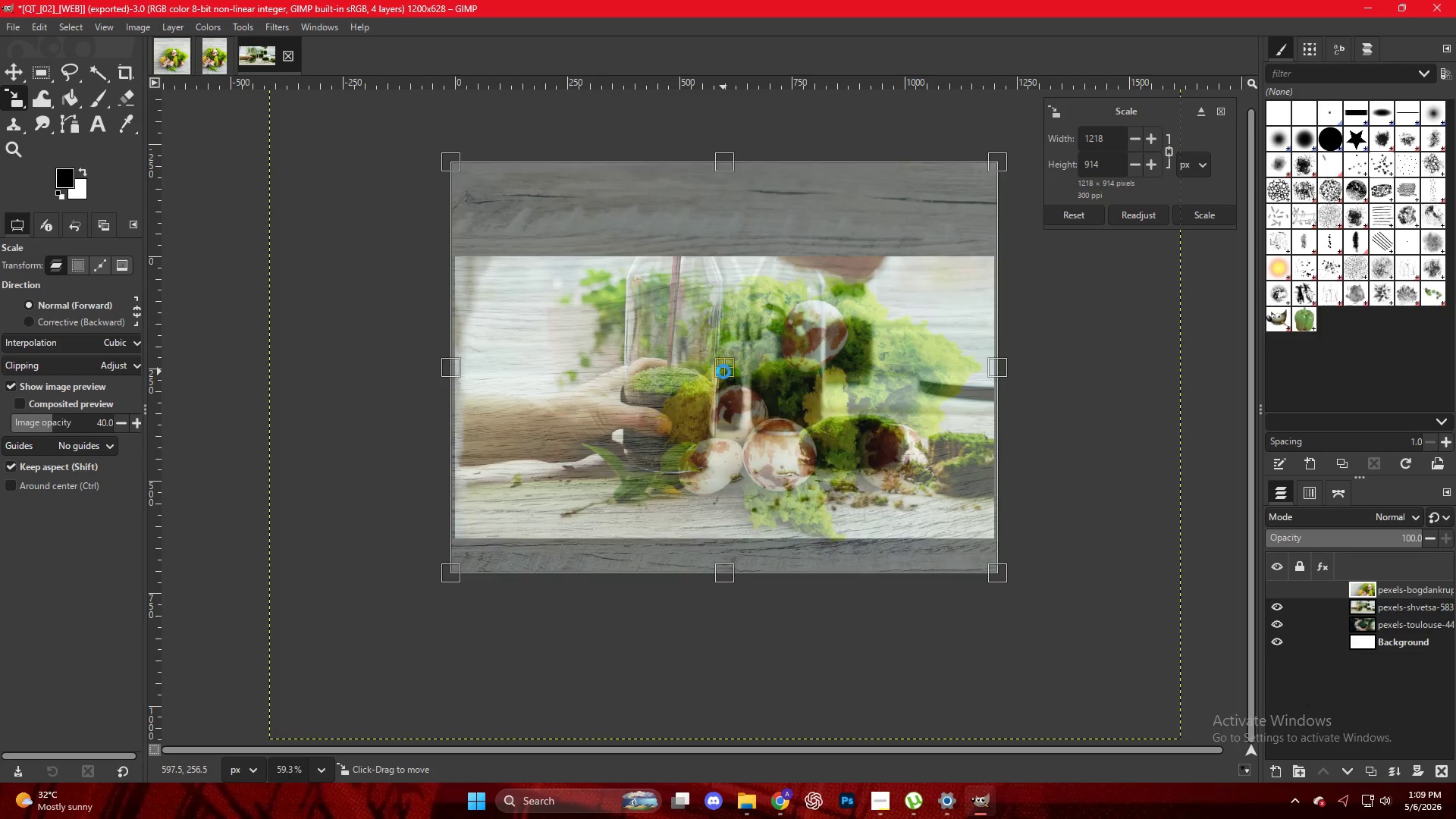 
key(NumpadEnter)
 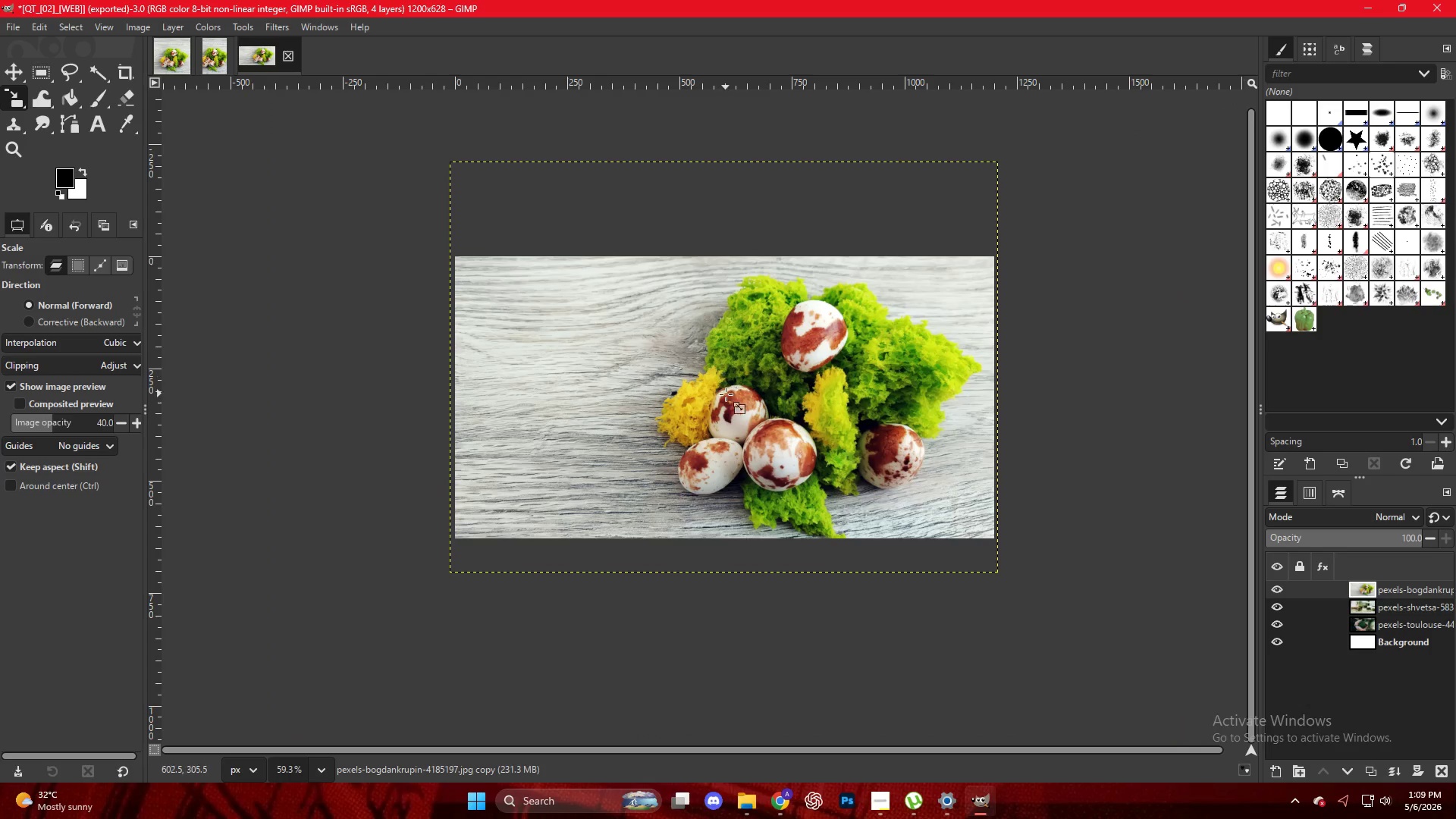 
left_click([728, 395])
 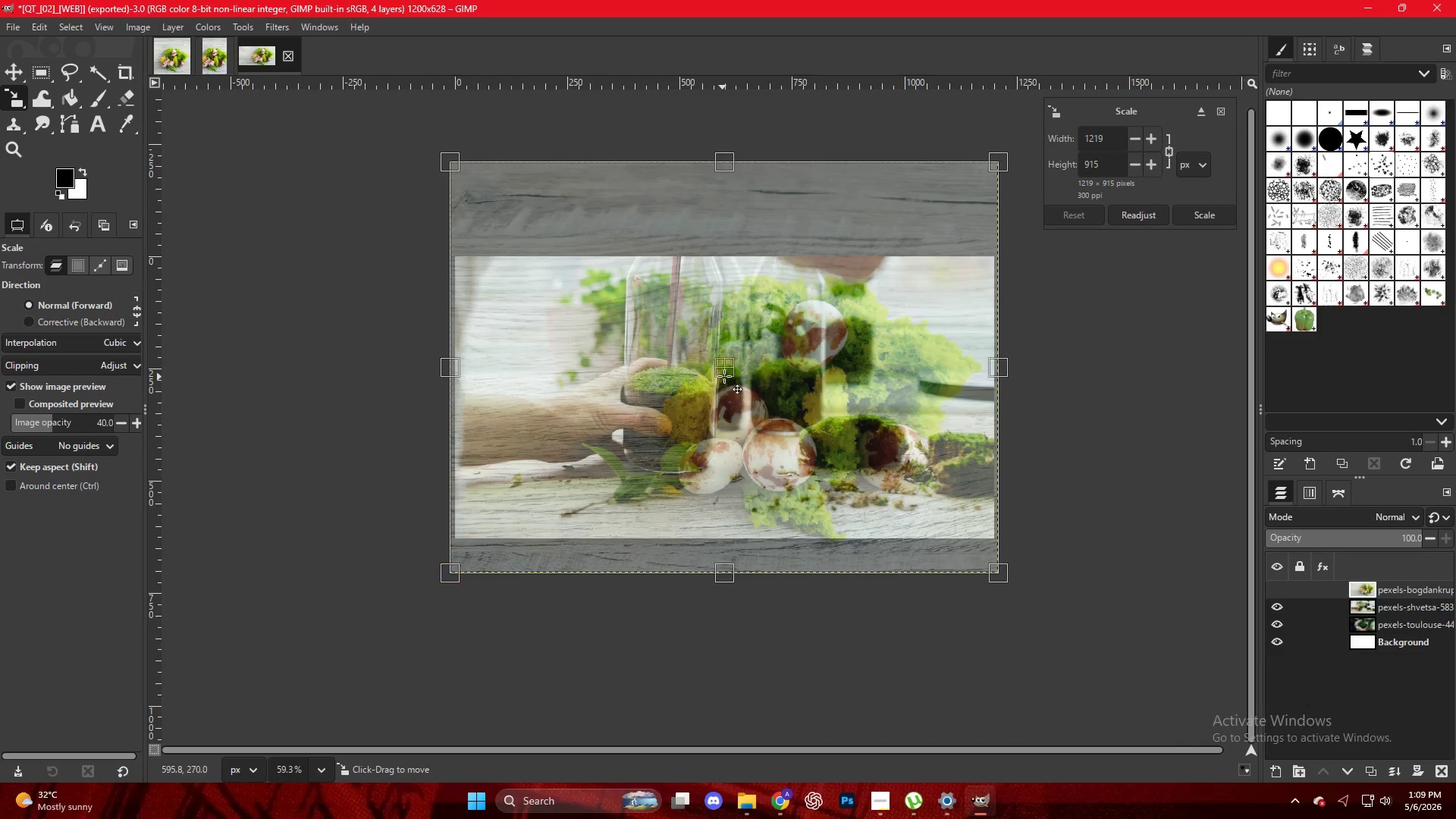 
left_click_drag(start_coordinate=[726, 375], to_coordinate=[726, 366])
 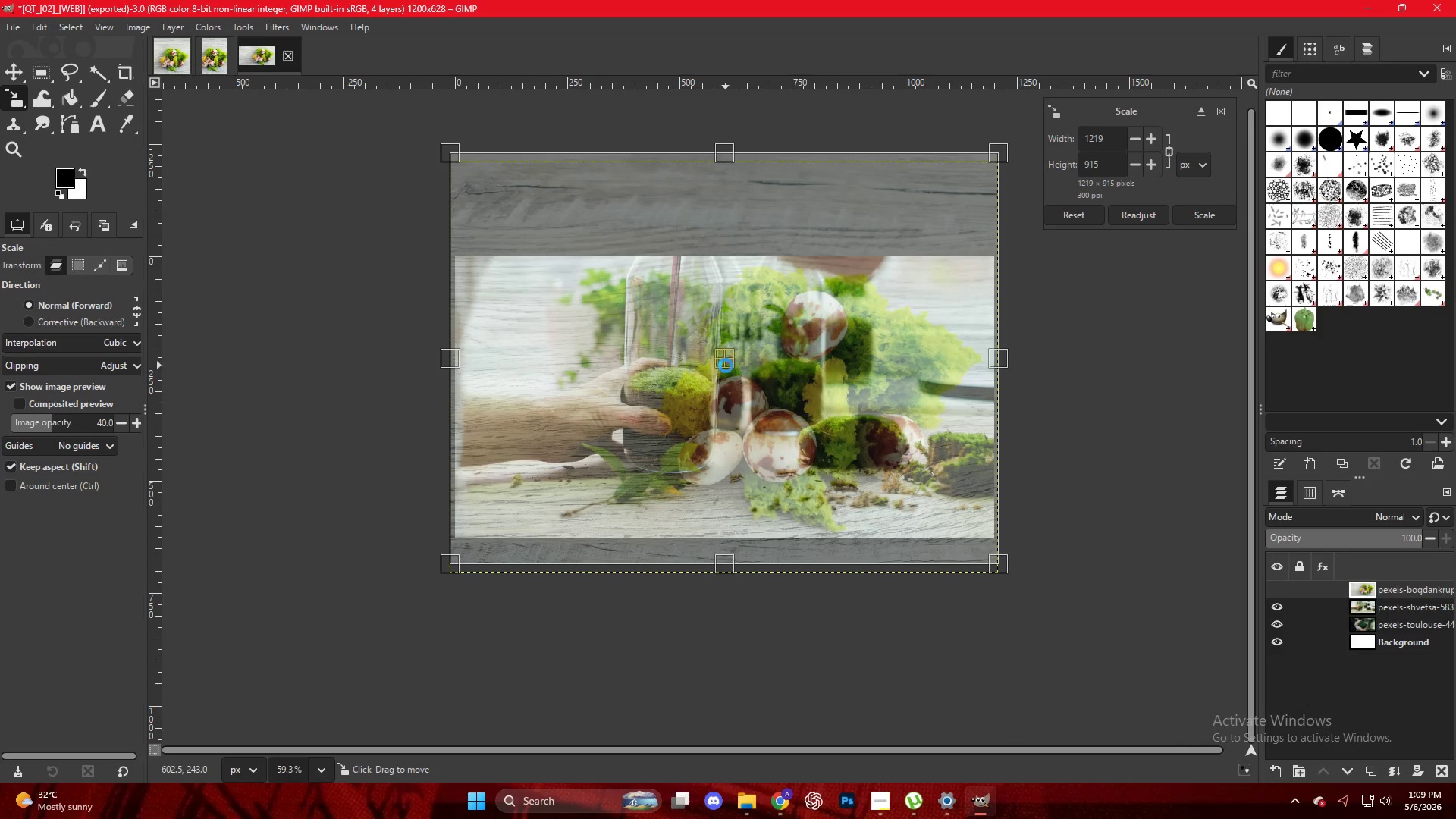 
key(NumpadEnter)
 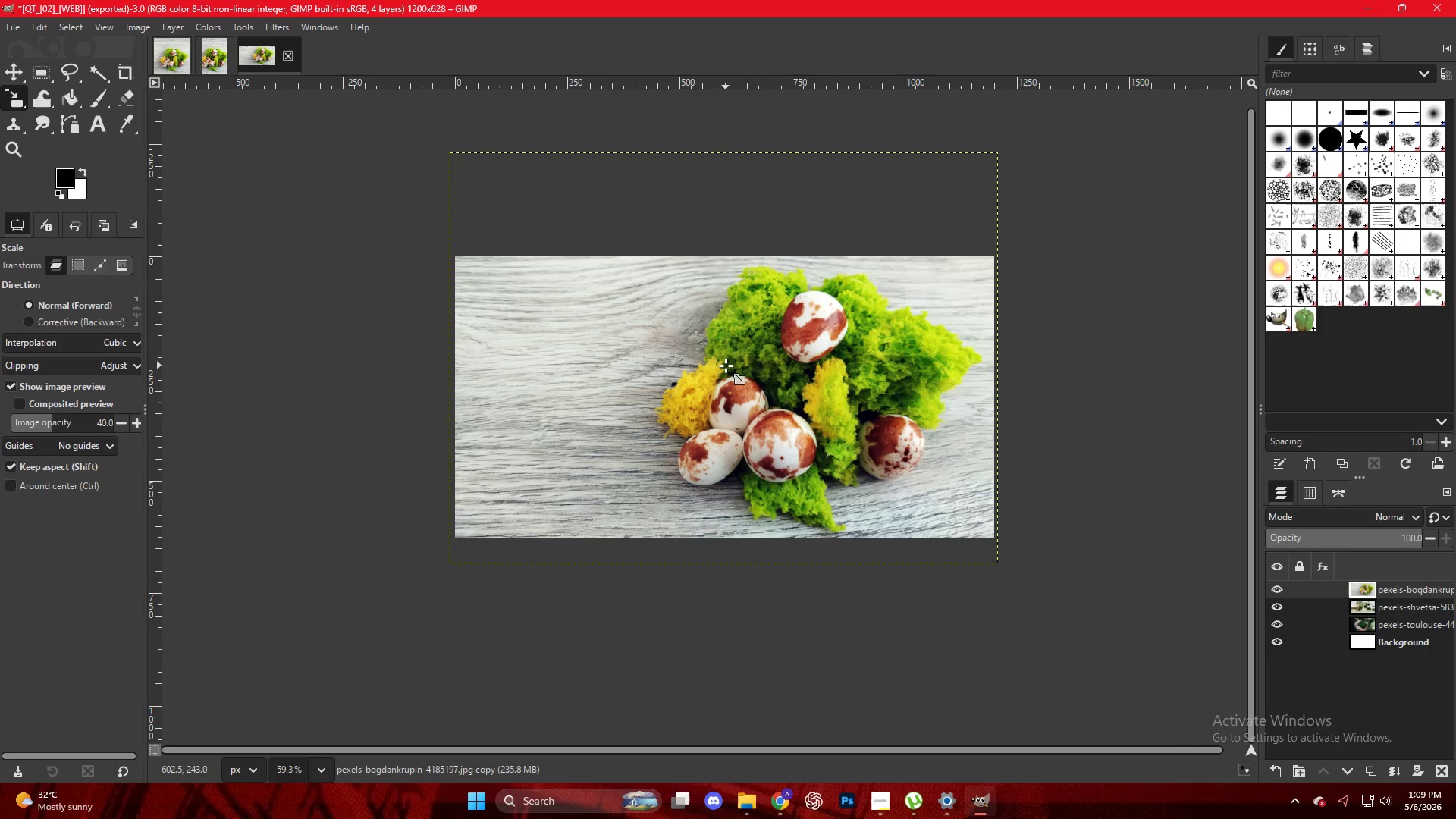 
left_click([726, 366])
 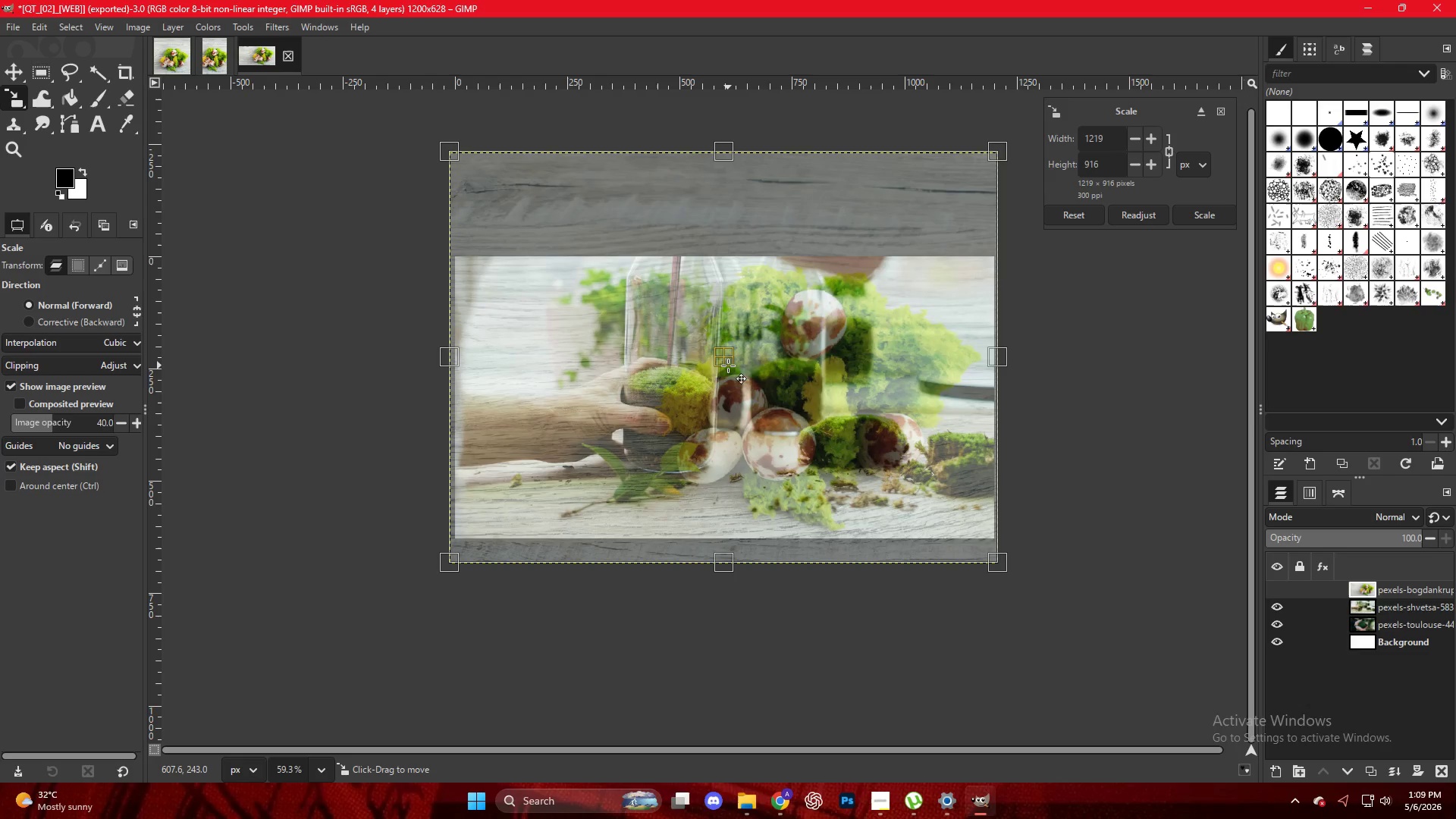 
key(NumpadEnter)
 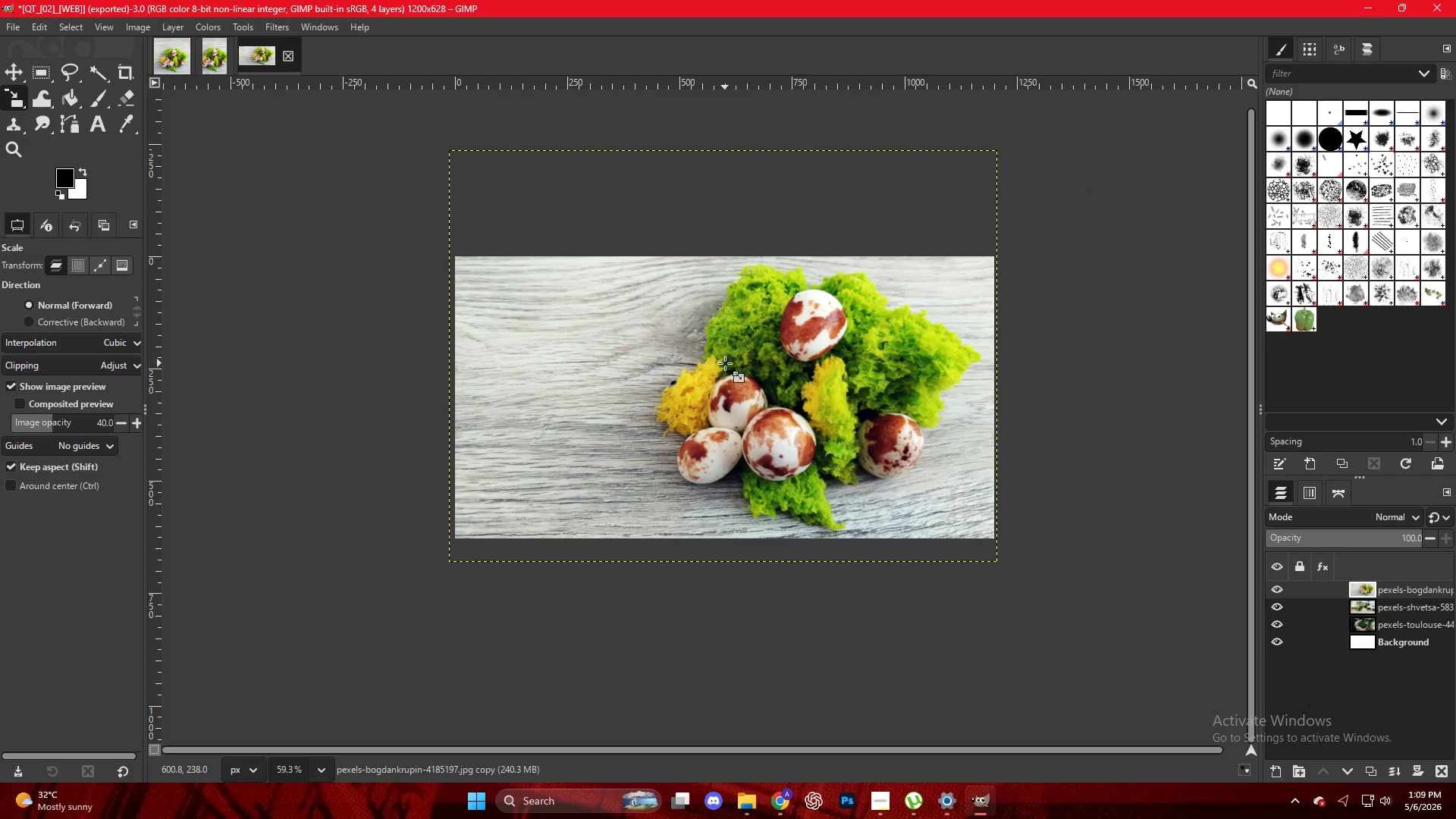 
key(Control+Shift+E)
 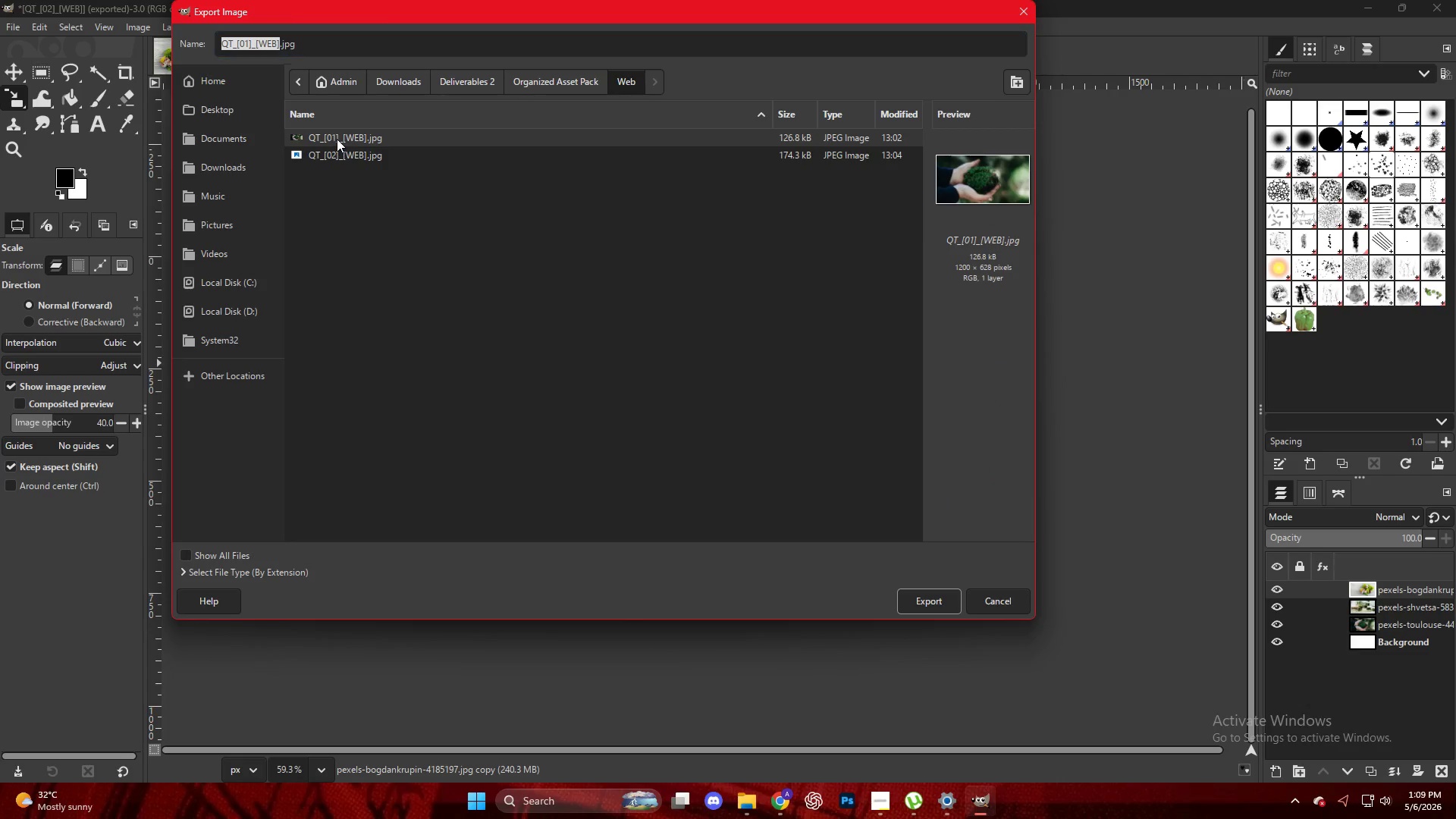 
left_click([330, 161])
 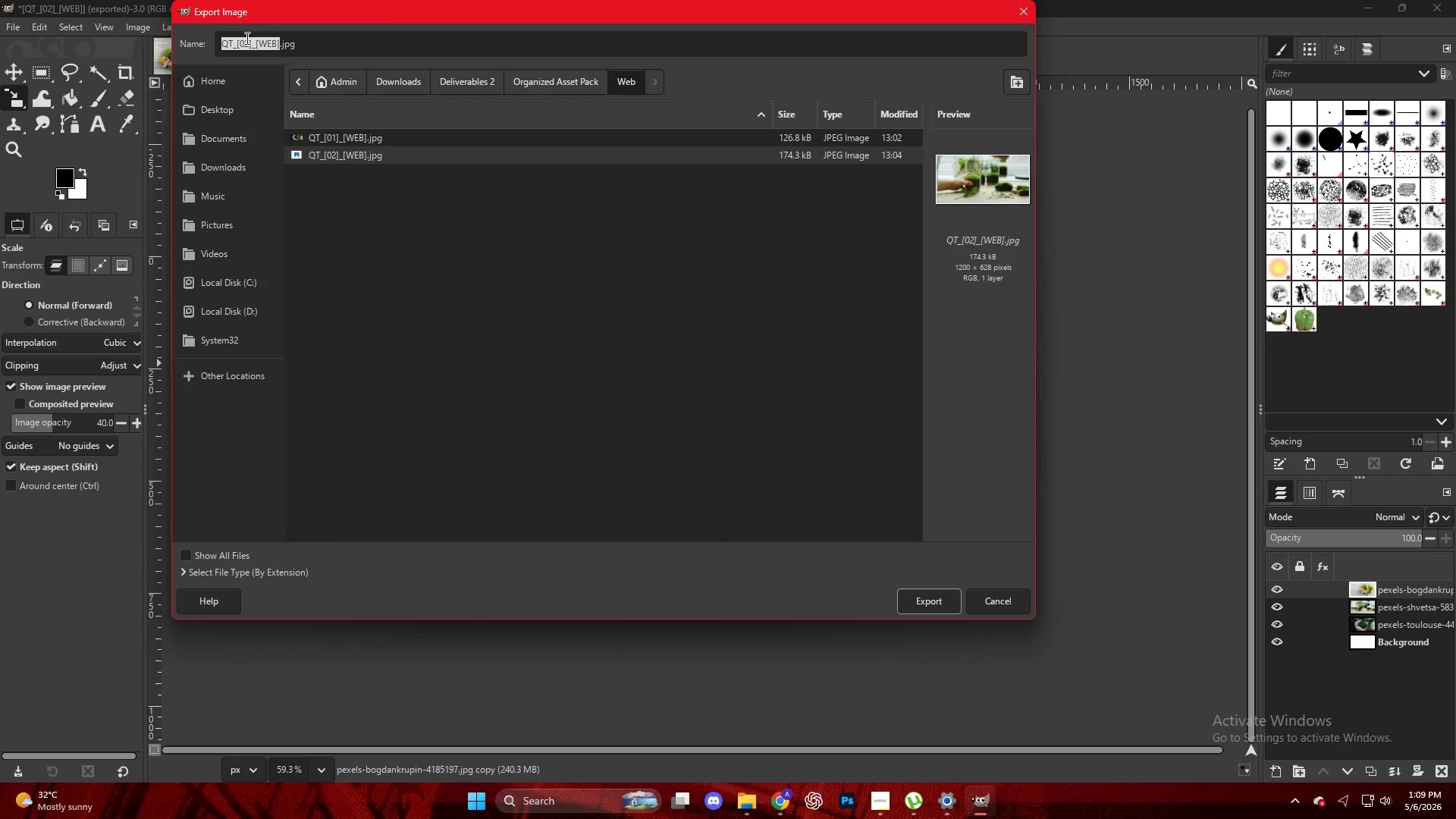 
left_click([247, 43])
 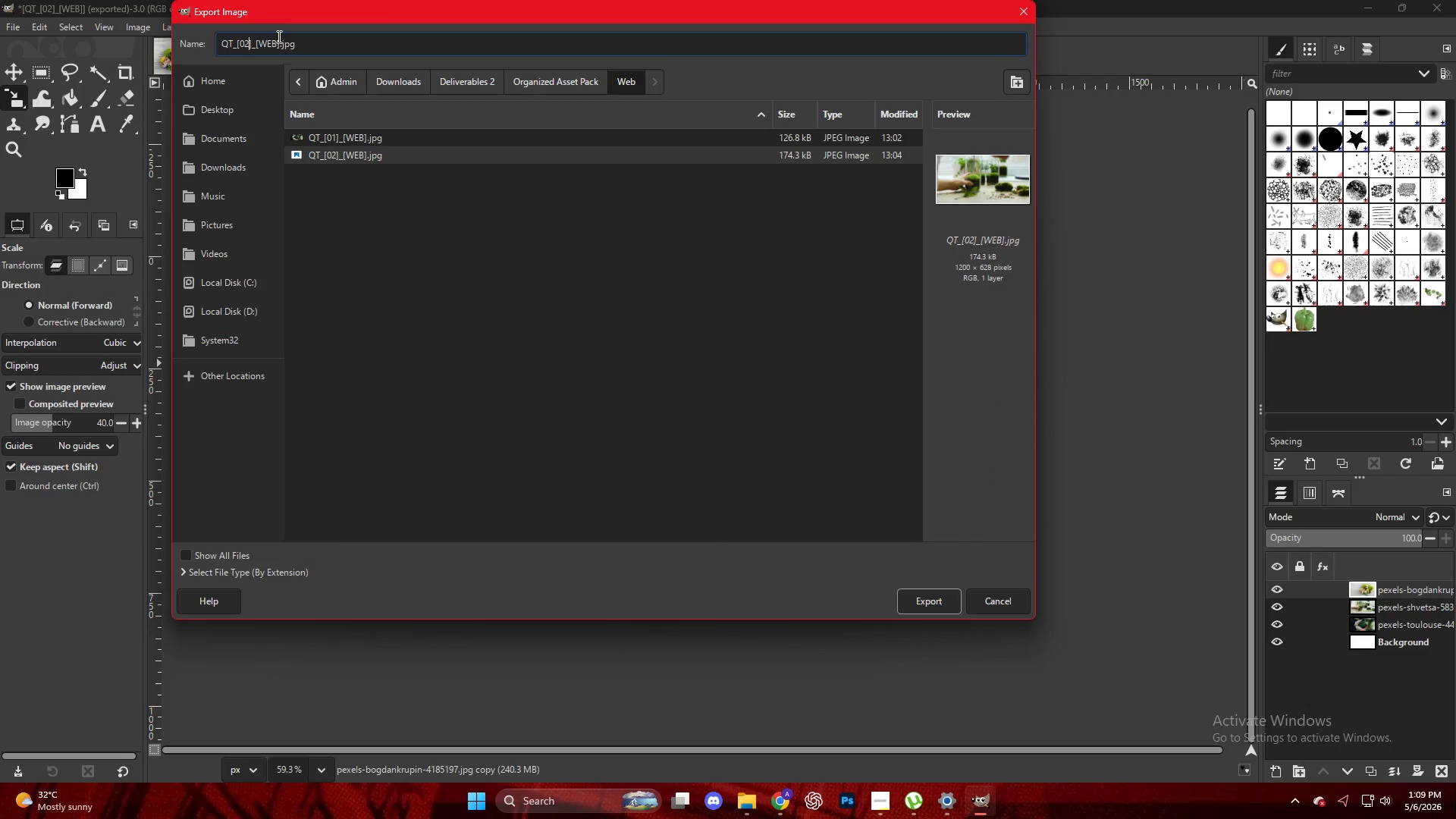 
key(Backspace)
 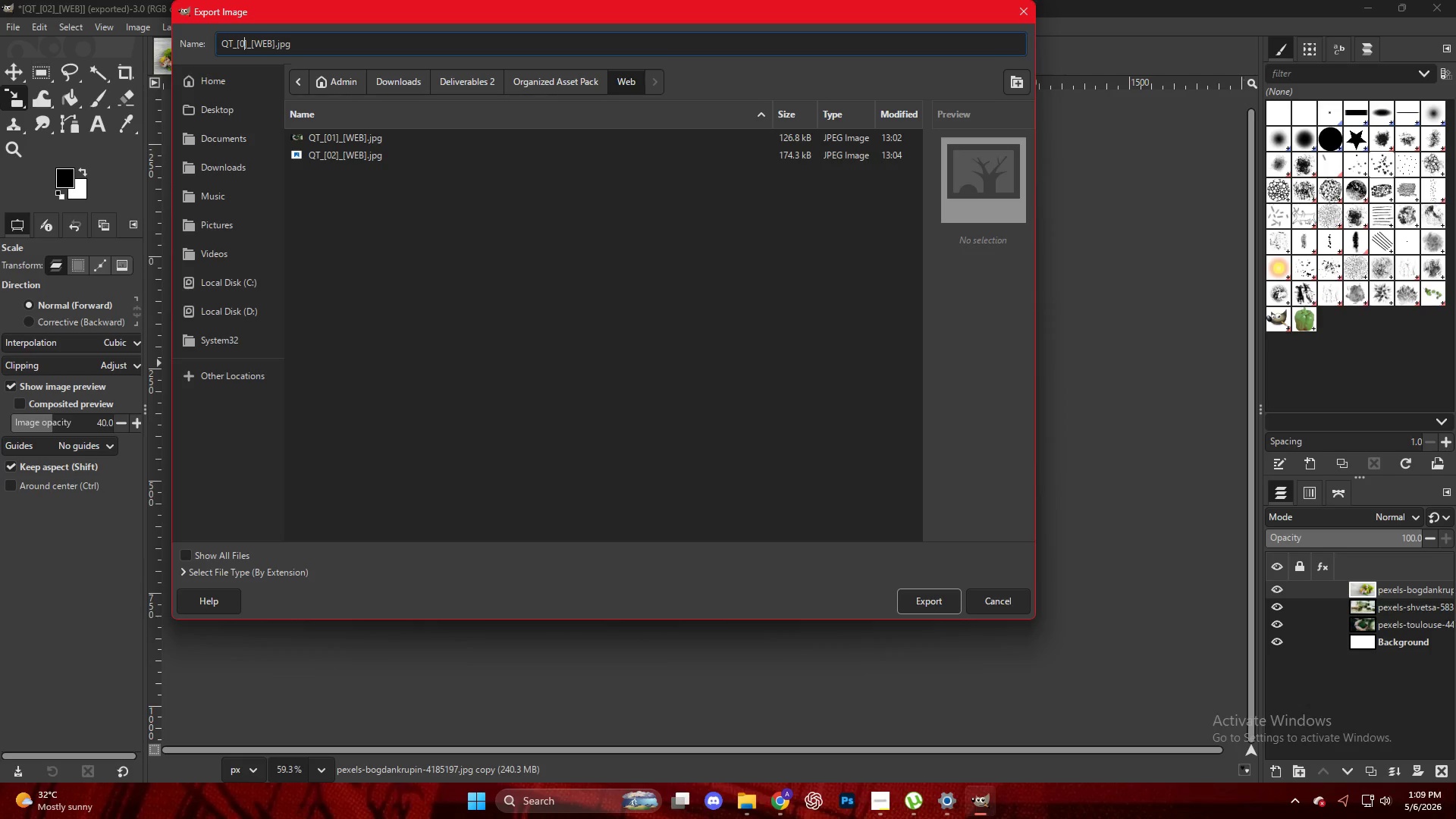 
key(Numpad3)
 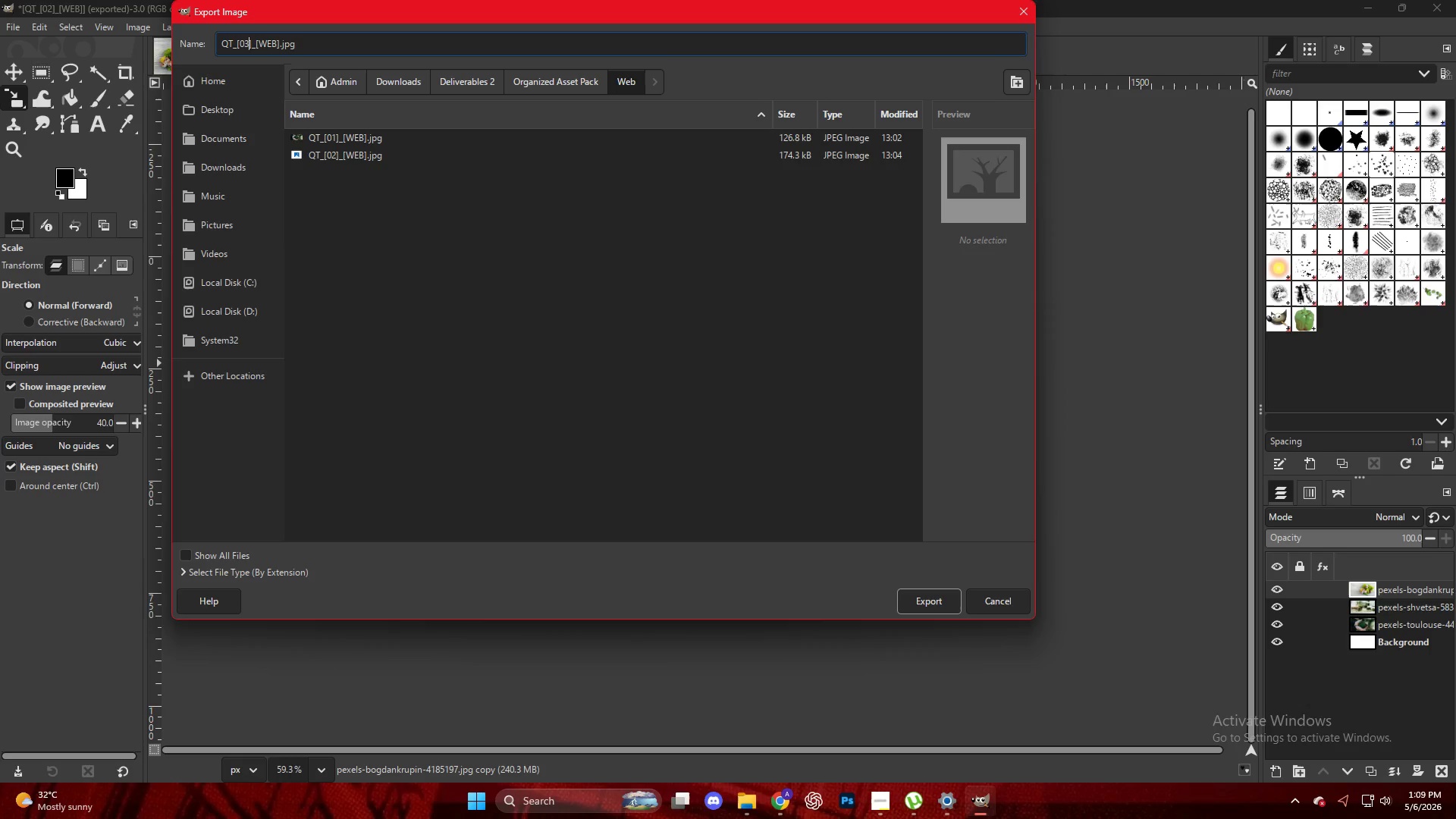 
key(NumpadEnter)
 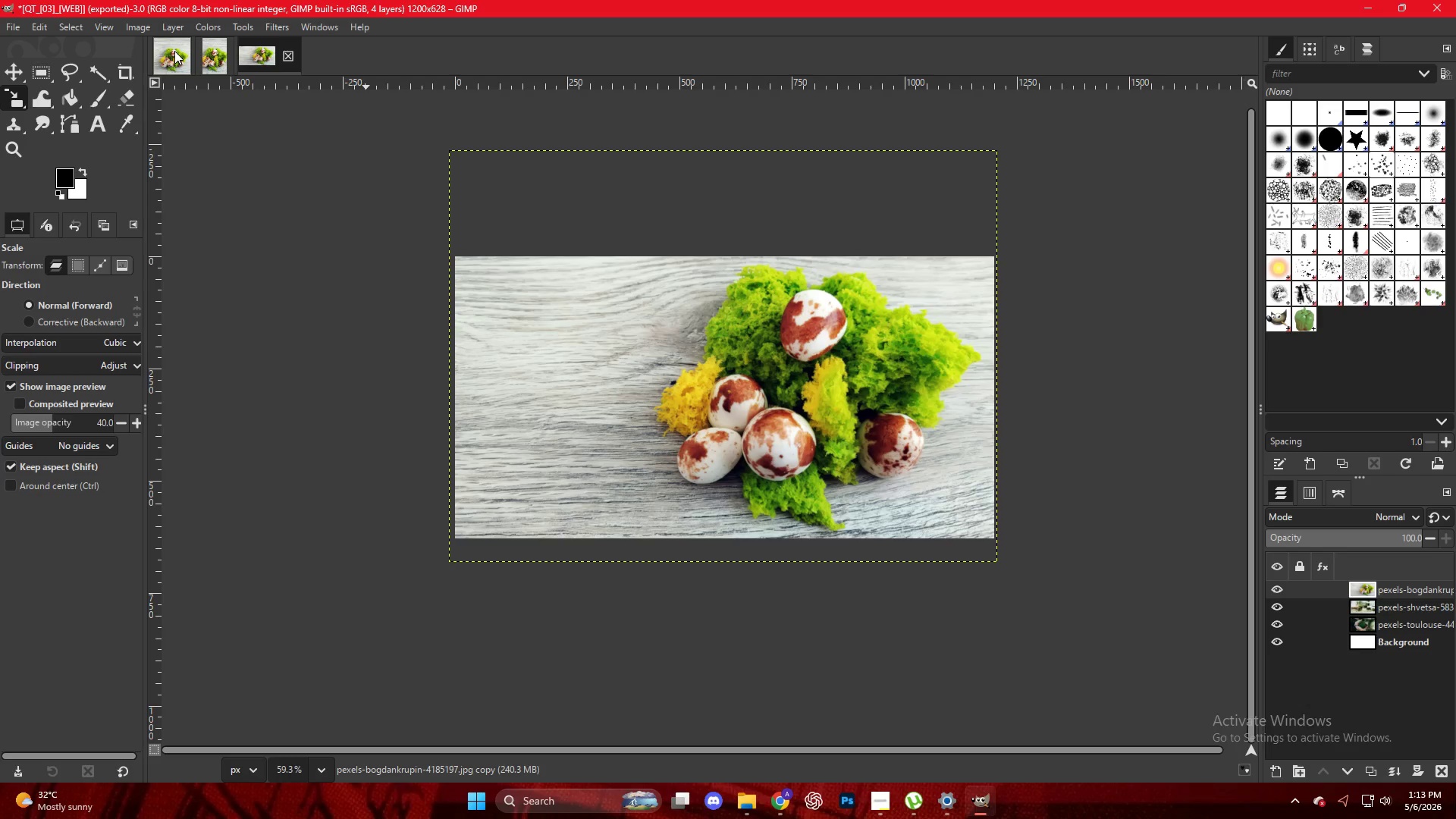 
wait(245.81)
 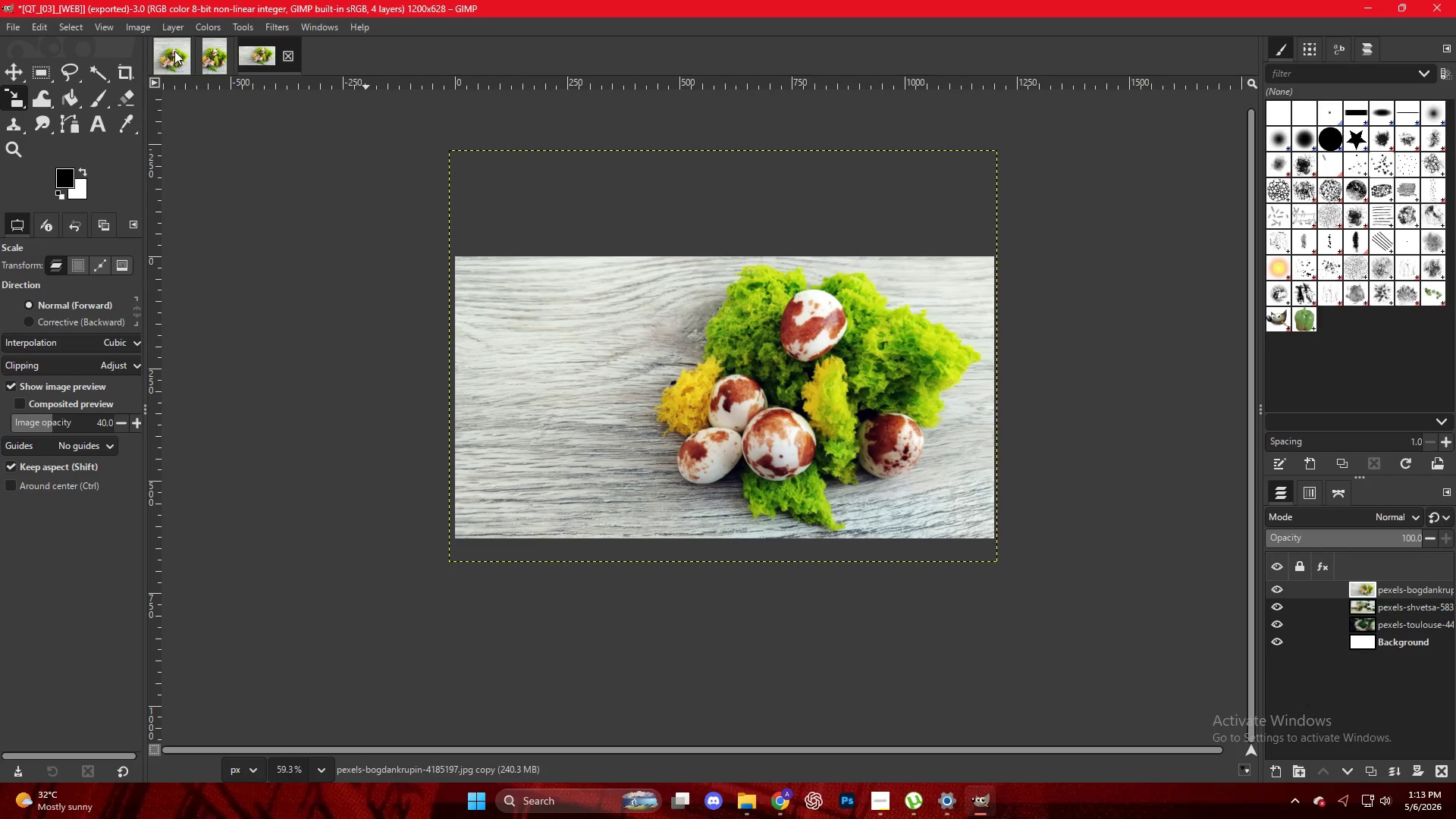 
left_click([767, 800])
 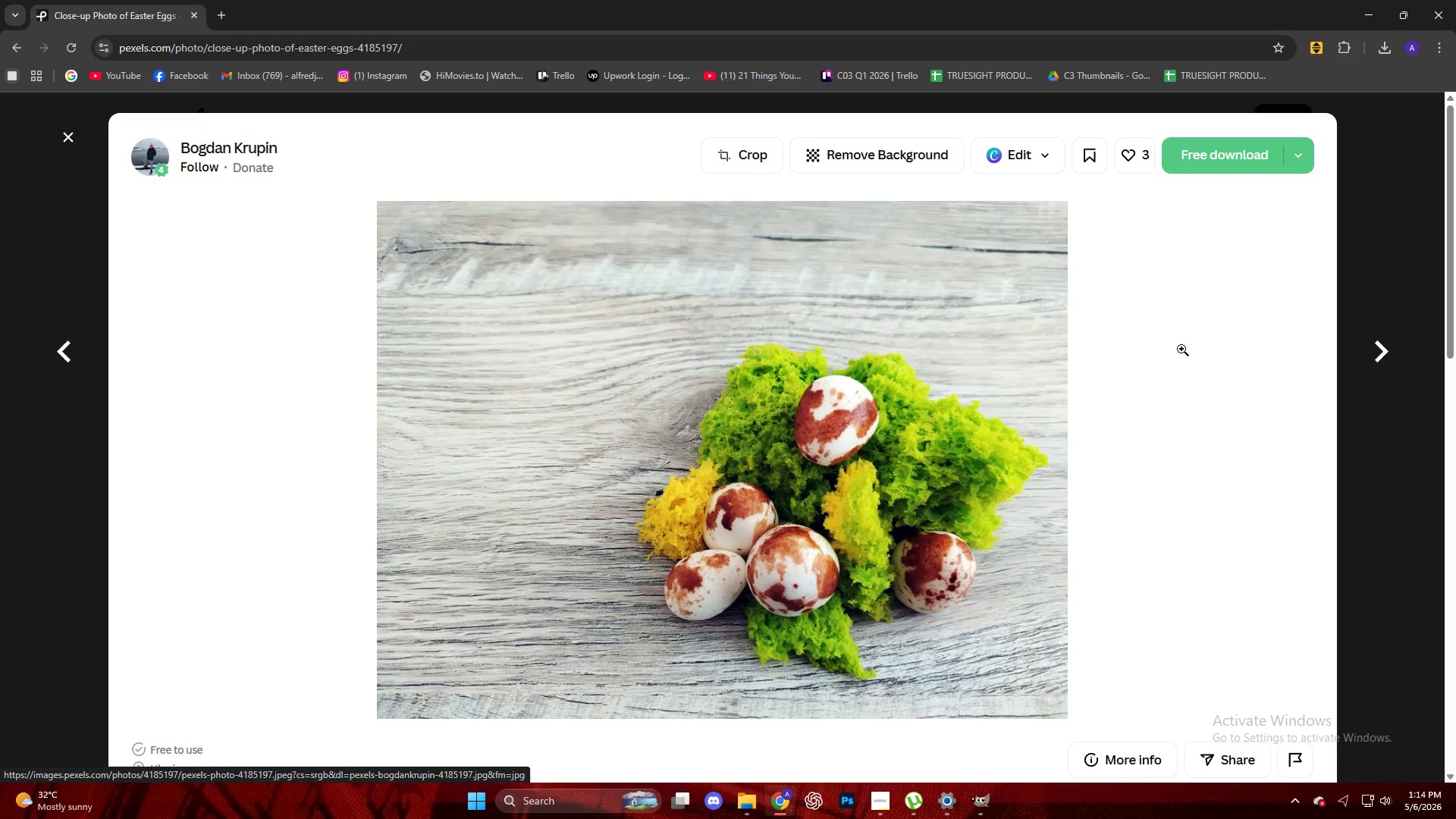 
wait(73.5)
 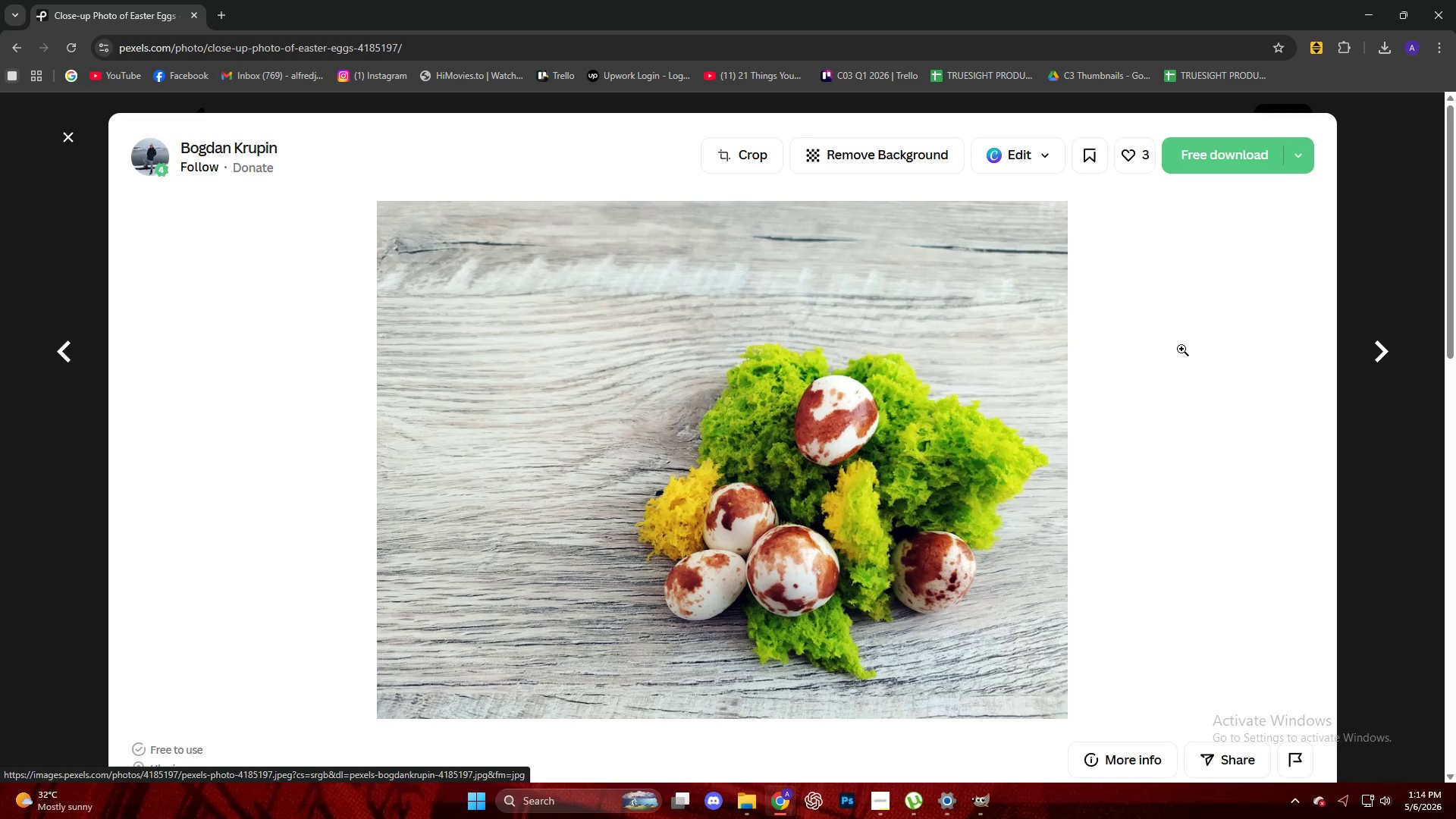 
key(Escape)
 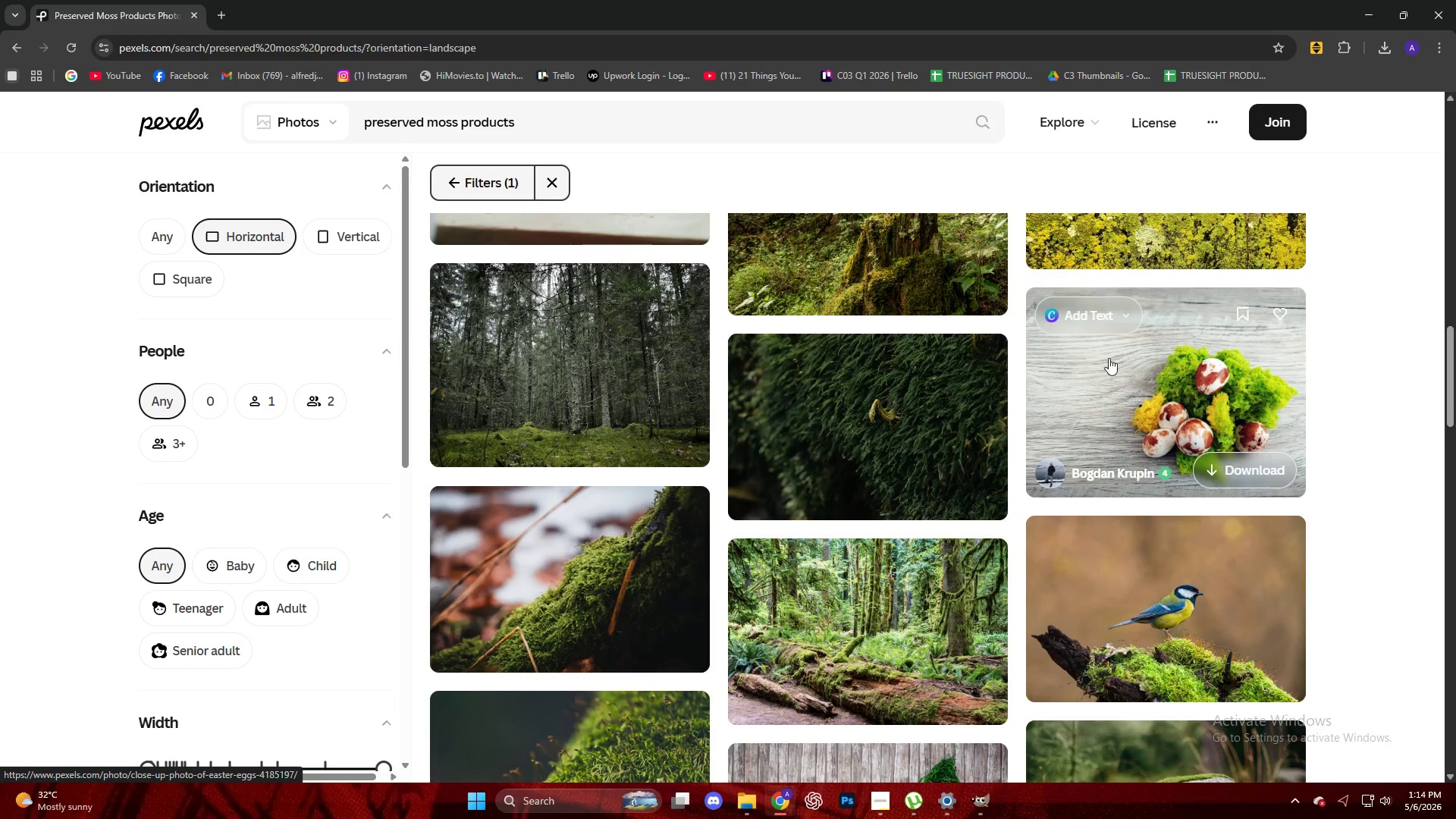 
scroll: coordinate [854, 419], scroll_direction: down, amount: 16.0
 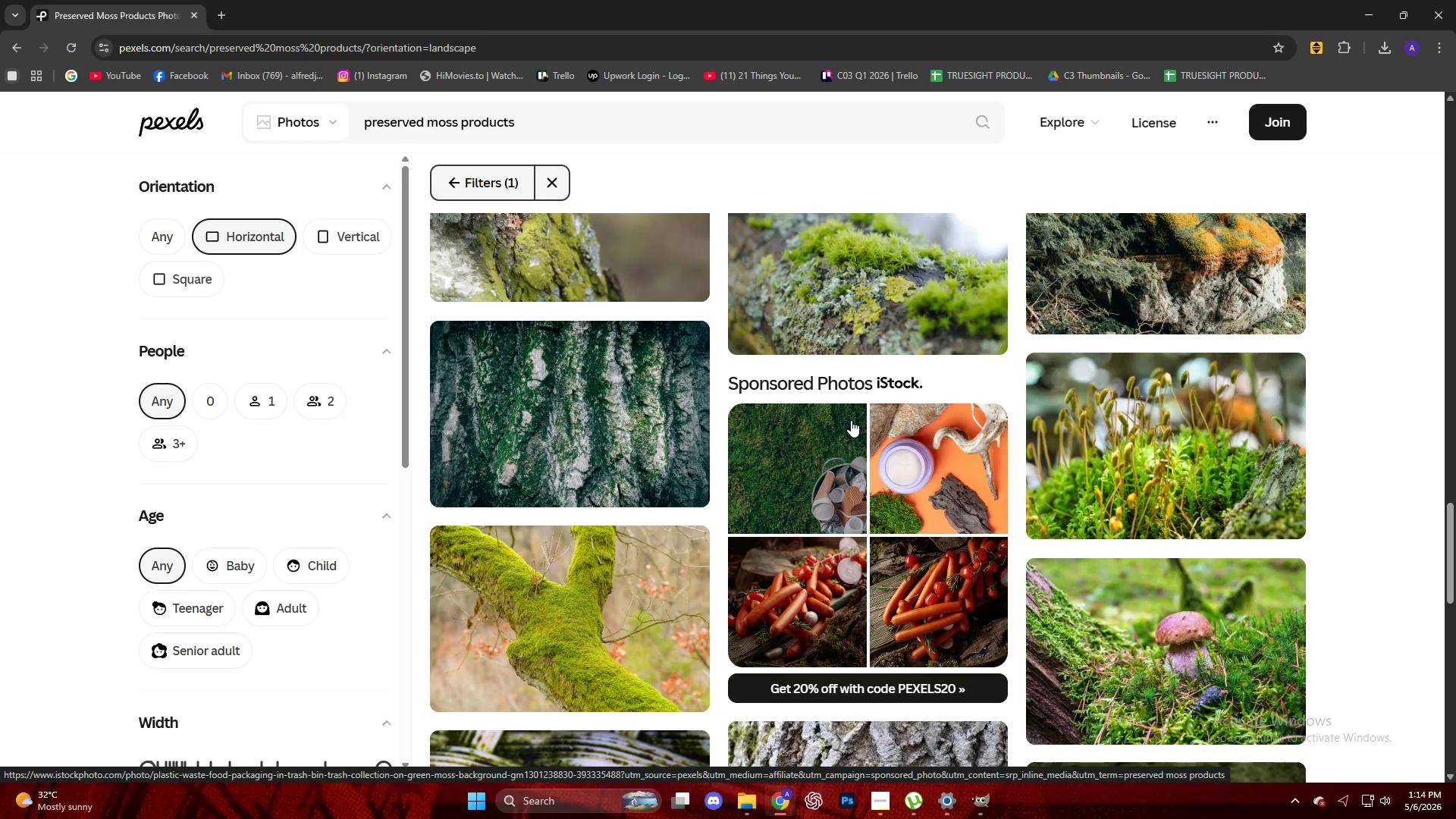 
scroll: coordinate [850, 420], scroll_direction: up, amount: 2.0
 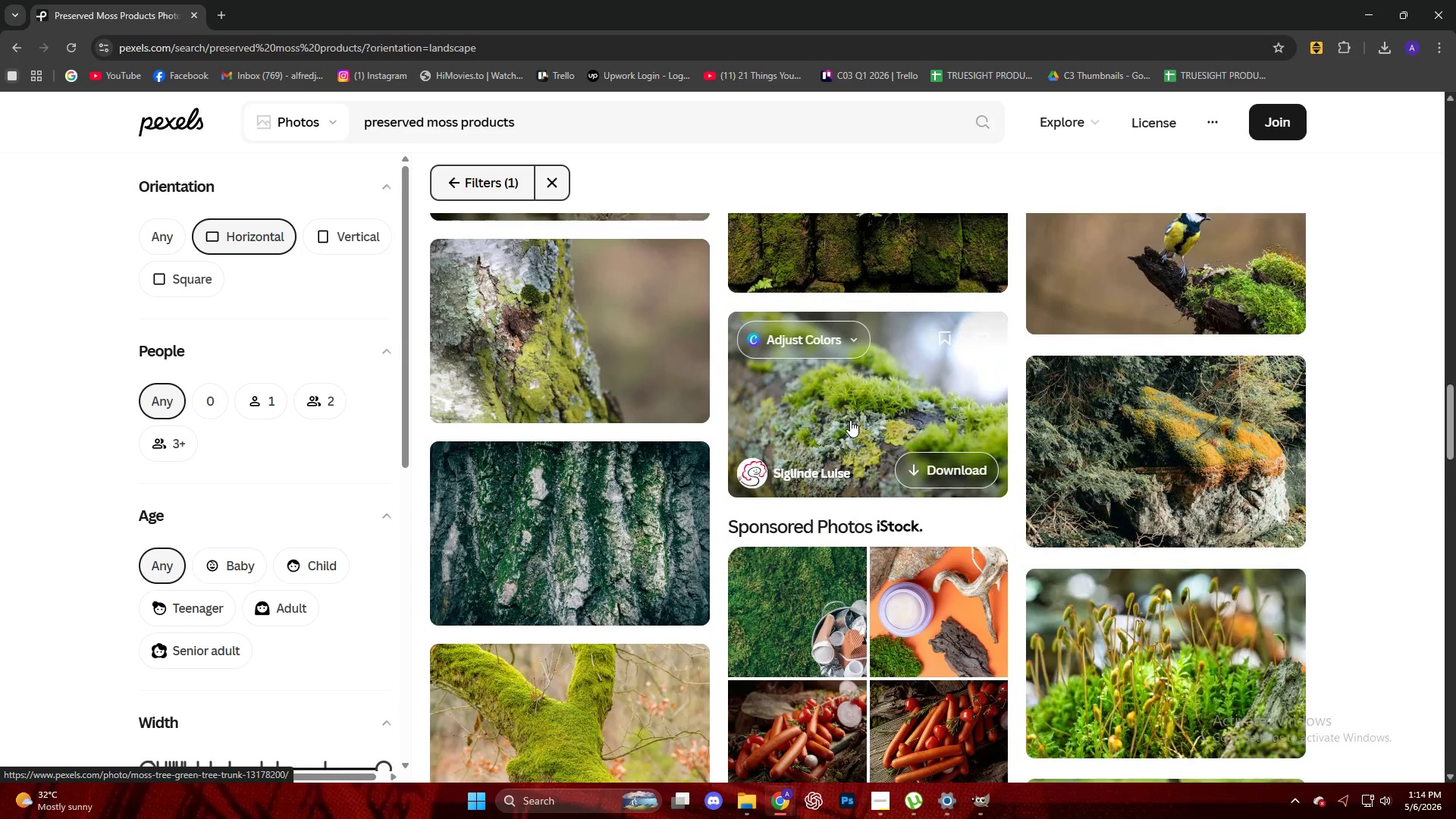 
scroll: coordinate [631, 557], scroll_direction: down, amount: 14.0
 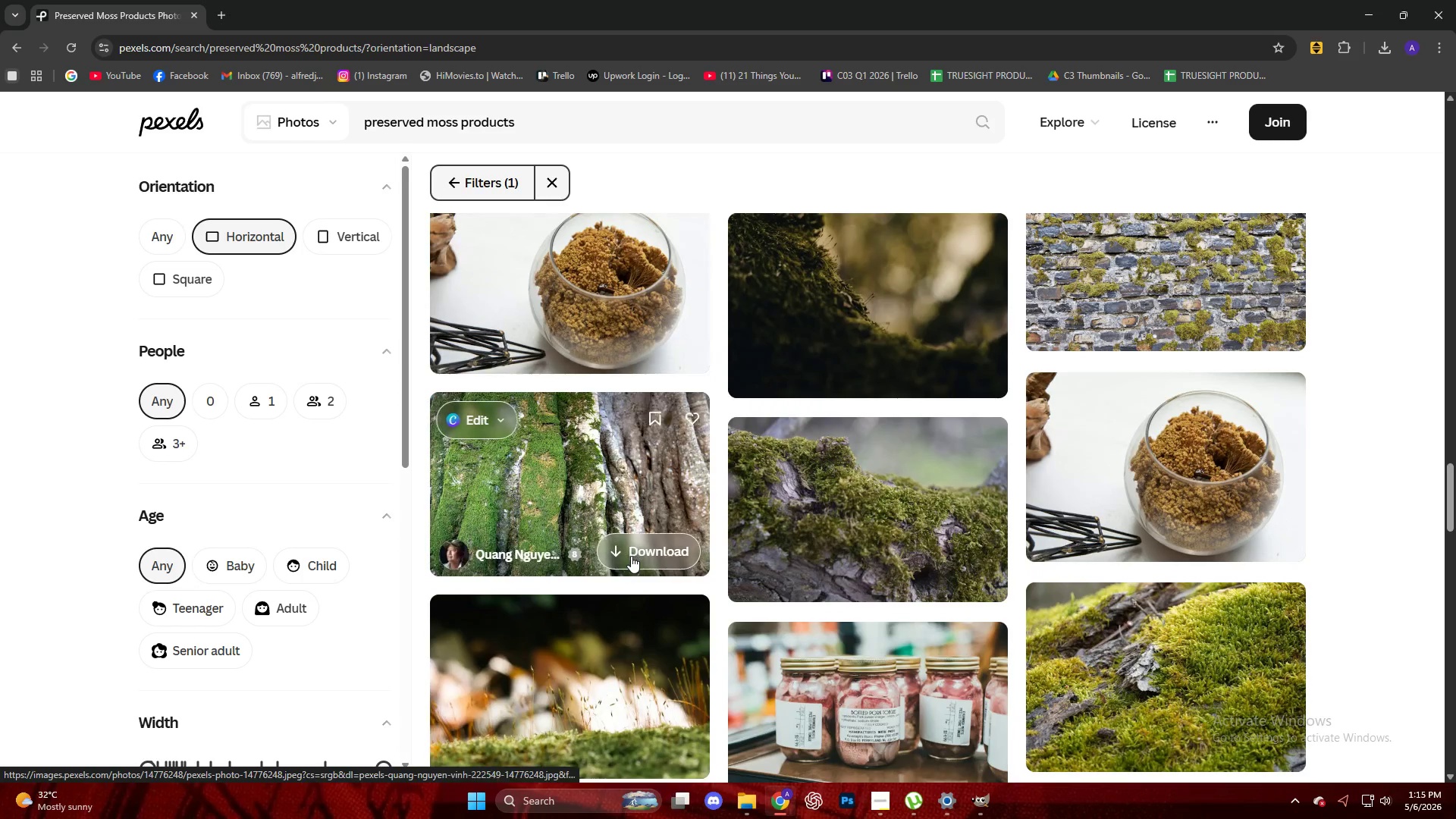 
scroll: coordinate [631, 555], scroll_direction: up, amount: 2.0
 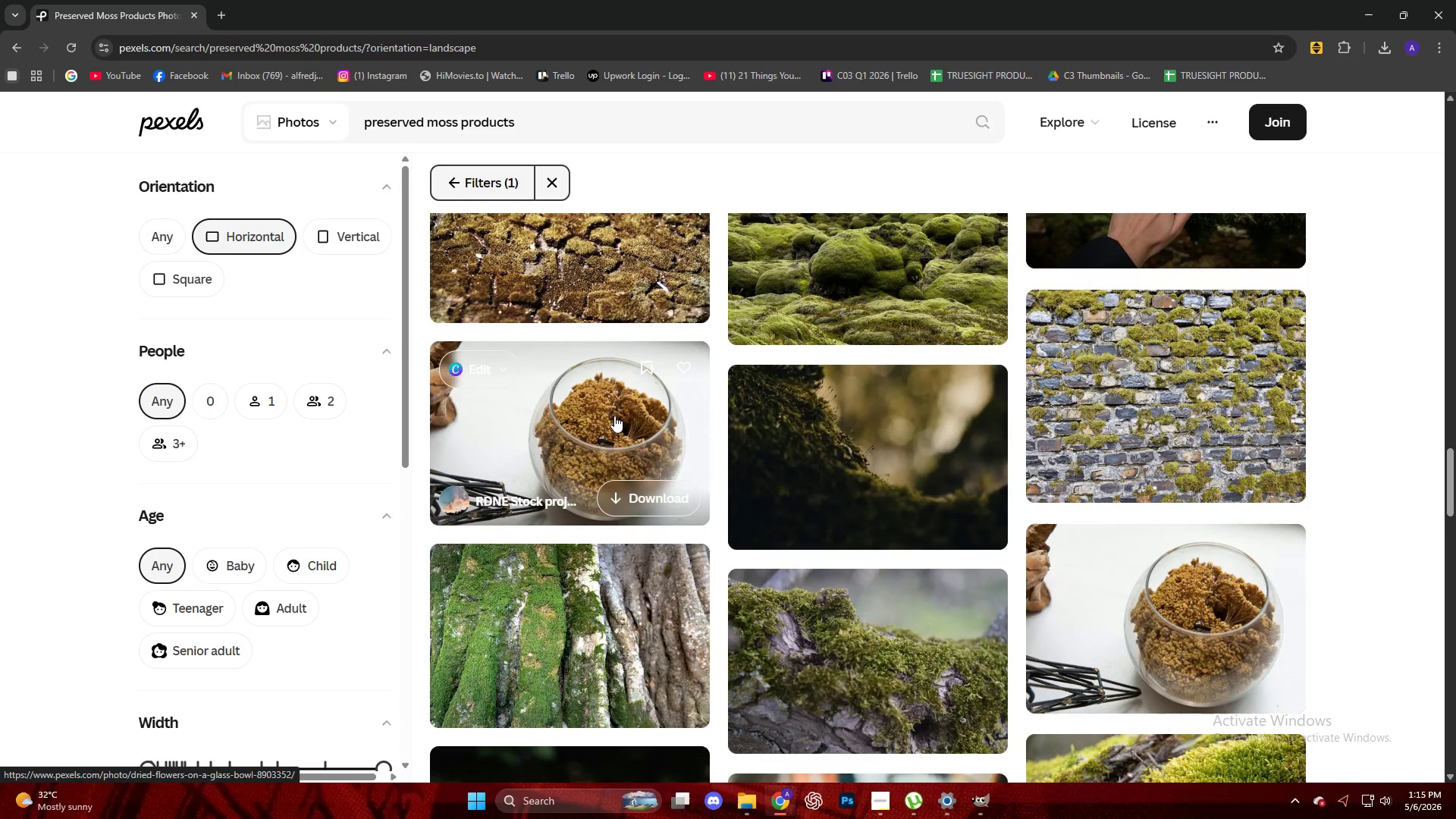 
left_click([615, 416])
 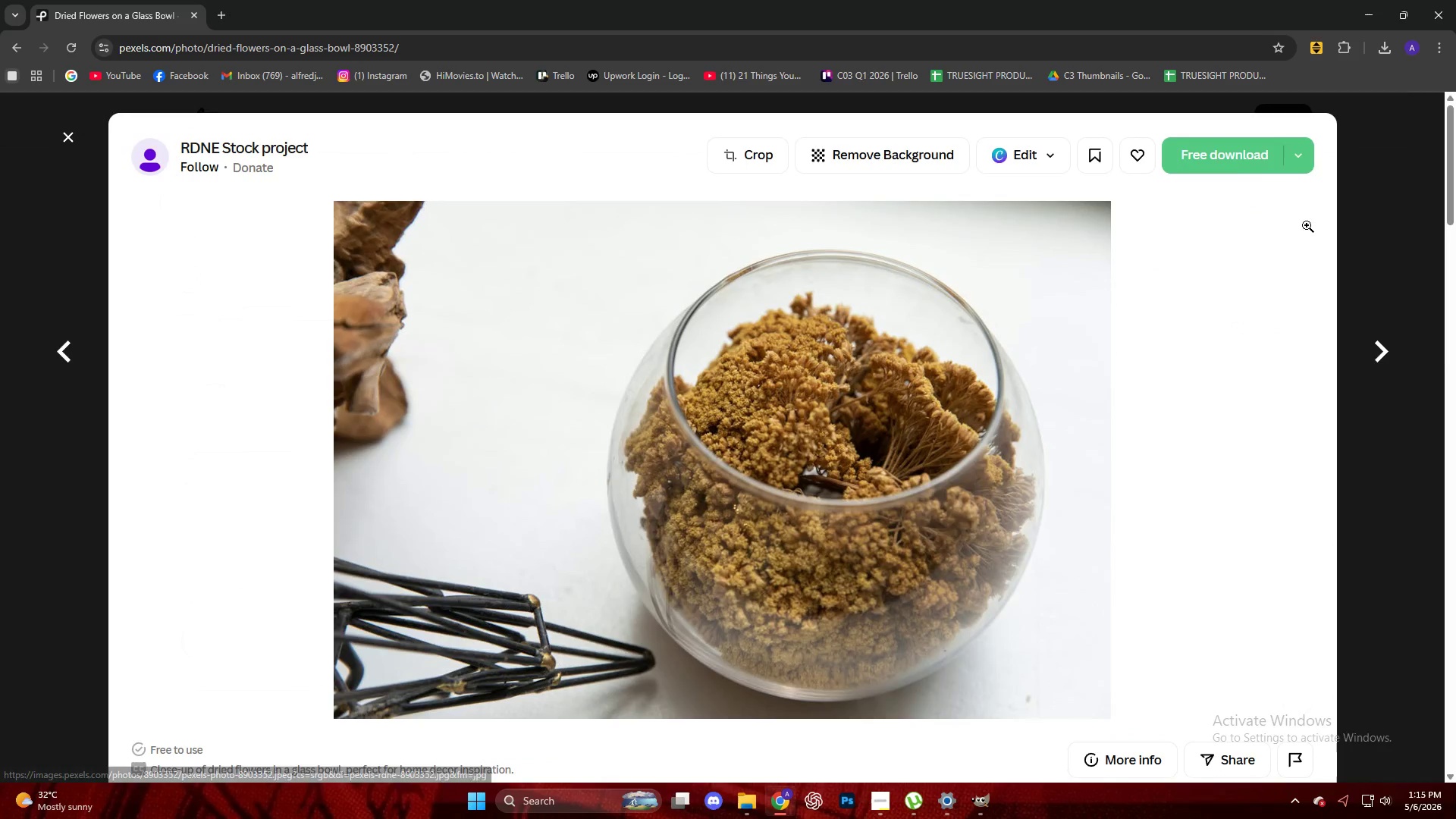 
left_click([1241, 158])
 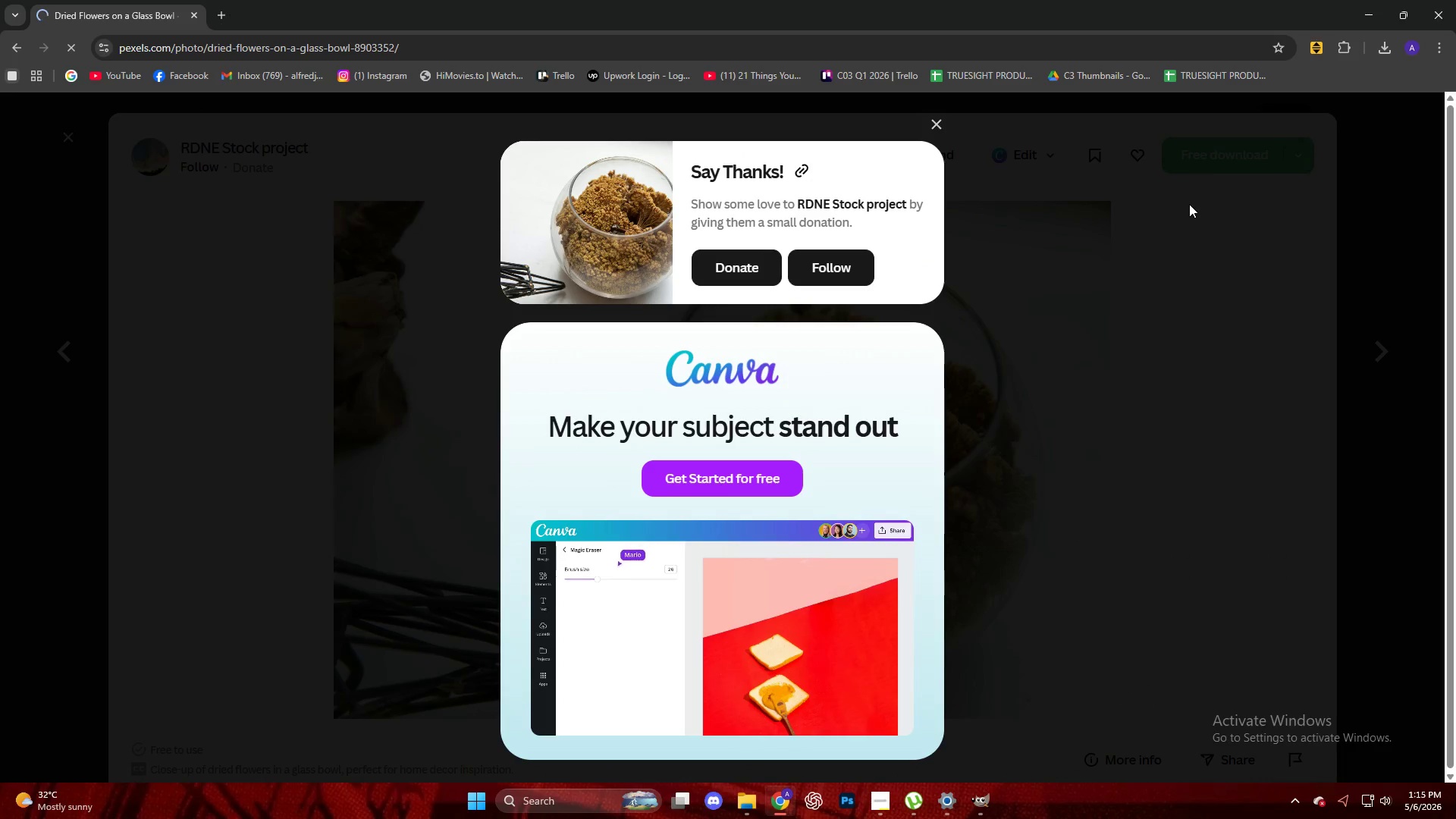 
mouse_move([1203, 199])
 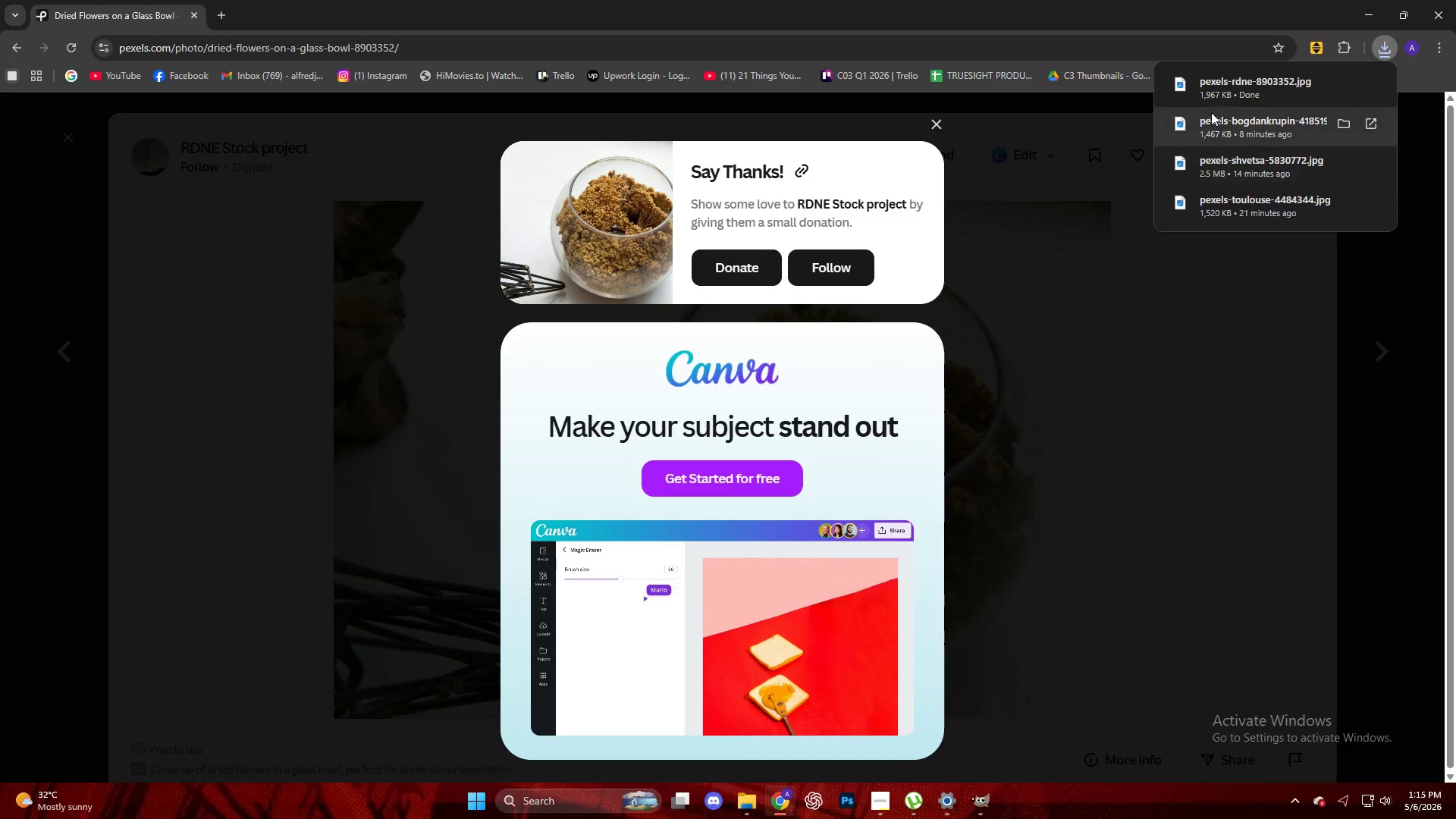 
left_click_drag(start_coordinate=[1225, 96], to_coordinate=[792, 417])
 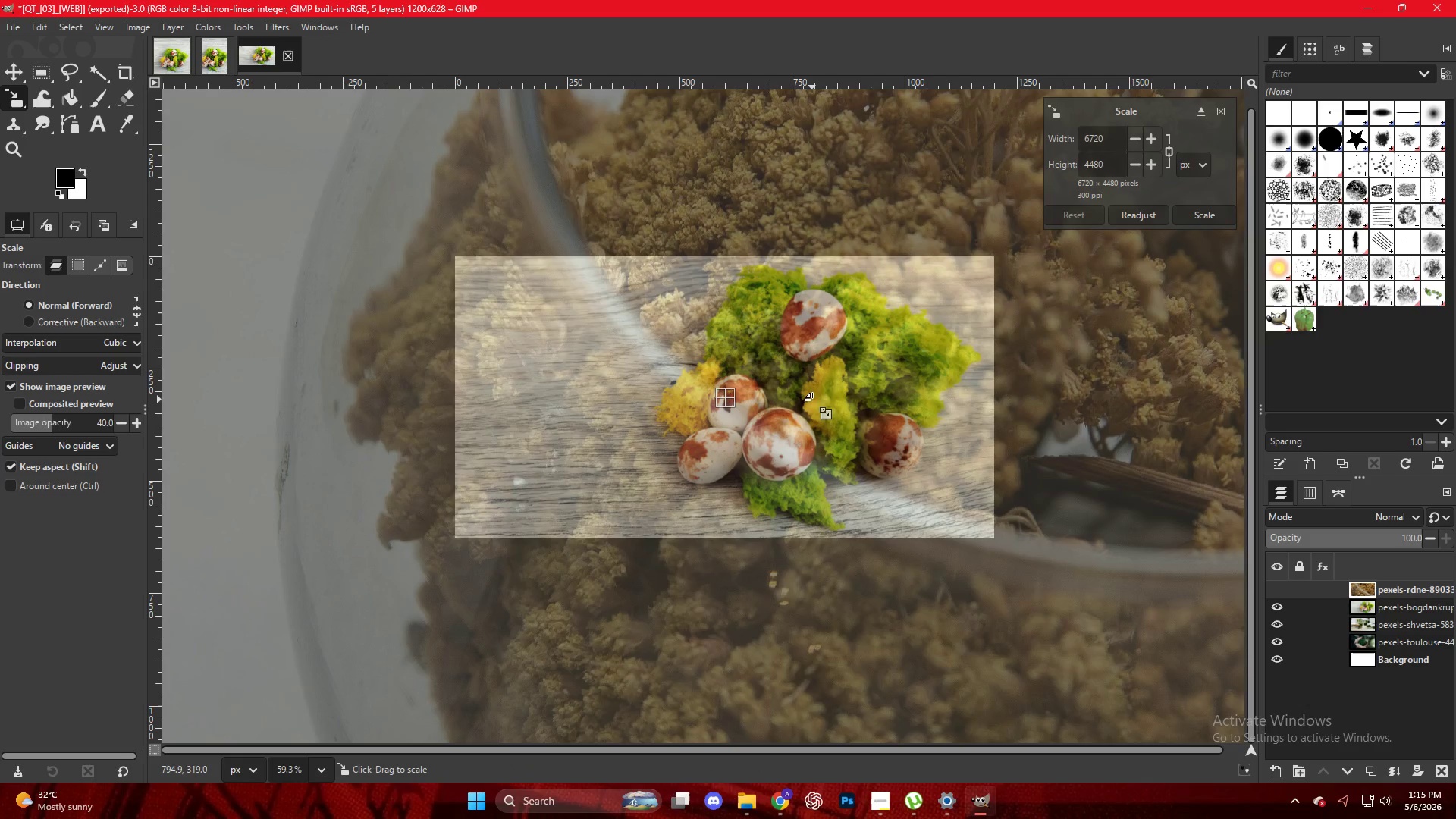 
hold_key(key=AltLeft, duration=0.38)
scroll: coordinate [812, 399], scroll_direction: down, amount: 5.0
 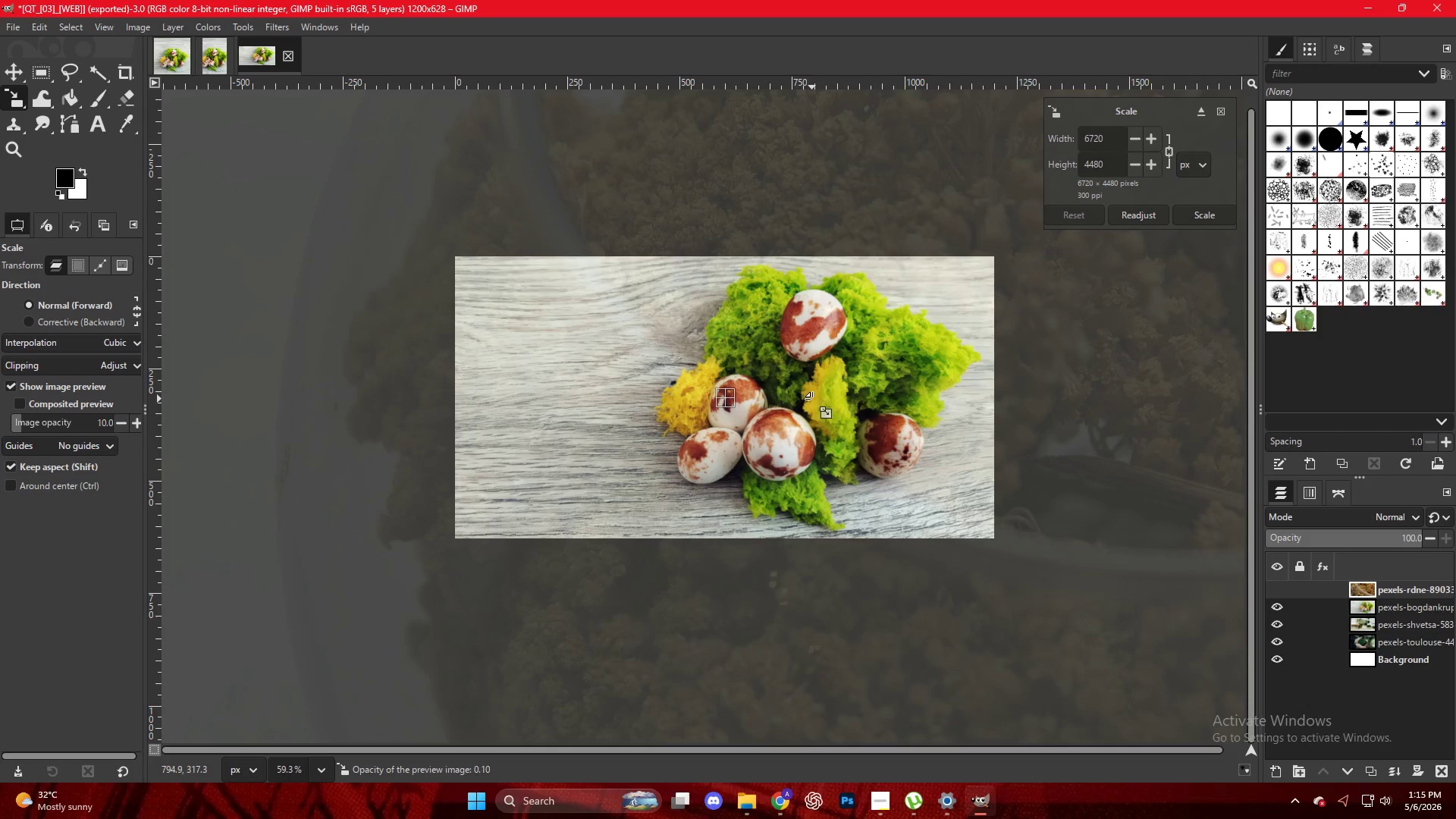 
hold_key(key=ControlLeft, duration=1.0)
scroll: coordinate [836, 397], scroll_direction: down, amount: 15.0
 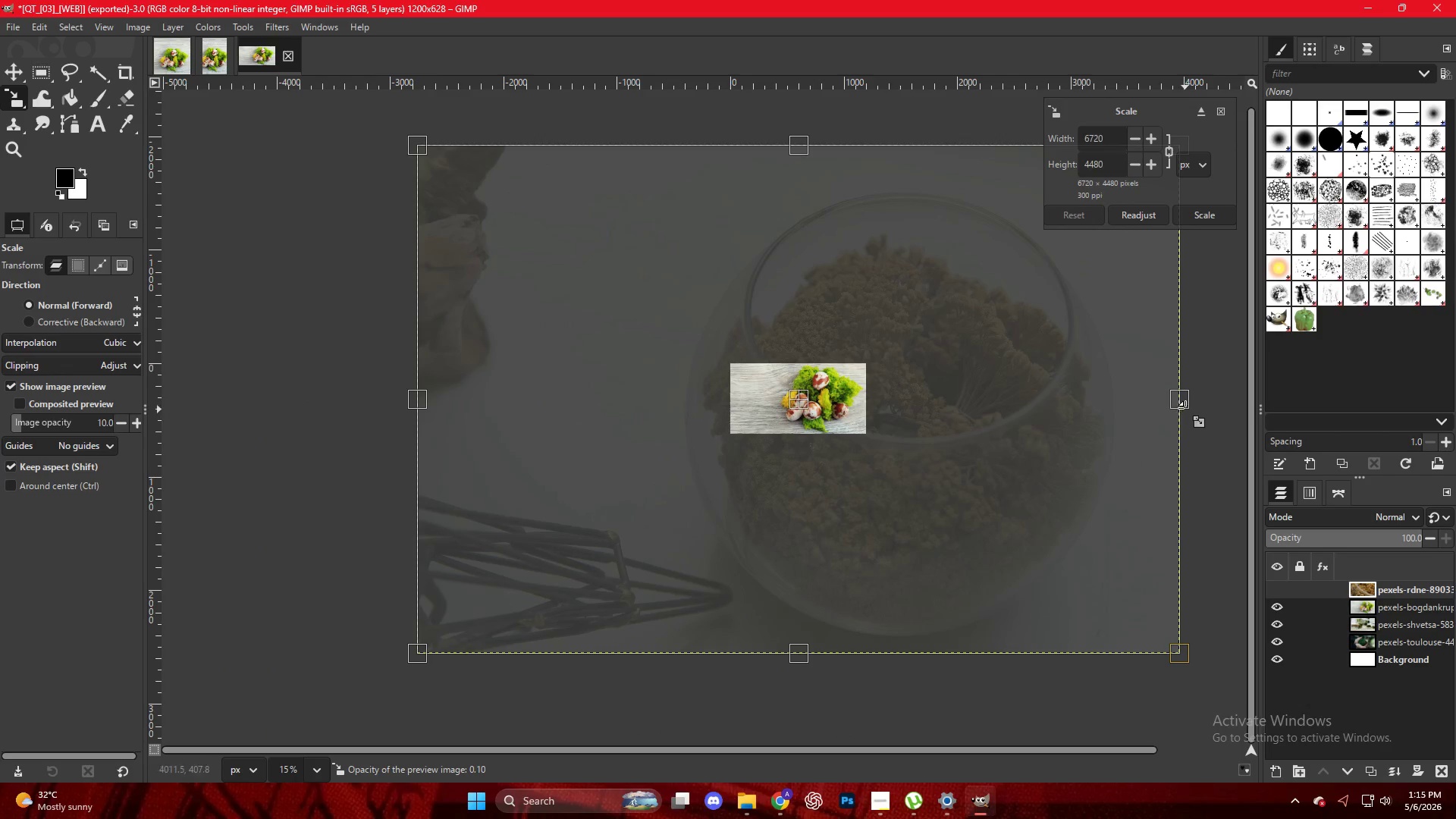 
left_click_drag(start_coordinate=[1183, 405], to_coordinate=[870, 392])
 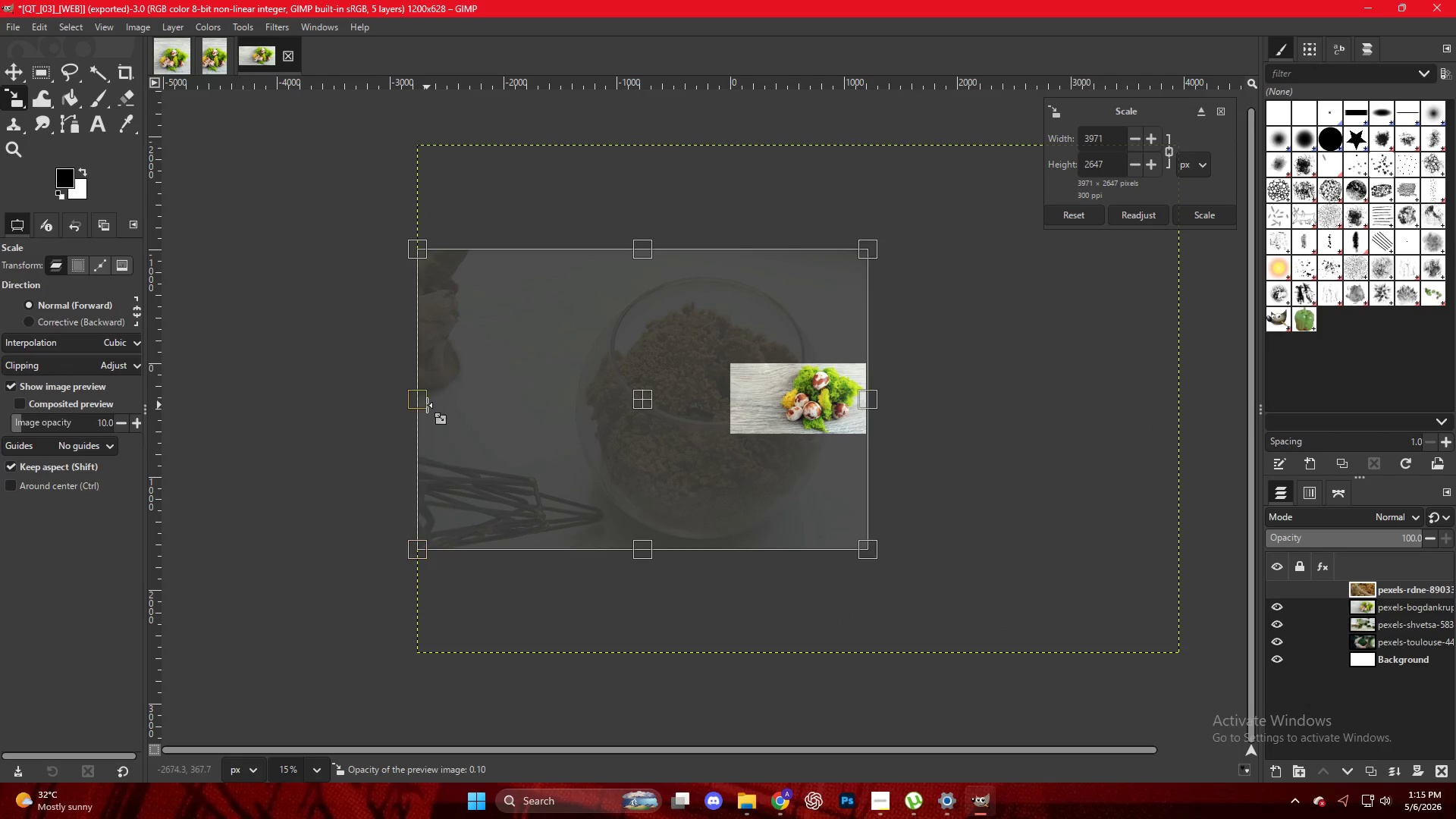 
left_click_drag(start_coordinate=[427, 405], to_coordinate=[731, 391])
 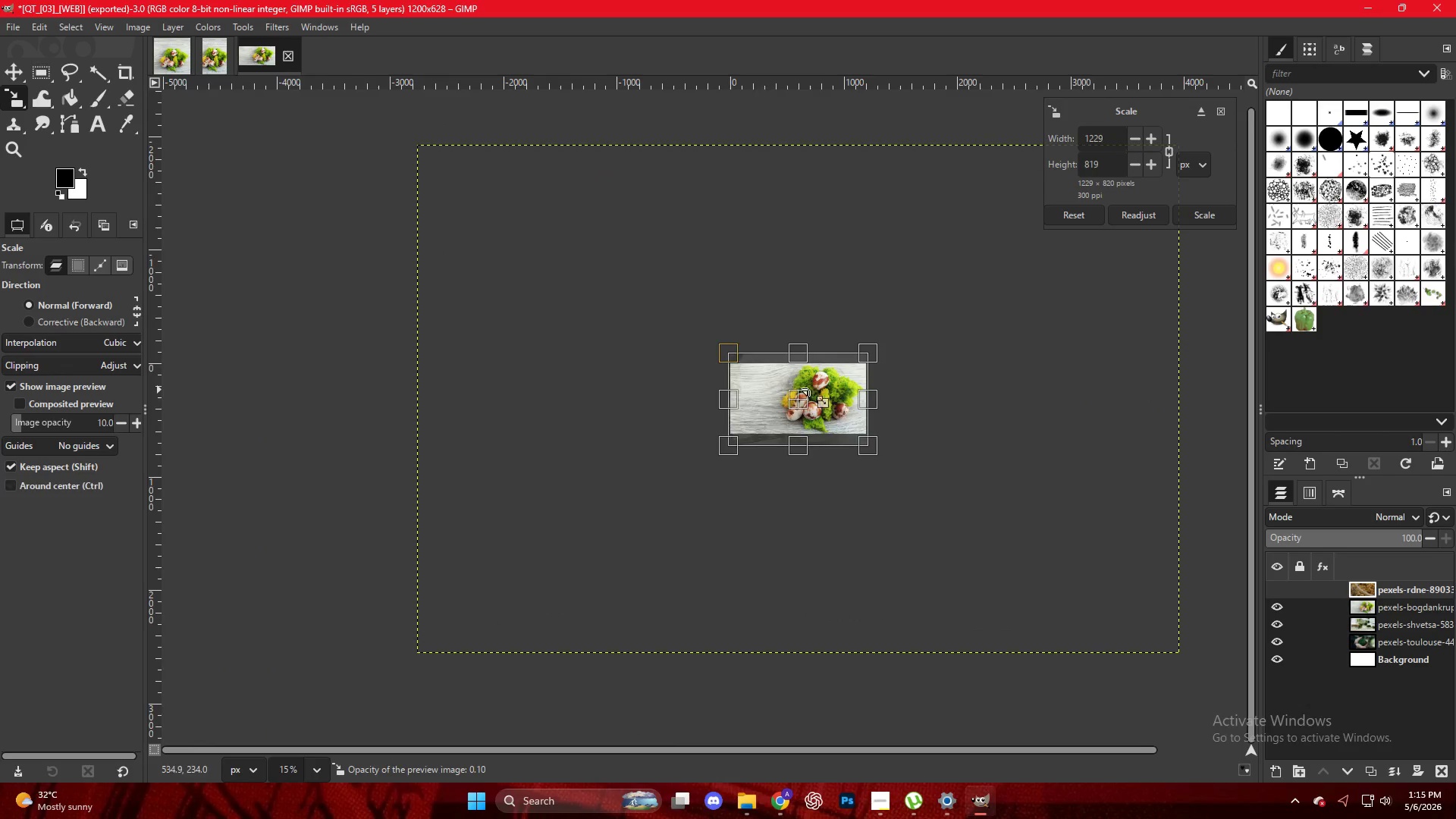 
hold_key(key=ControlLeft, duration=3.53)
scroll: coordinate [833, 386], scroll_direction: up, amount: 14.0
 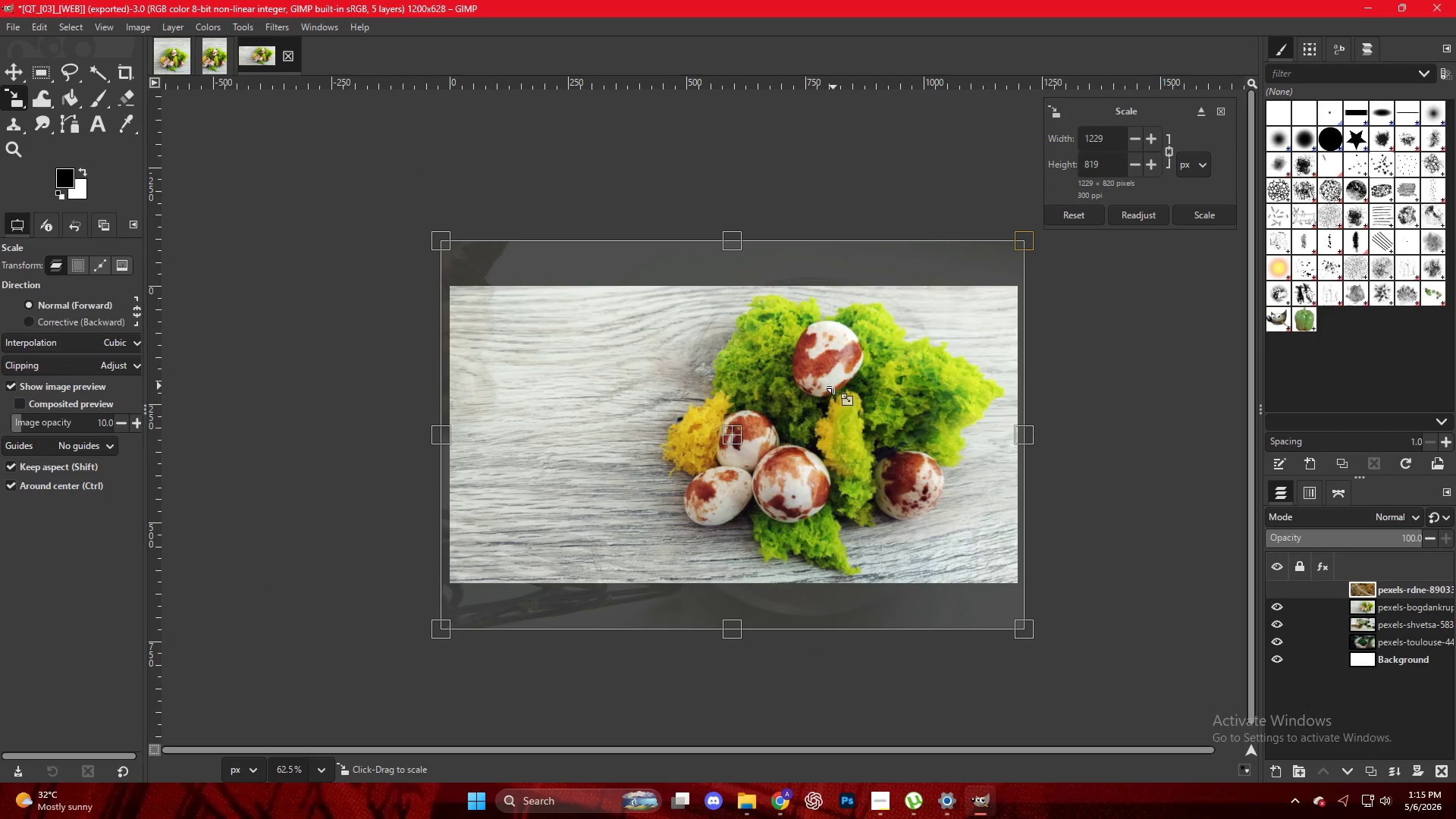 
left_click([831, 385])
 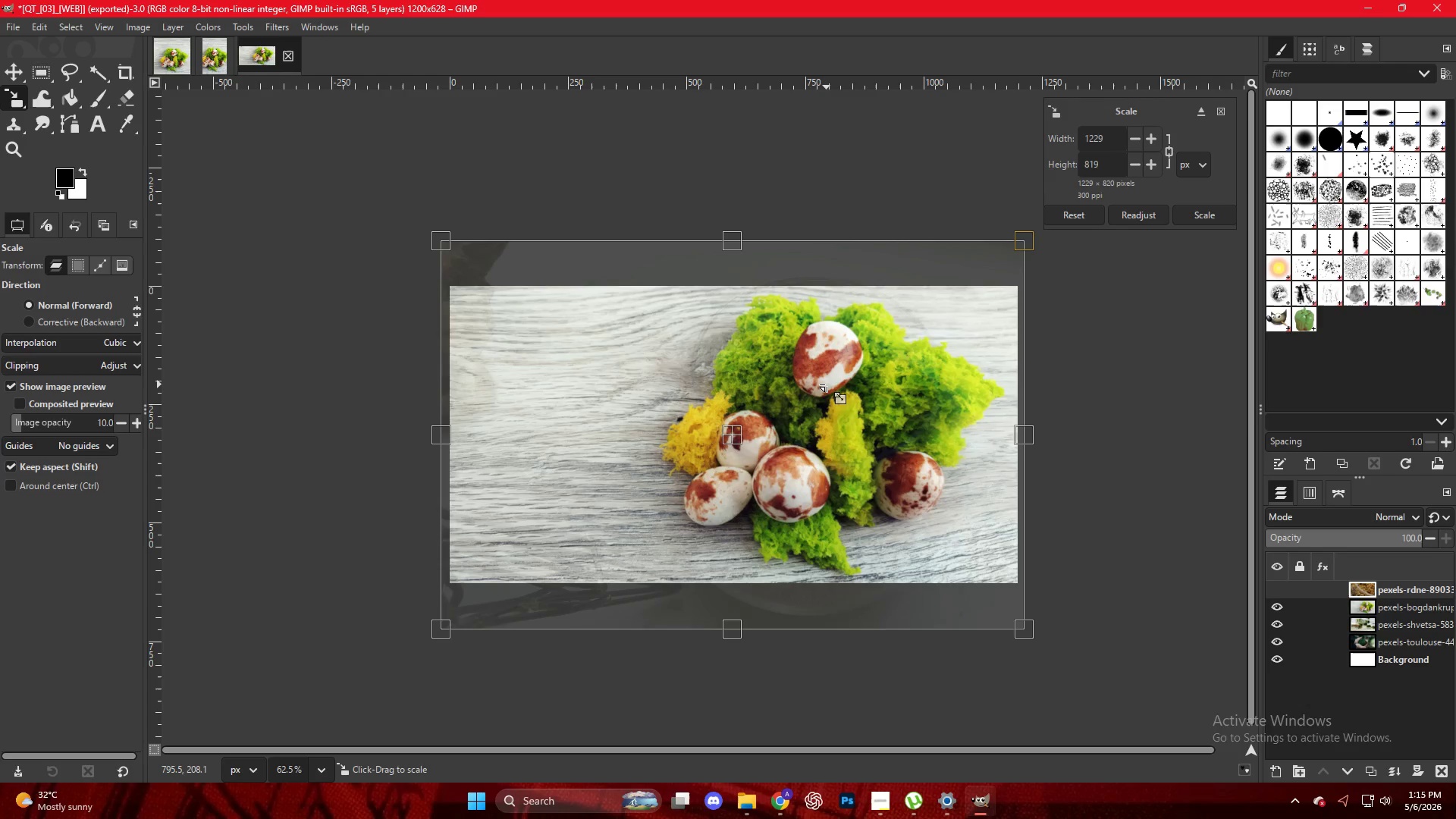 
wait(7.89)
 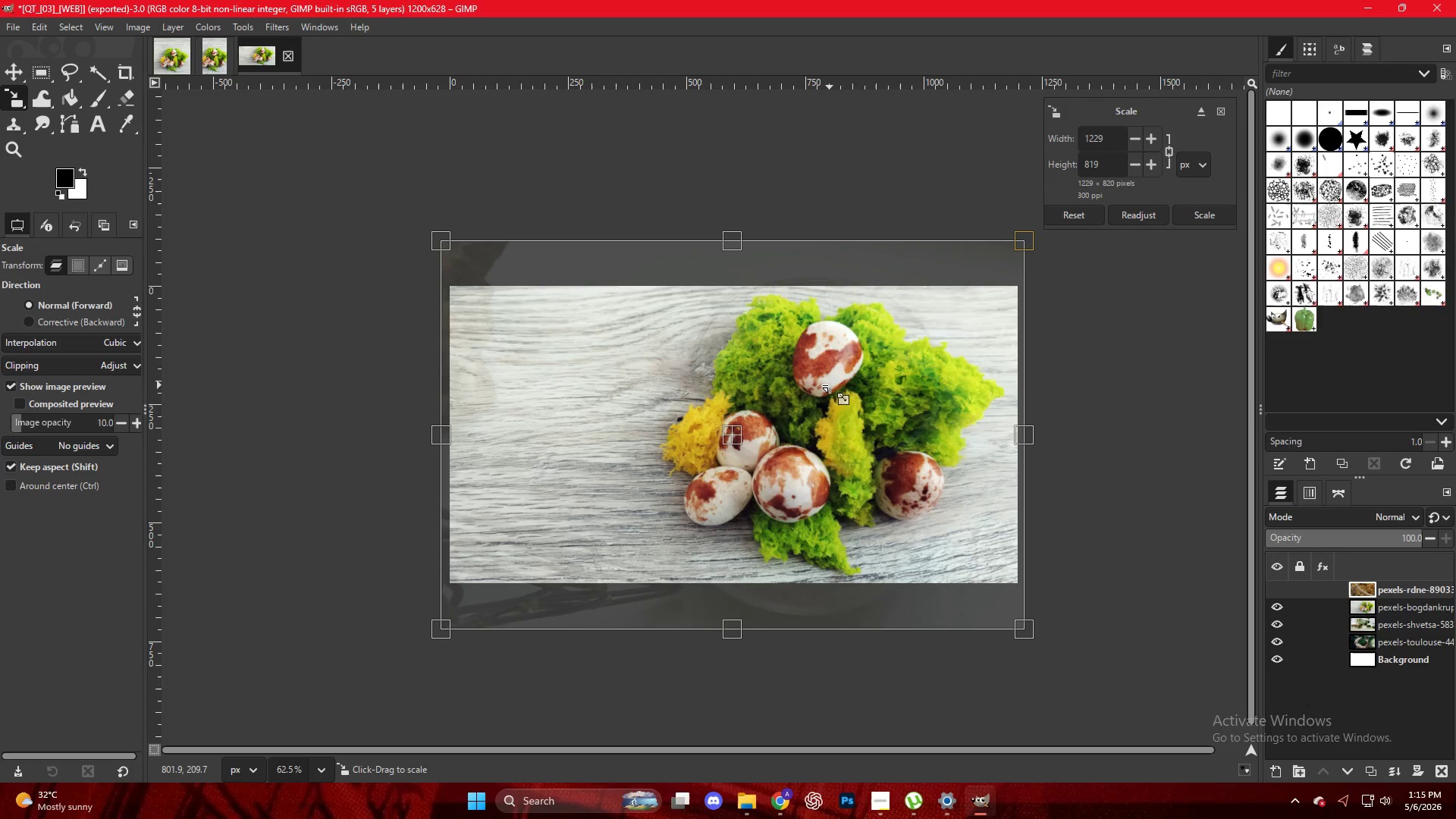 
left_click([815, 381])
 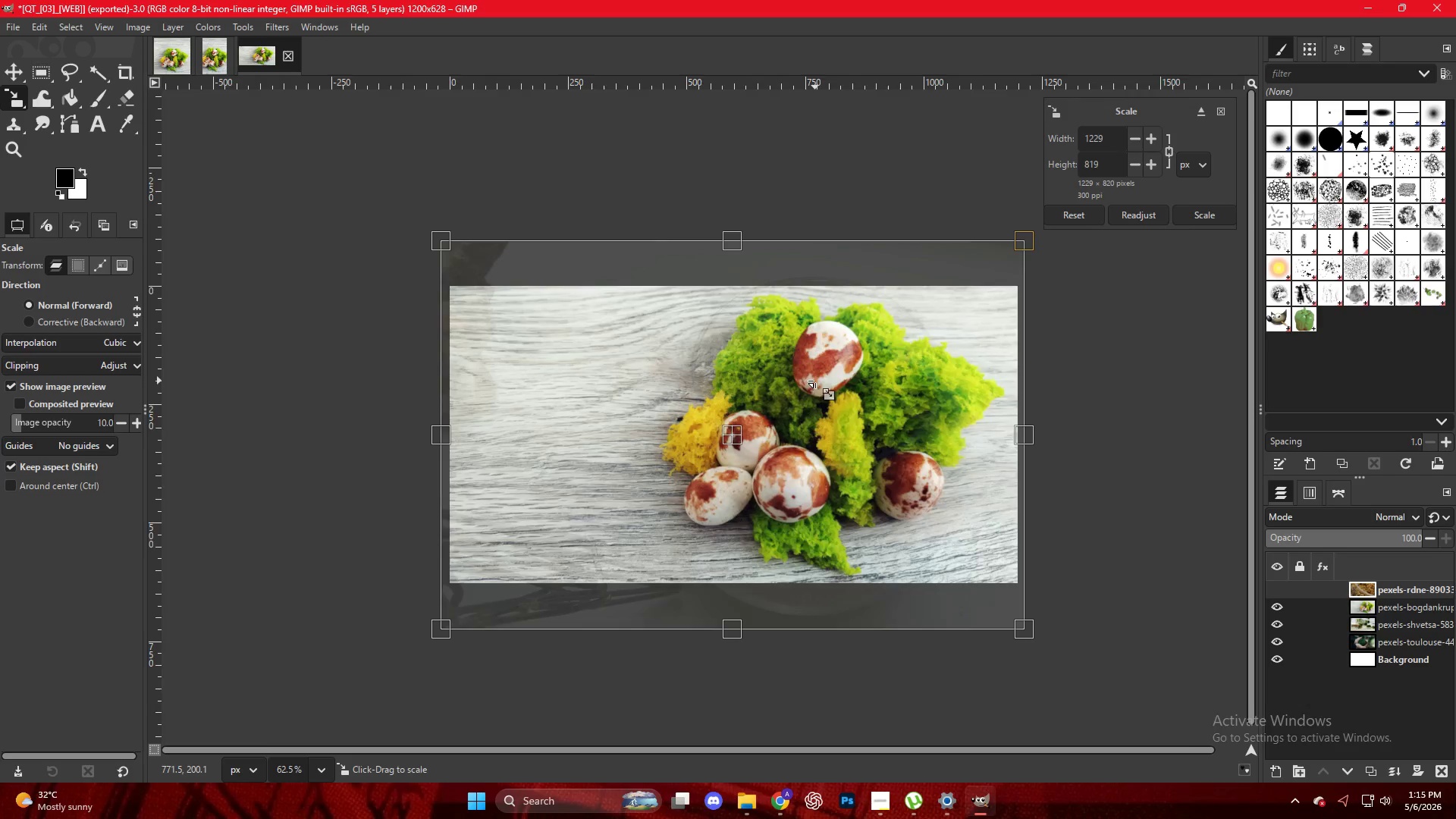 
key(NumpadAdd)
 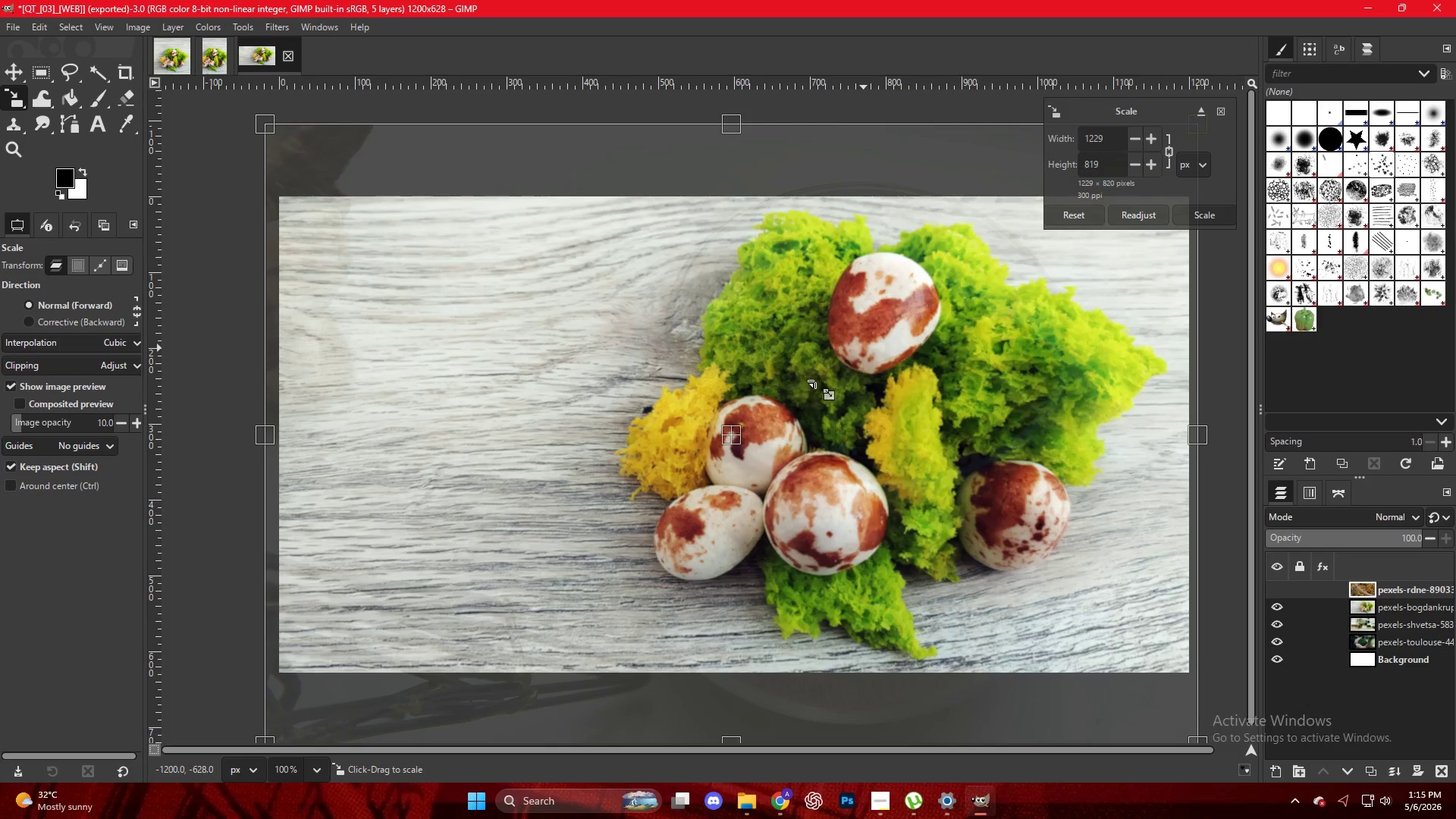 
key(NumpadEnter)
 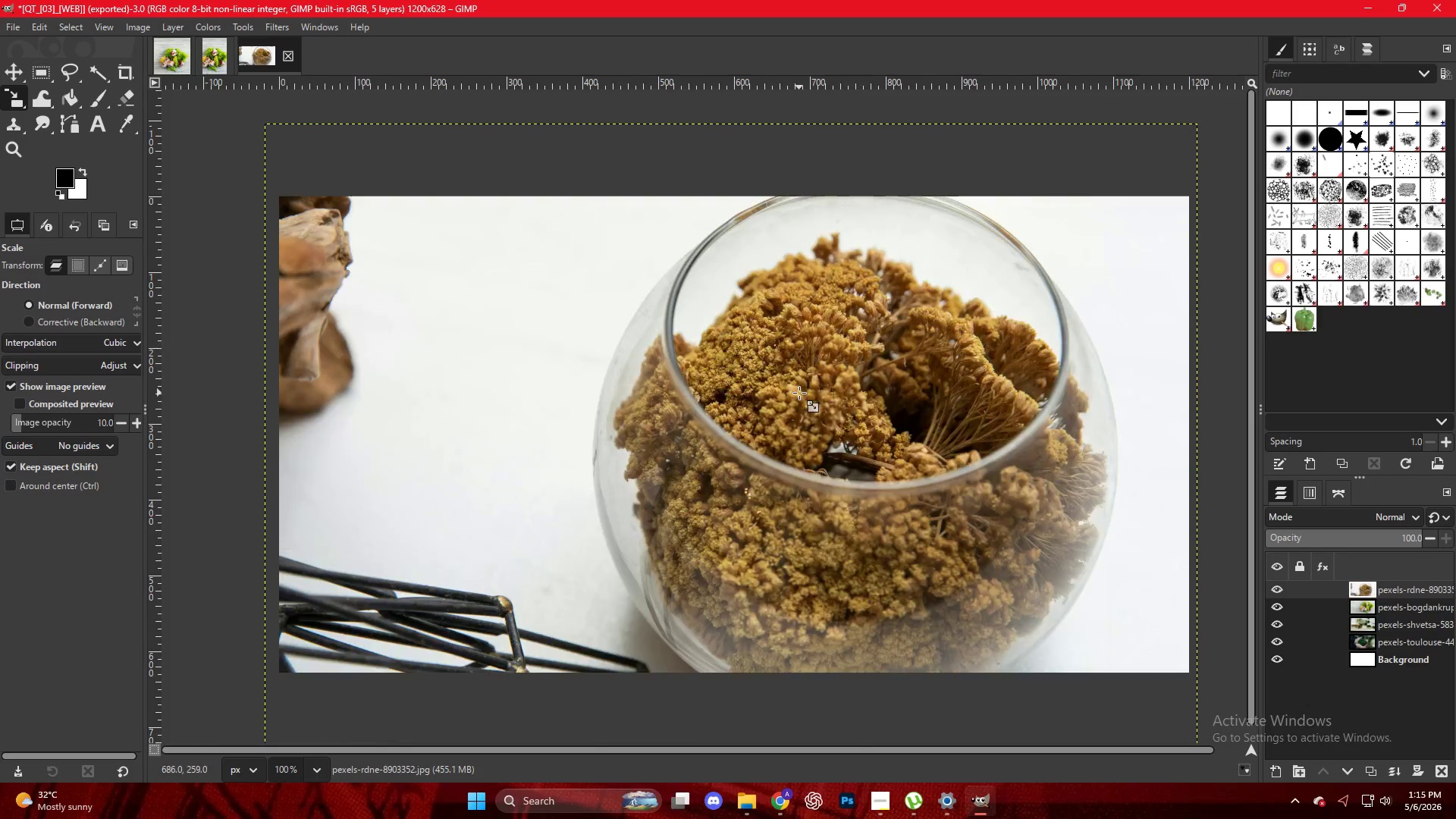 
hold_key(key=ControlLeft, duration=0.38)
 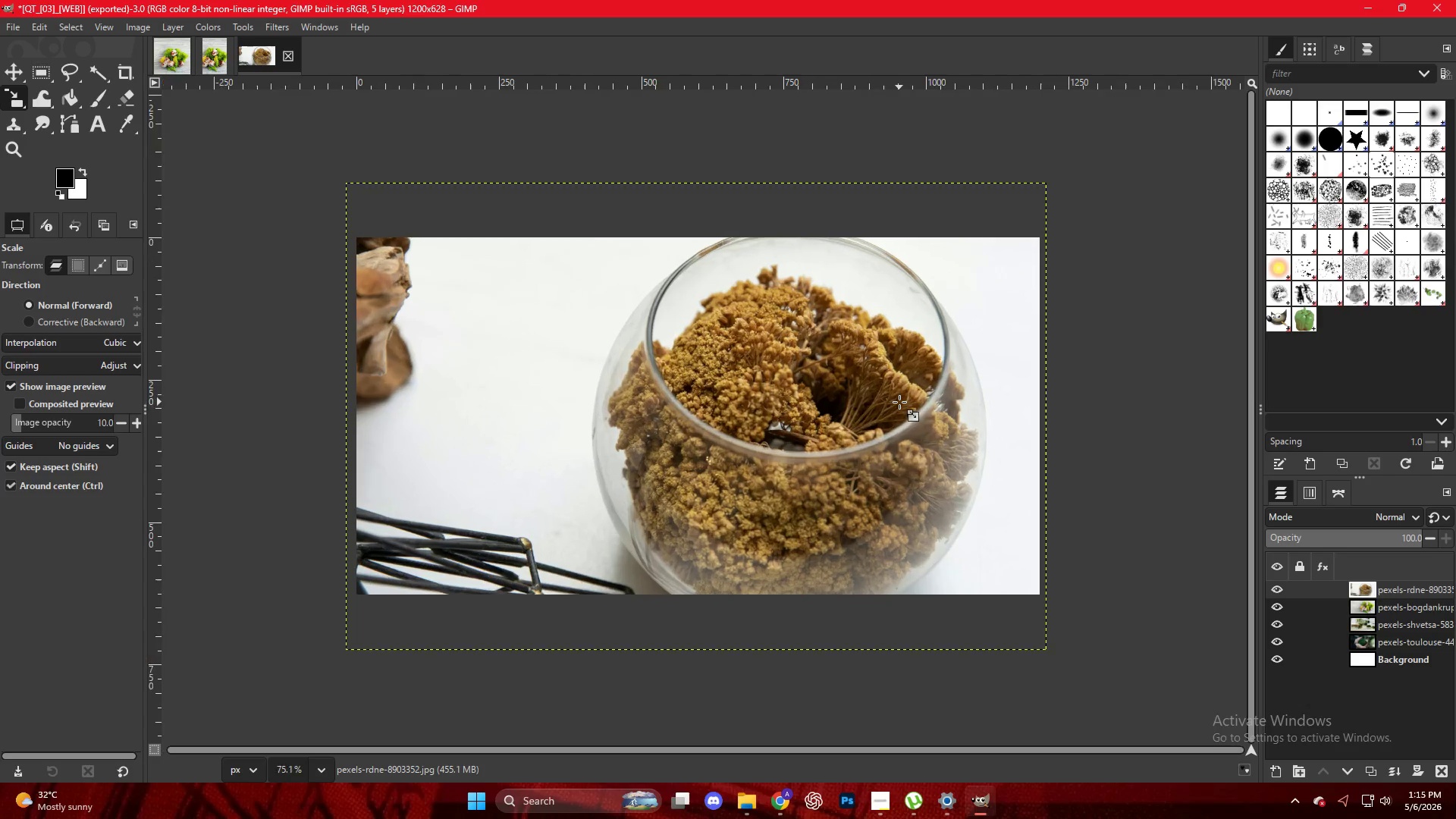 
key(Control+ControlLeft)
 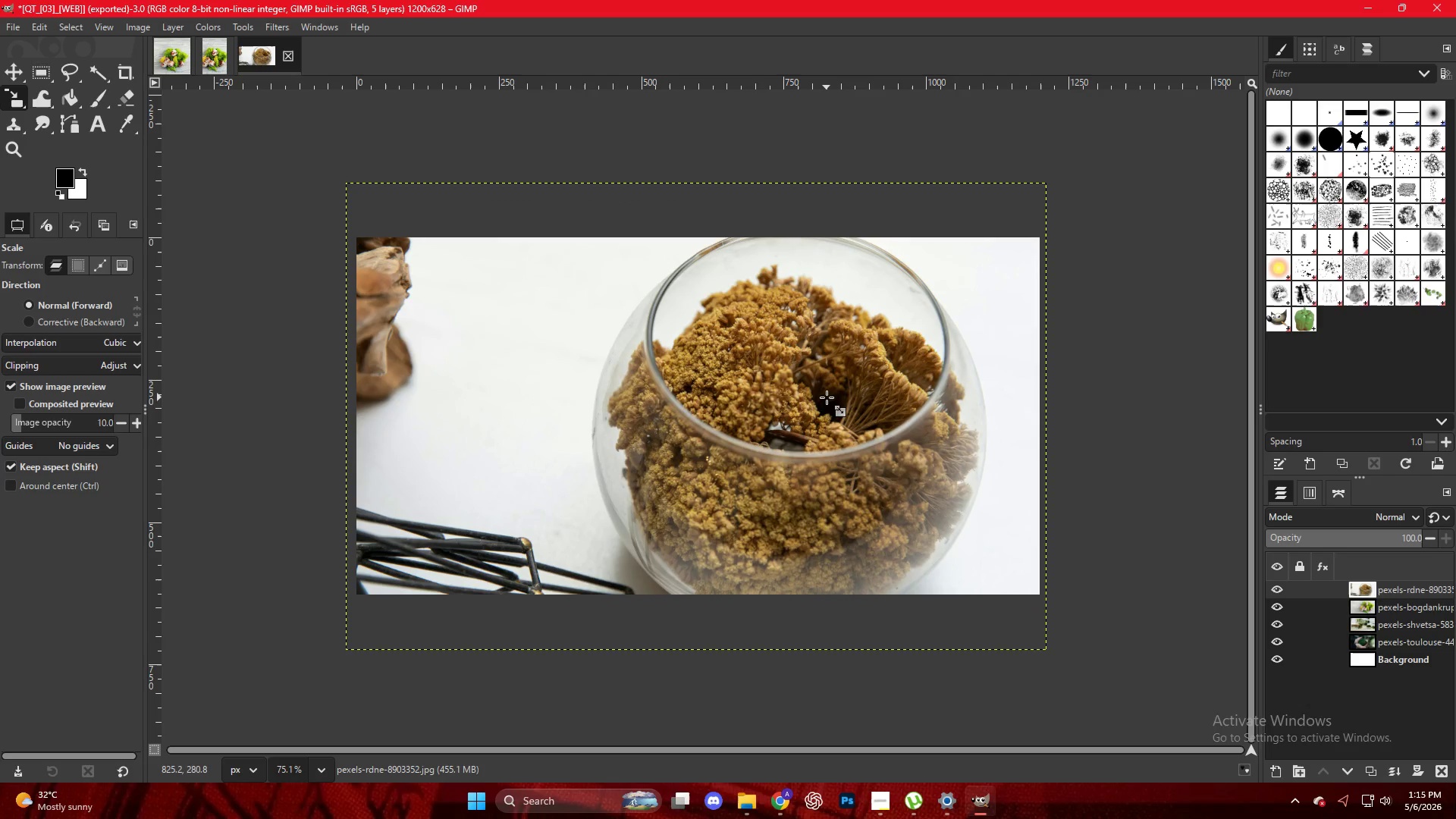 
scroll: coordinate [899, 402], scroll_direction: down, amount: 3.0
 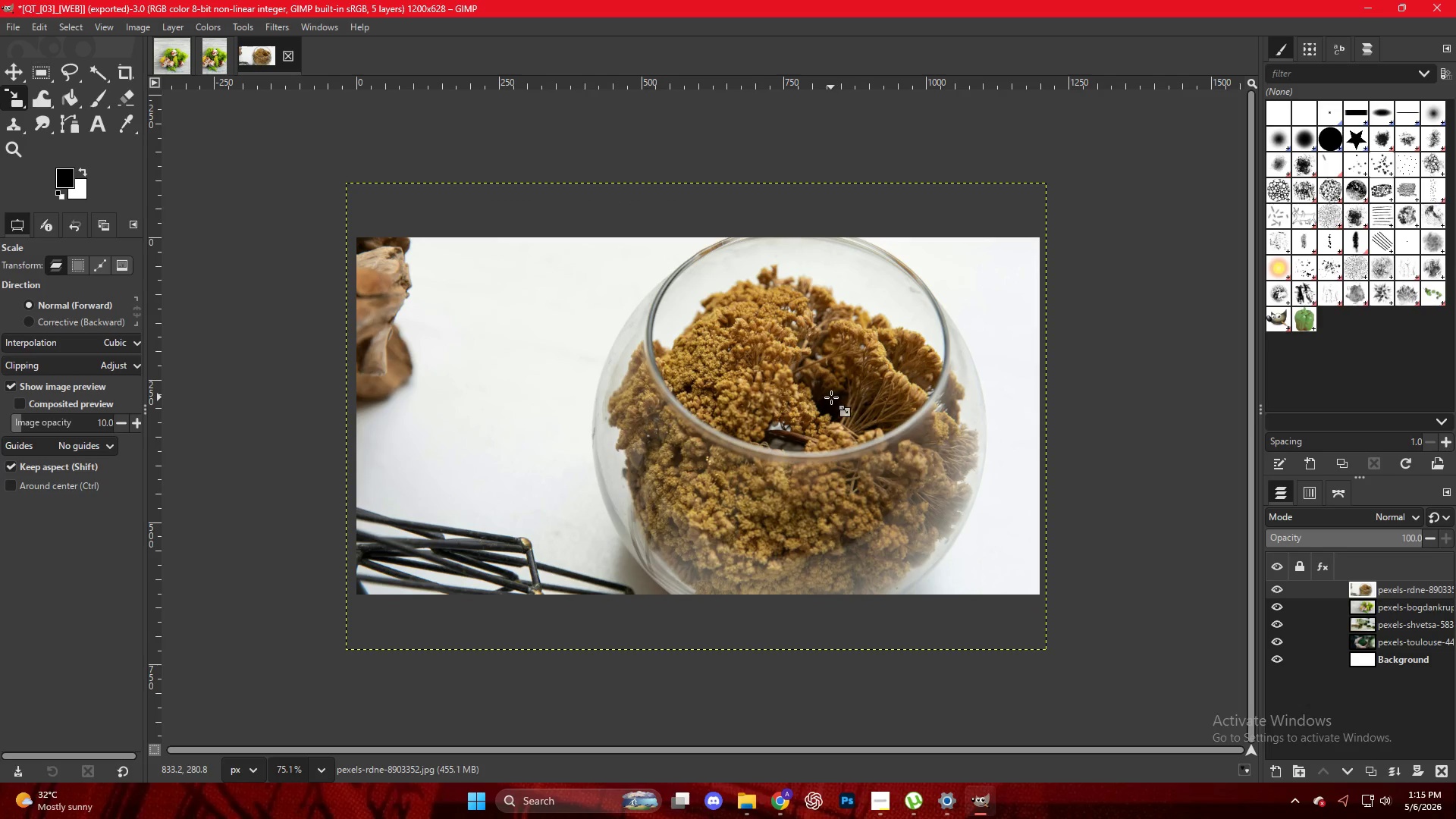 
key(Shift+S)
 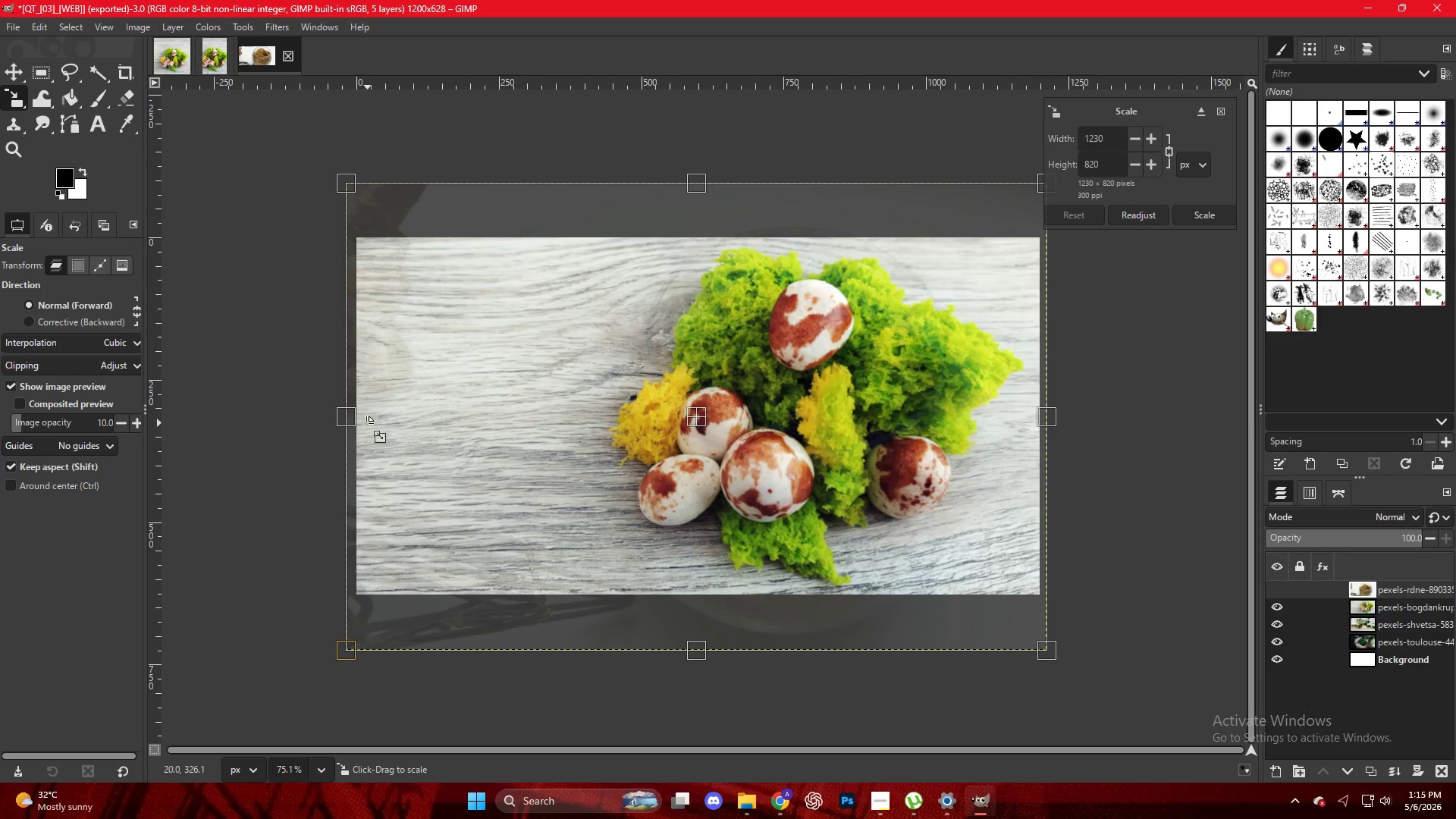 
left_click_drag(start_coordinate=[351, 420], to_coordinate=[356, 420])
 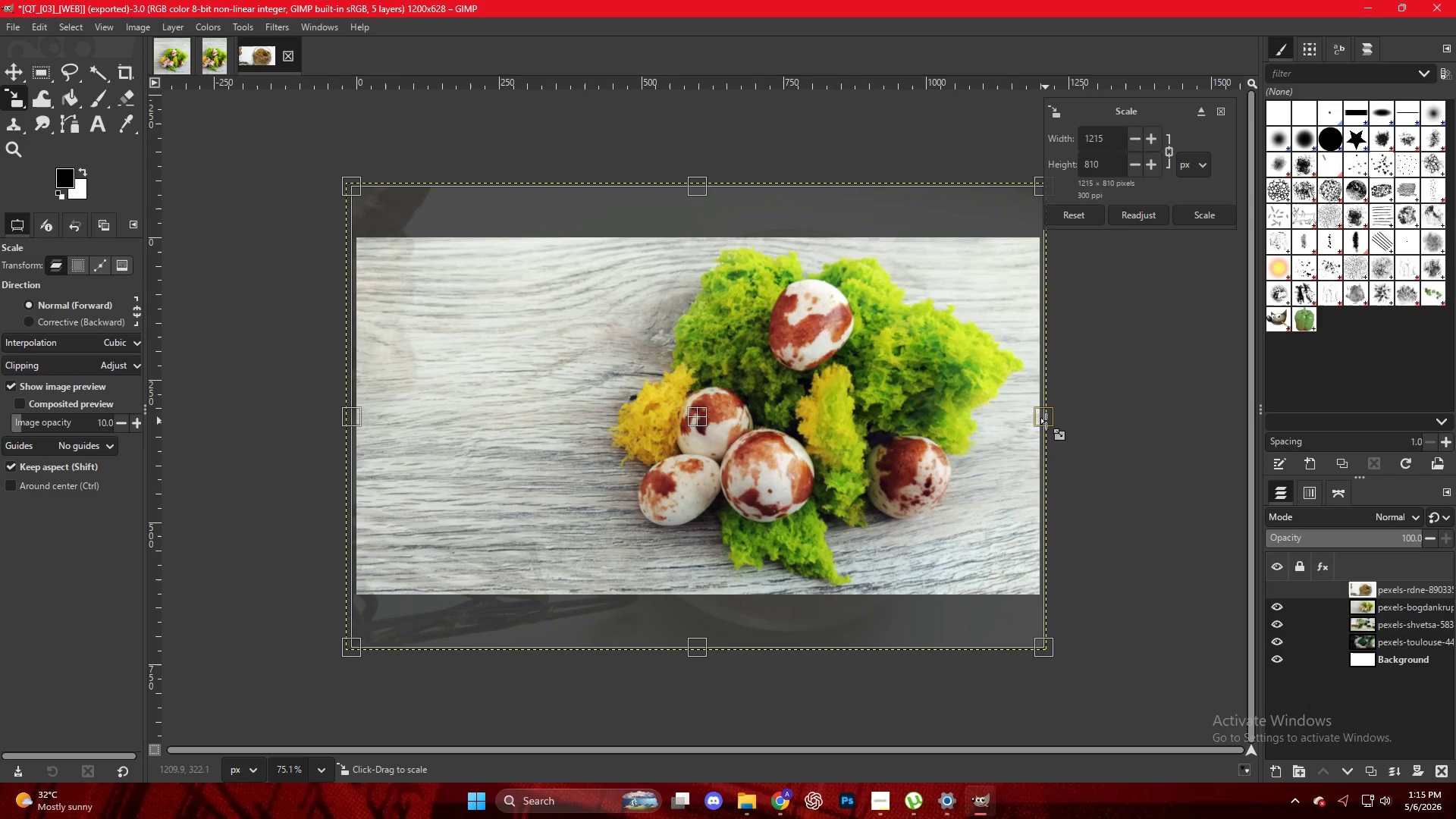 
key(NumpadEnter)
 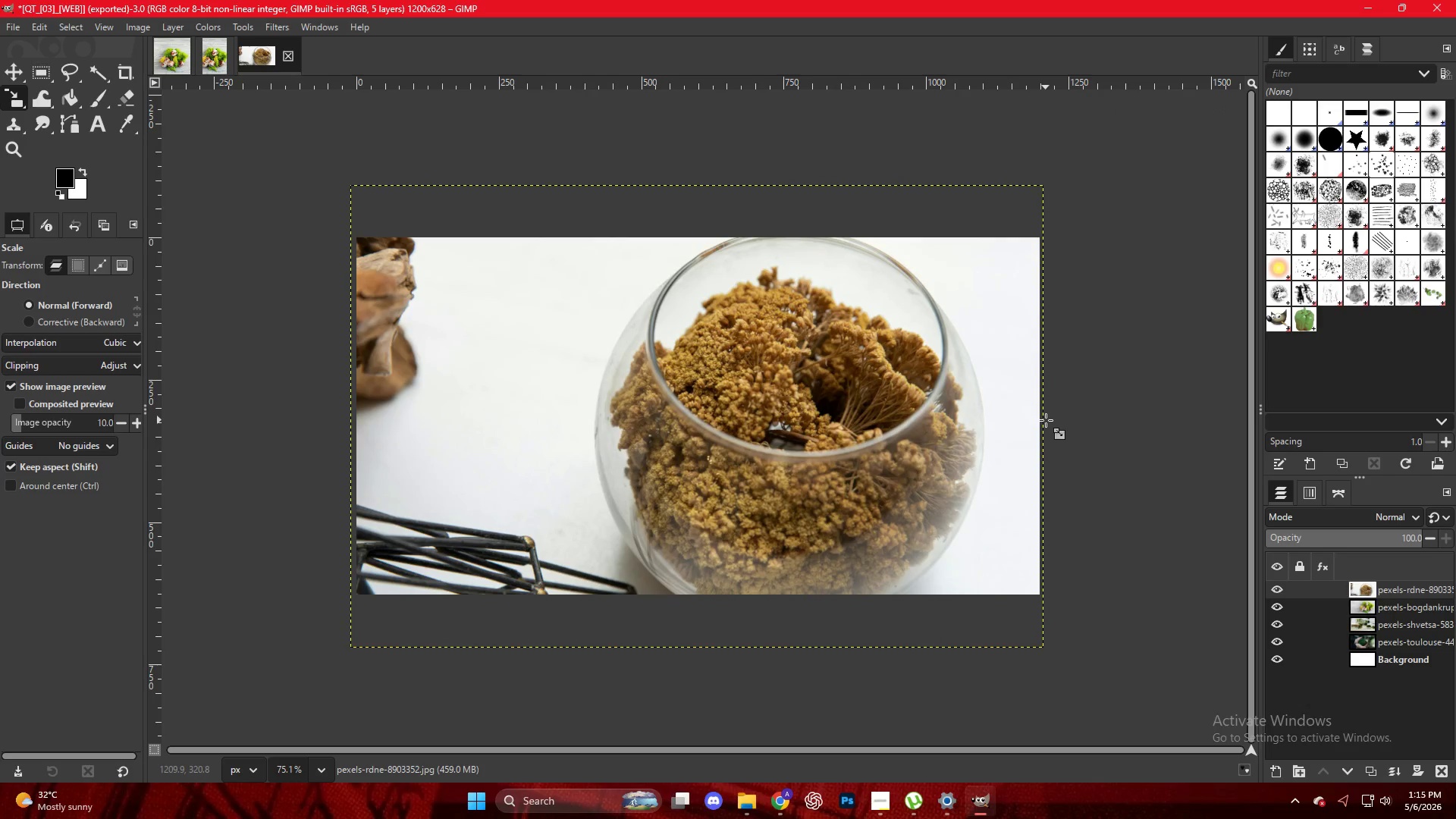 
key(Control+Shift+E)
 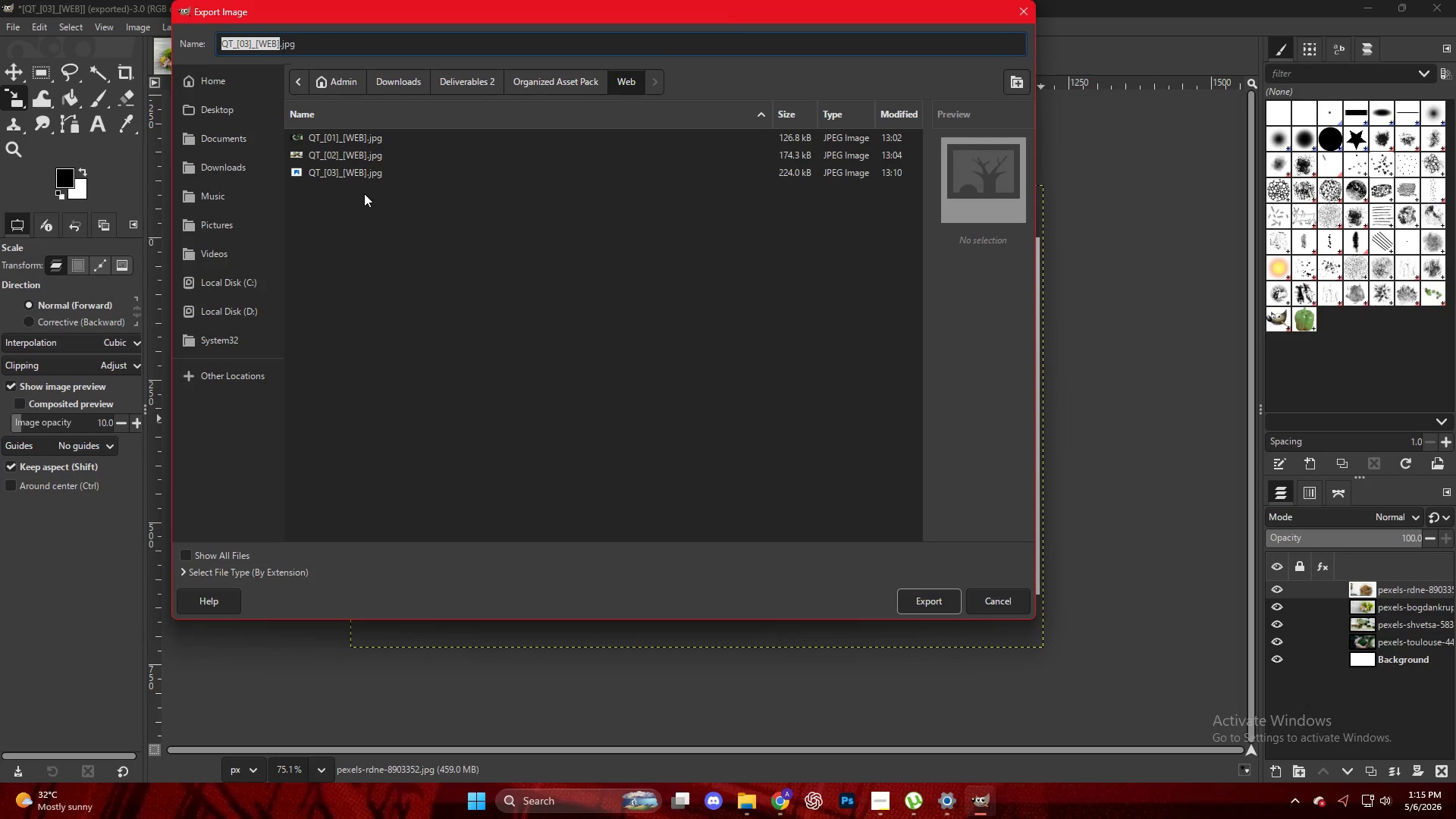 
left_click([368, 175])
 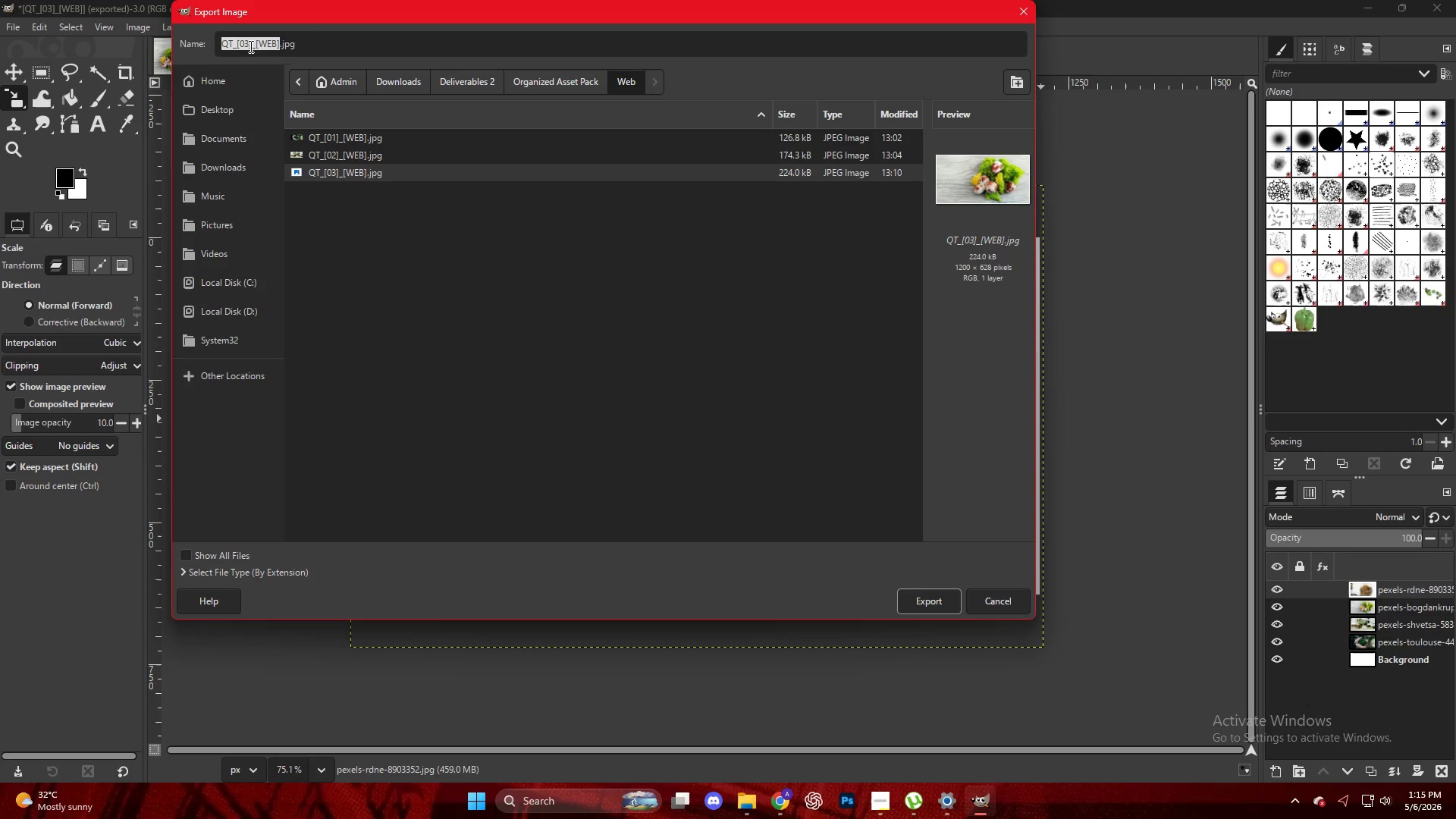 
left_click([248, 42])
 